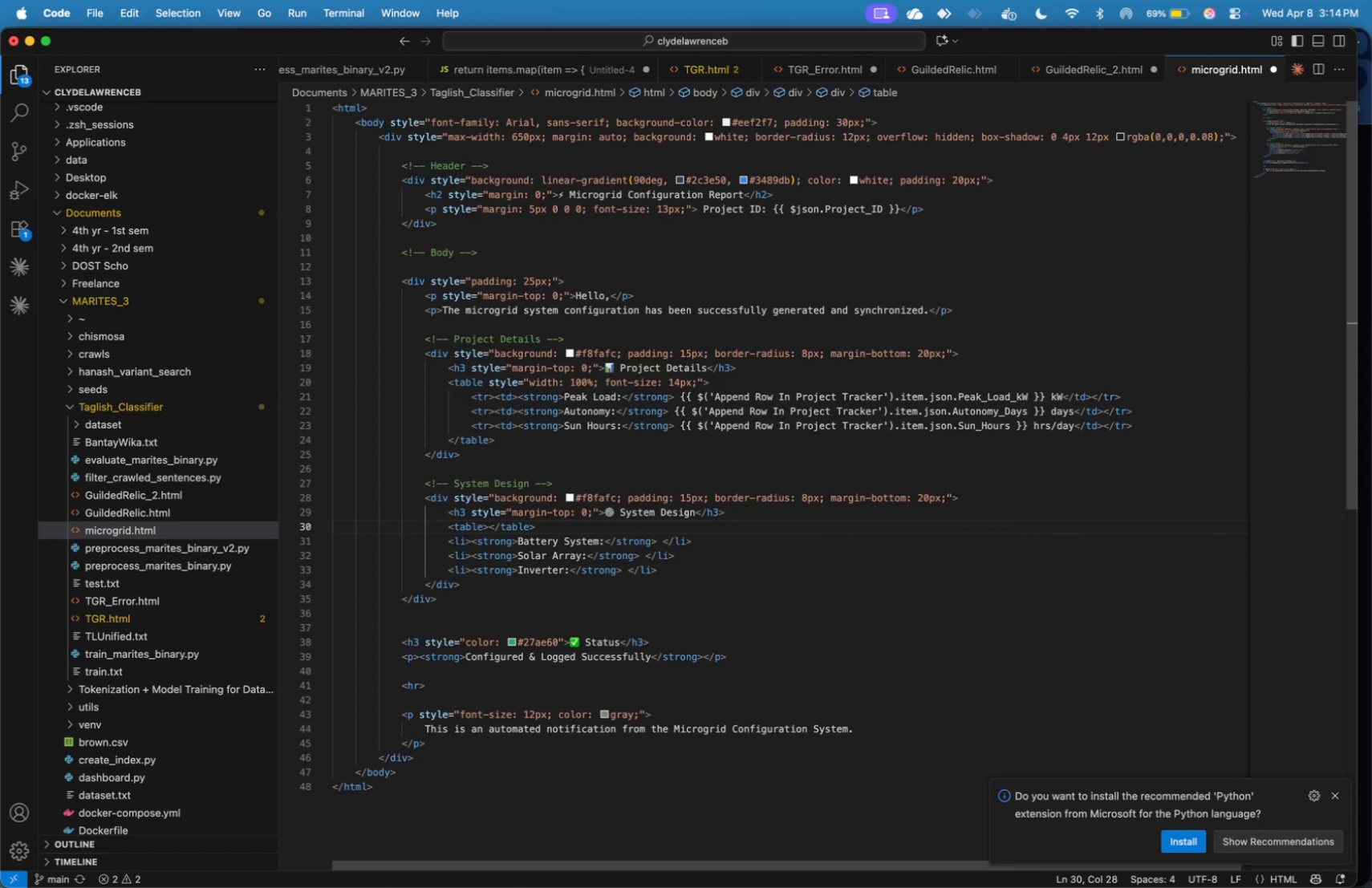 
key(Enter)
 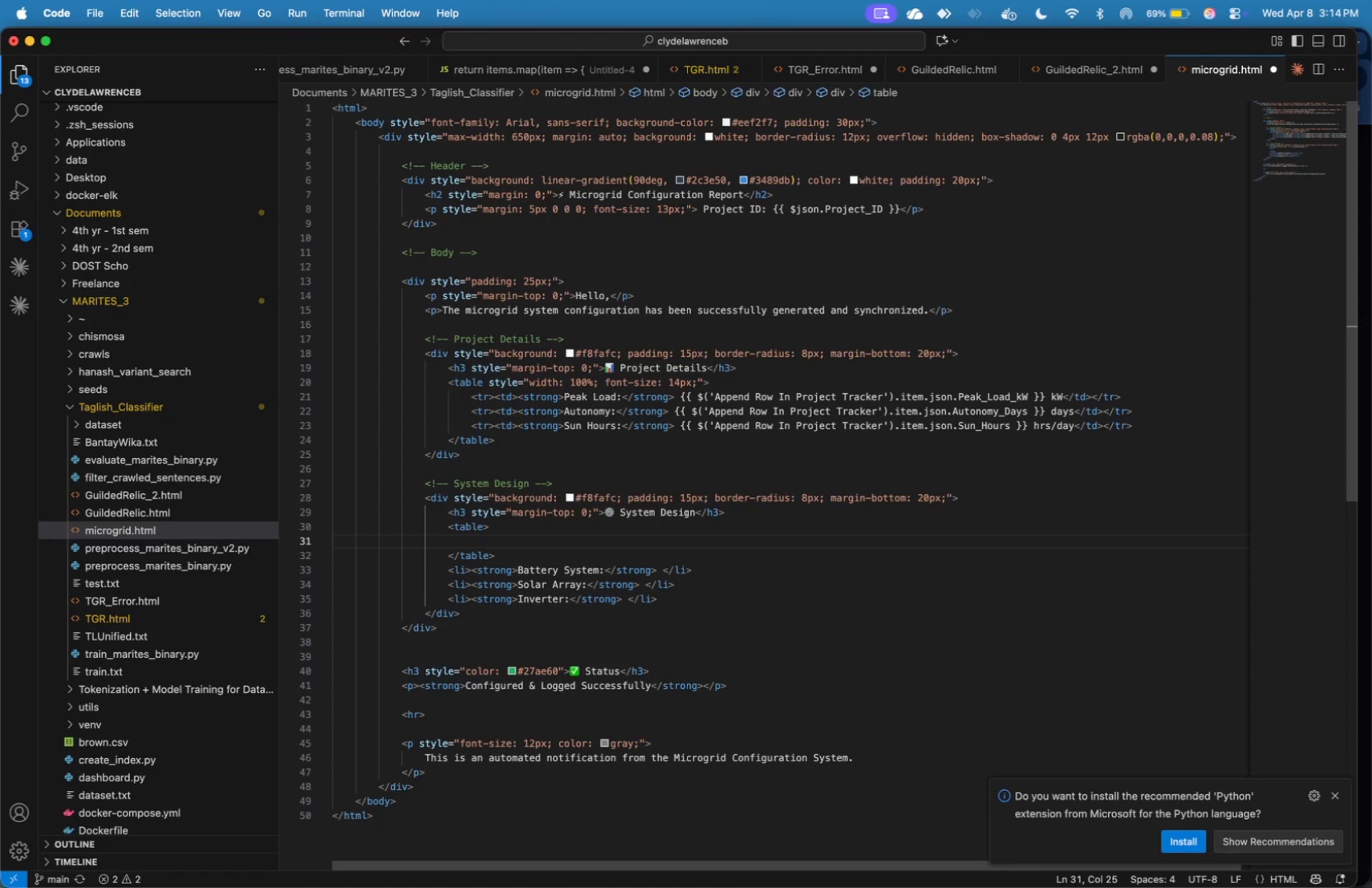 
key(ArrowUp)
 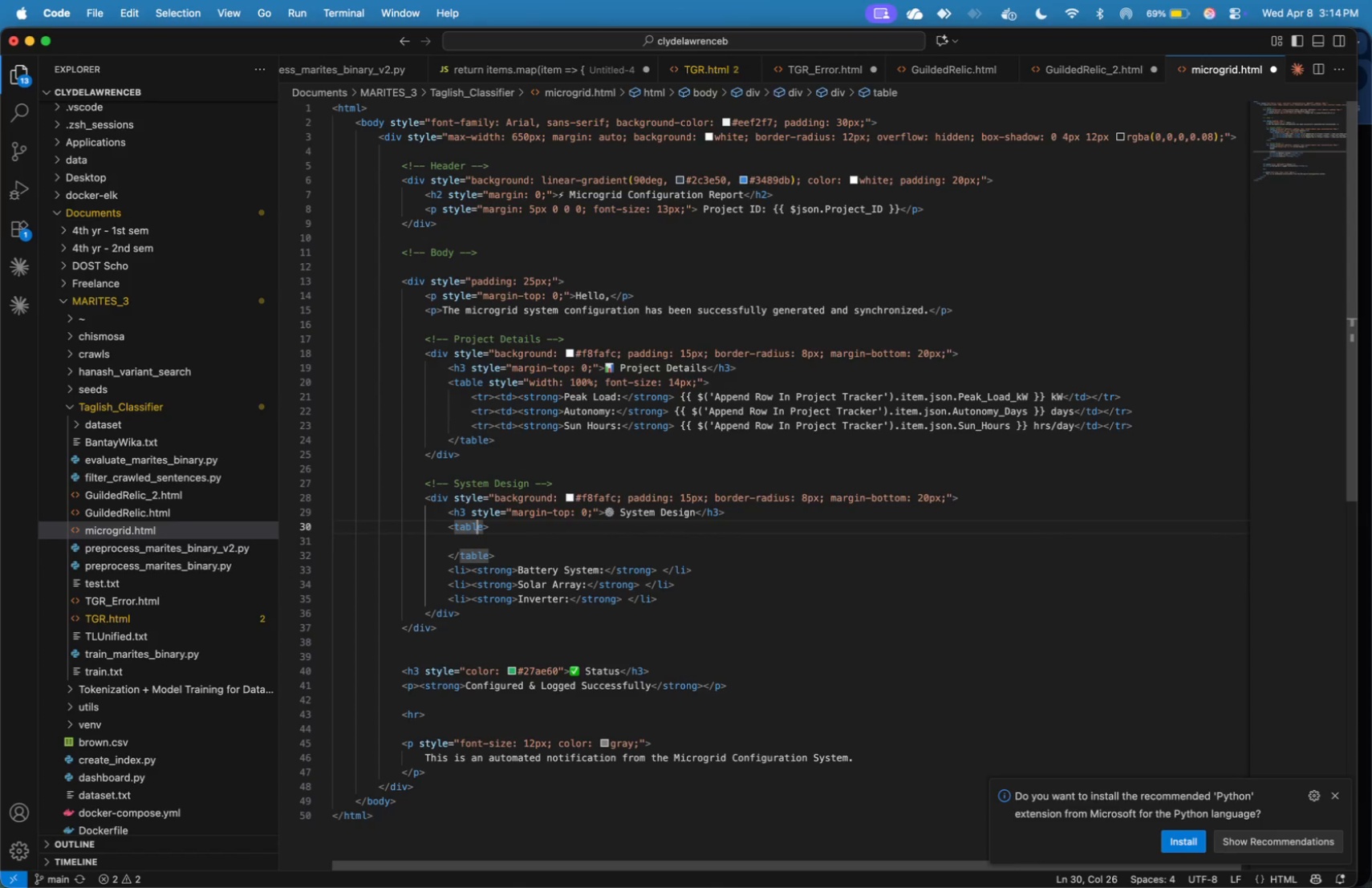 
key(ArrowRight)
 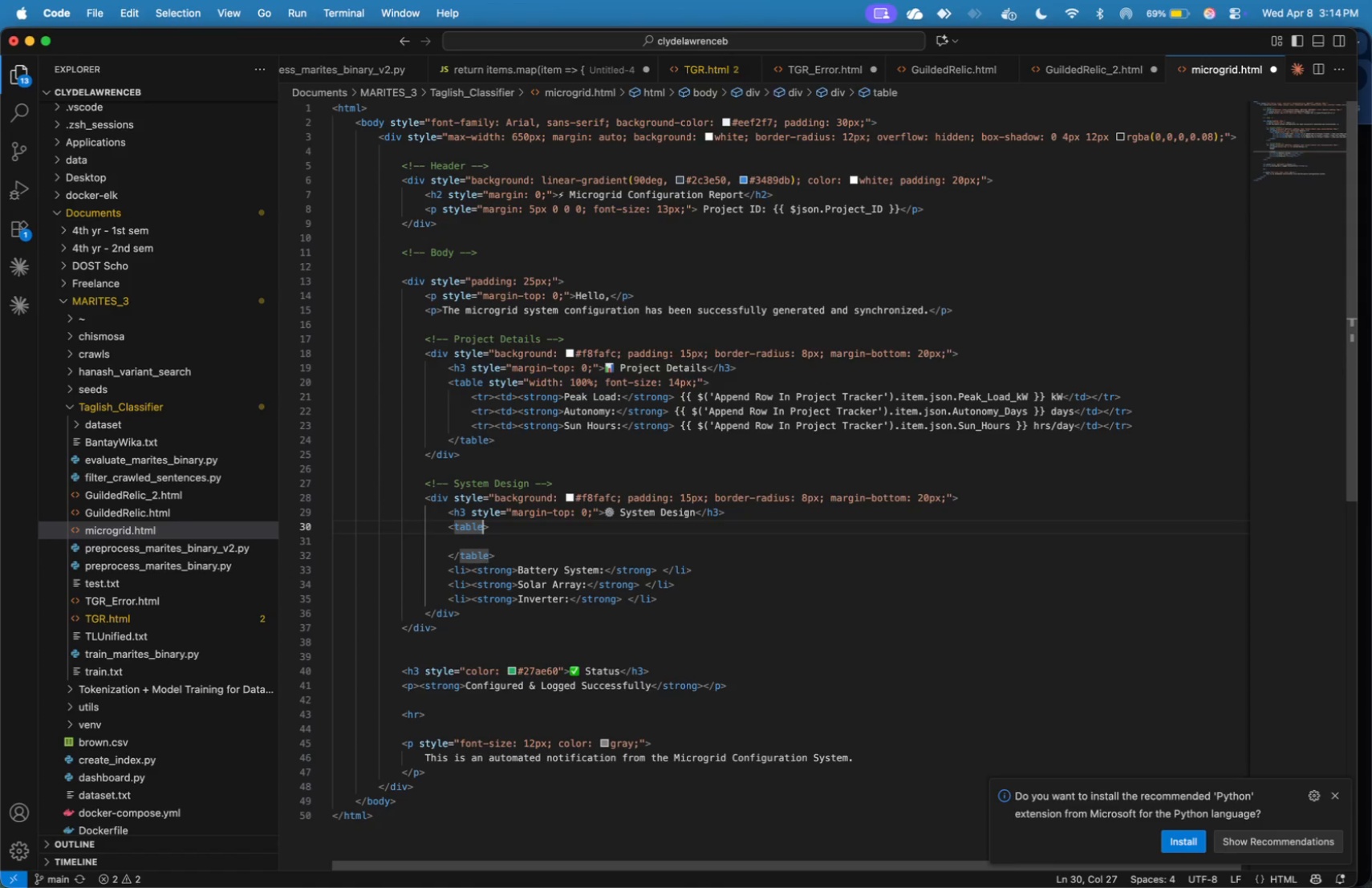 
key(ArrowRight)
 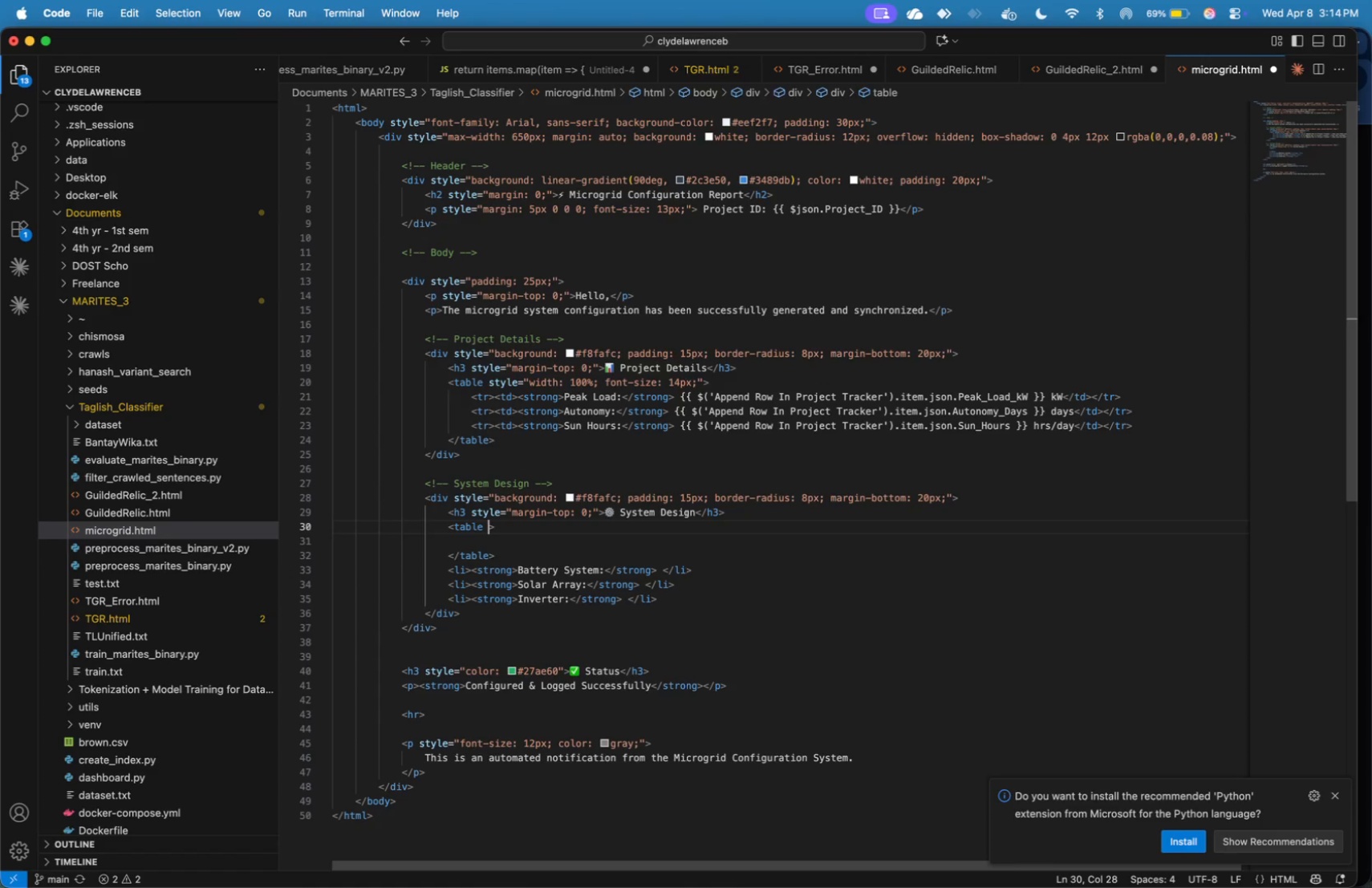 
type( style=)
 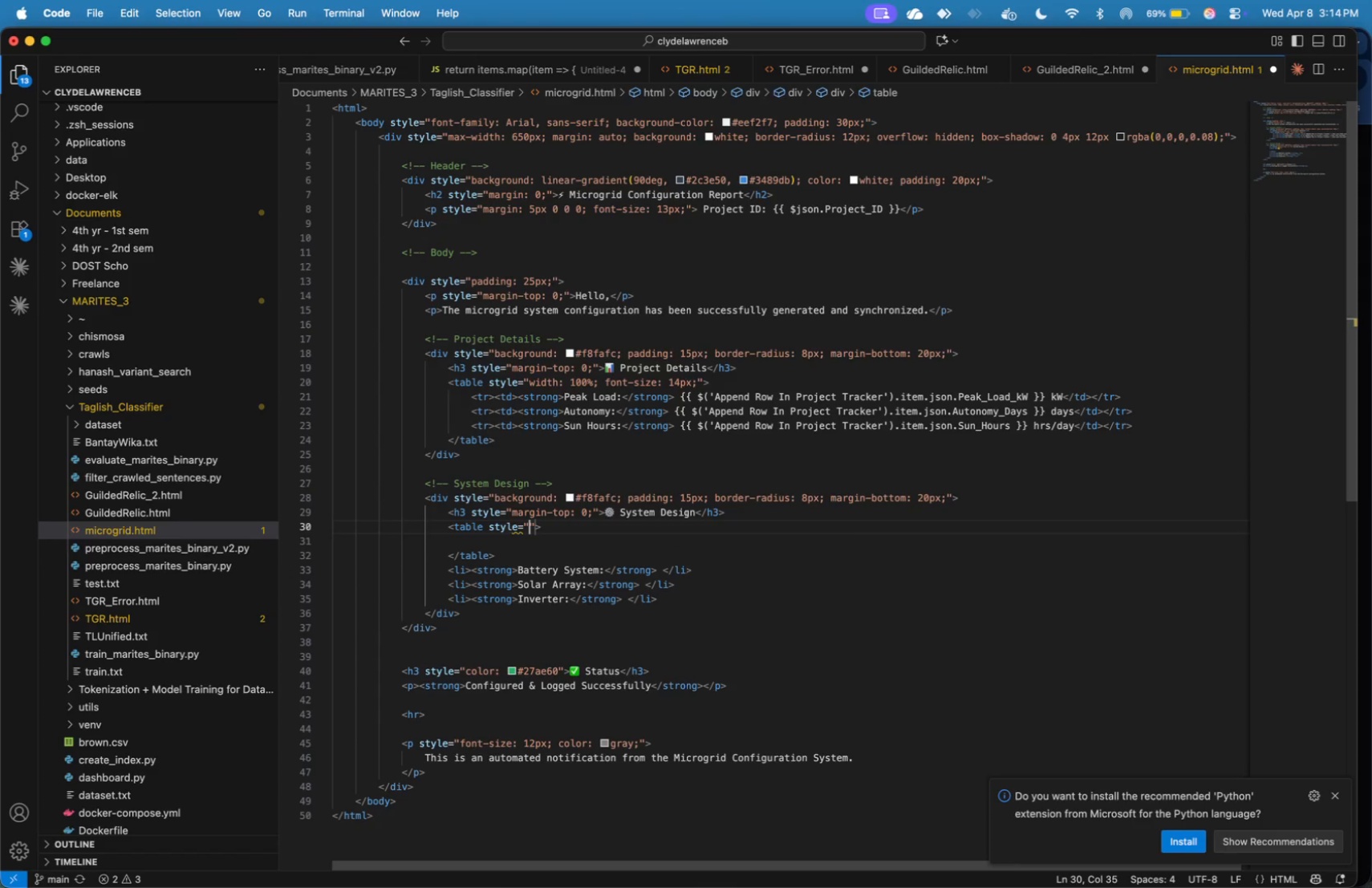 
type(width: 100%; font-szi)
key(Backspace)
key(Backspace)
type(ize: )
 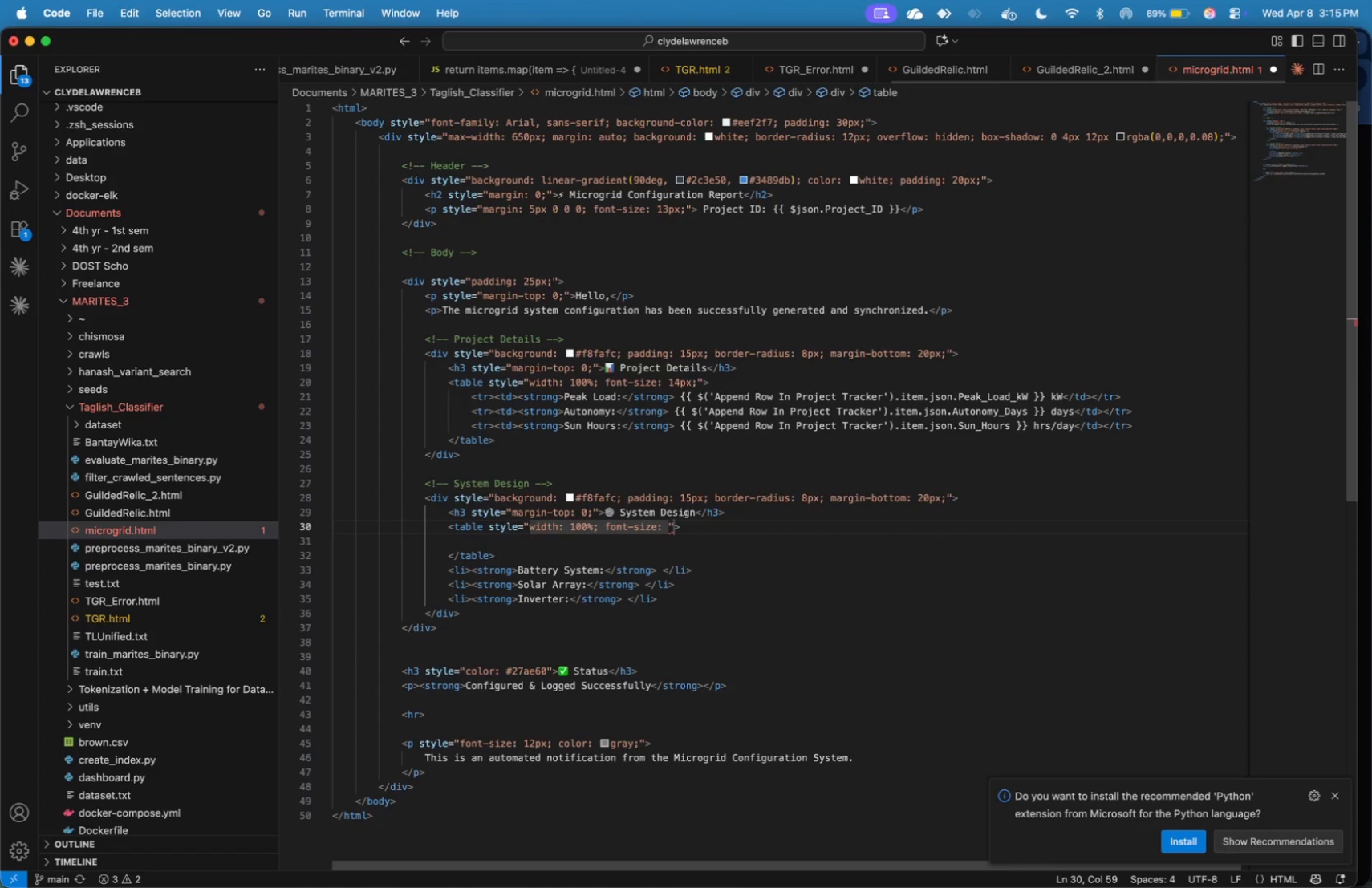 
type(14px;)
 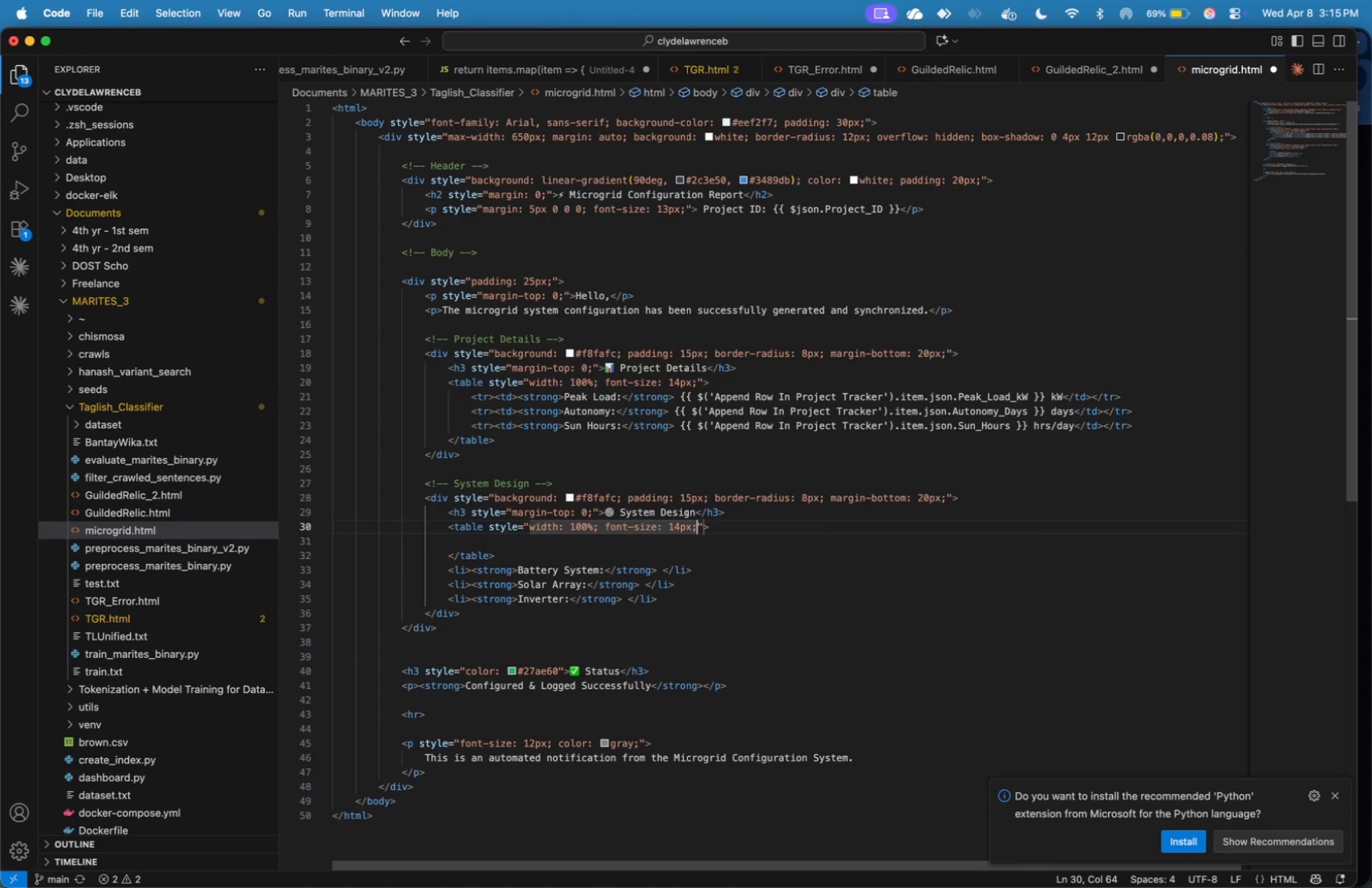 
key(ArrowRight)
 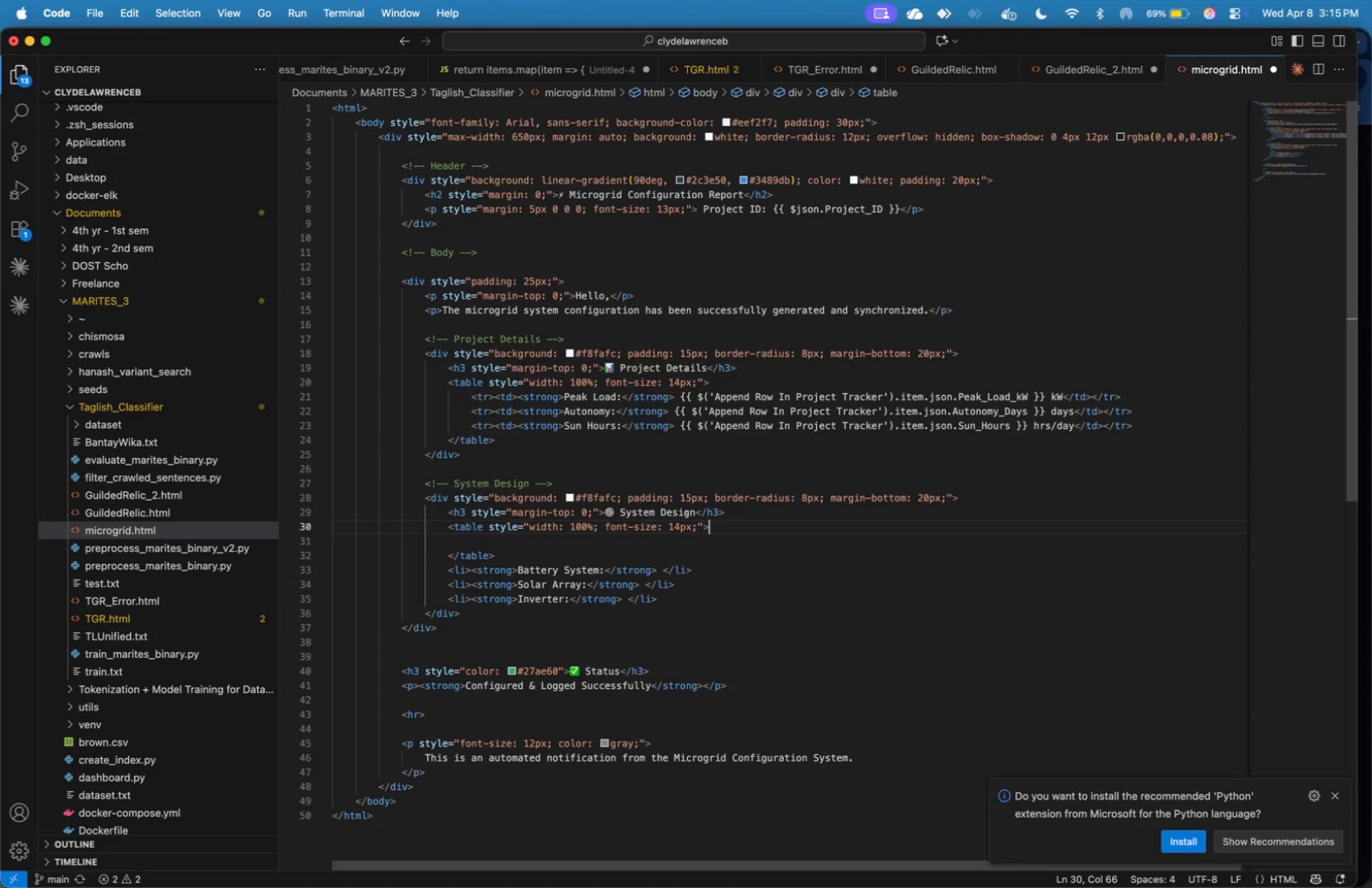 
key(ArrowRight)
 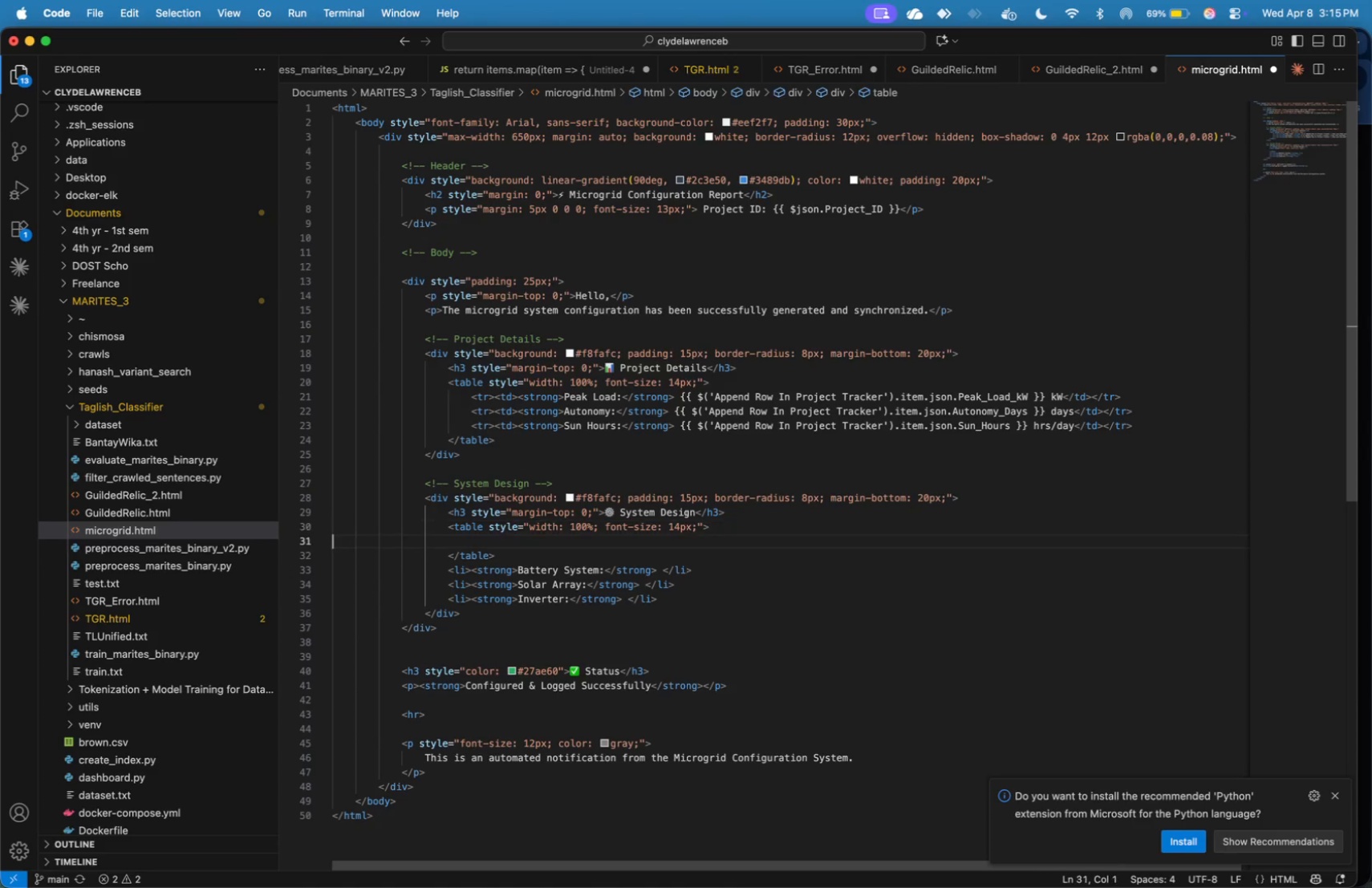 
key(ArrowRight)
 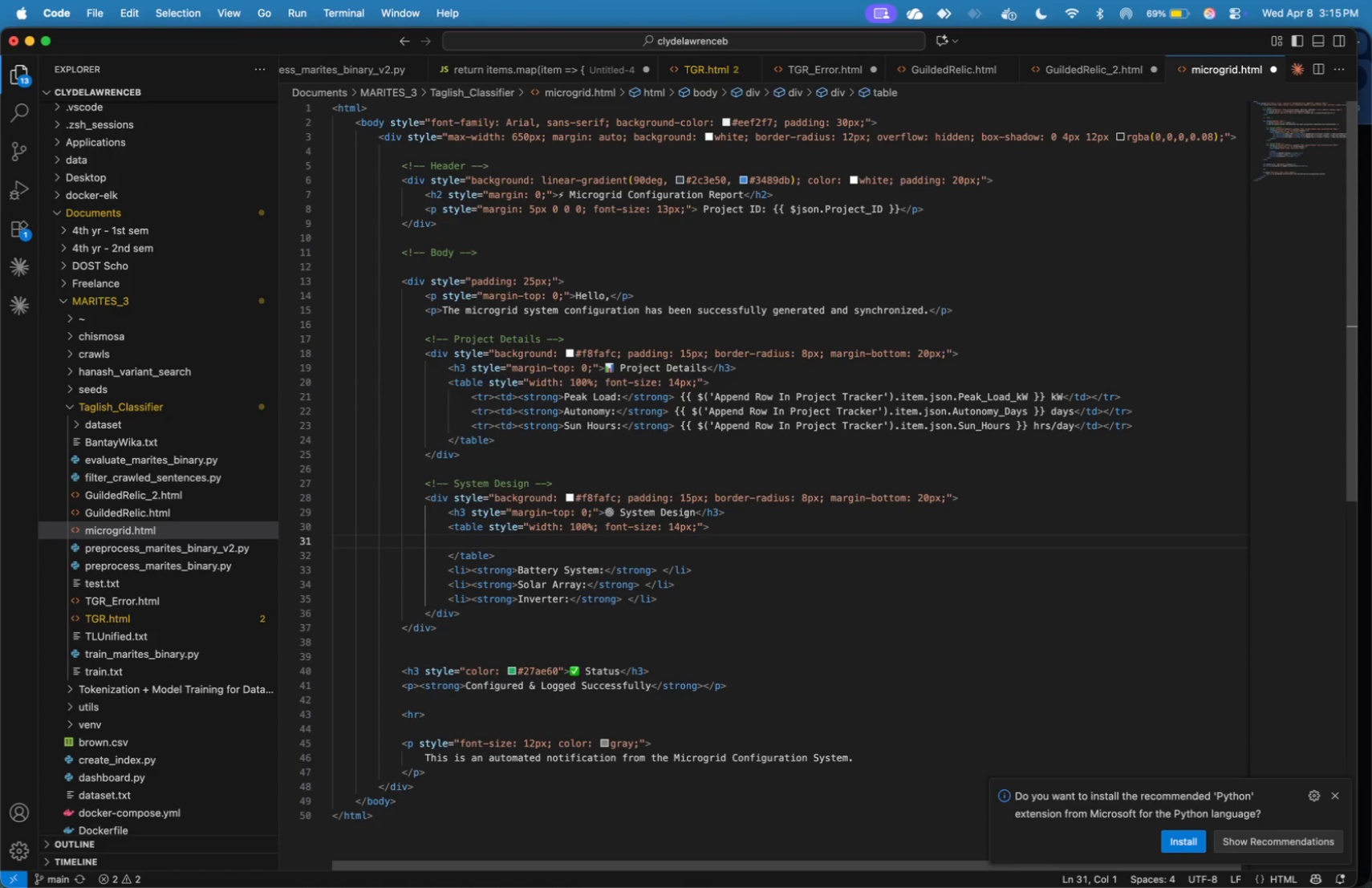 
key(Tab)
type(<tr><td>)
 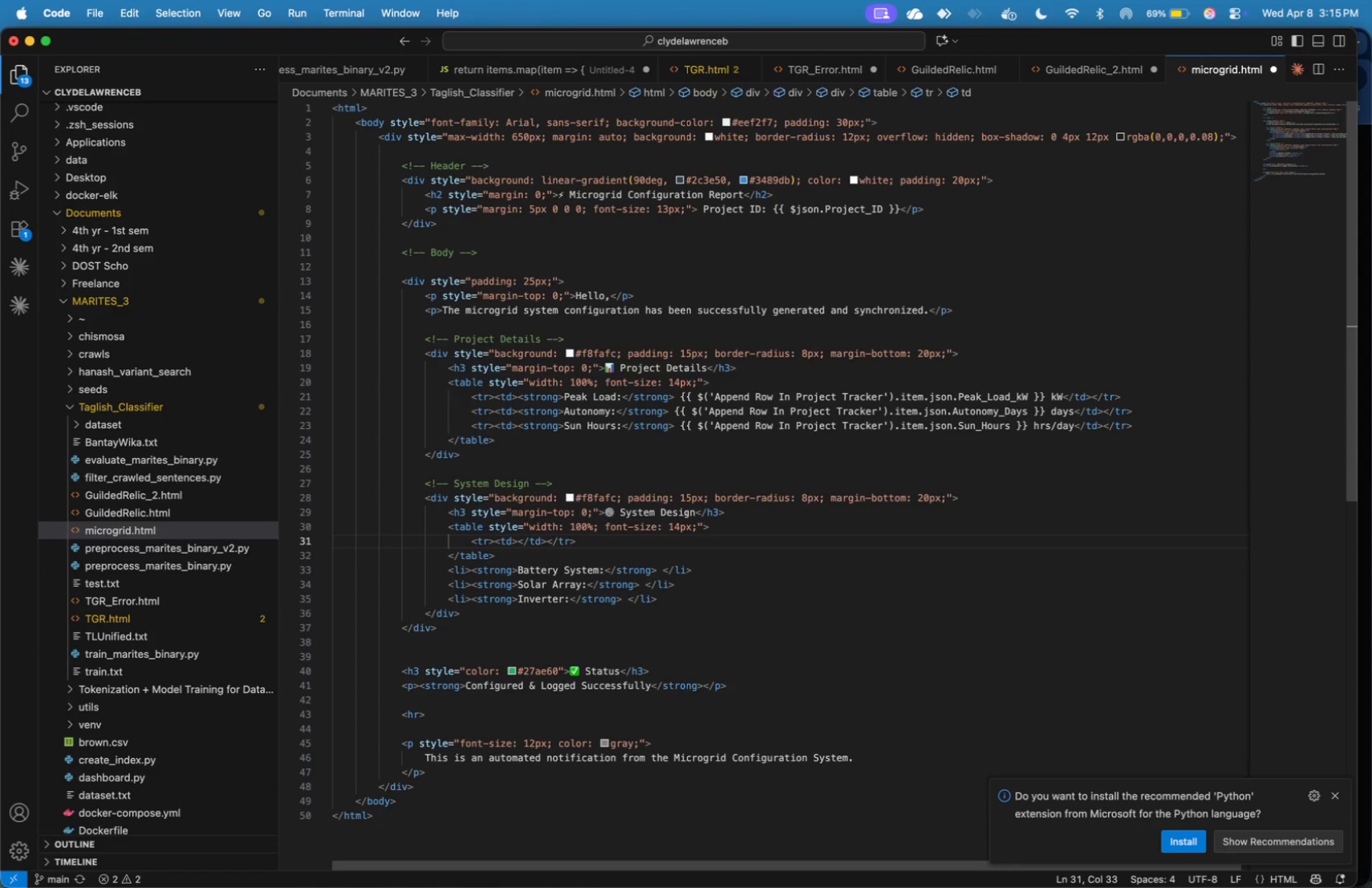 
key(ArrowUp)
 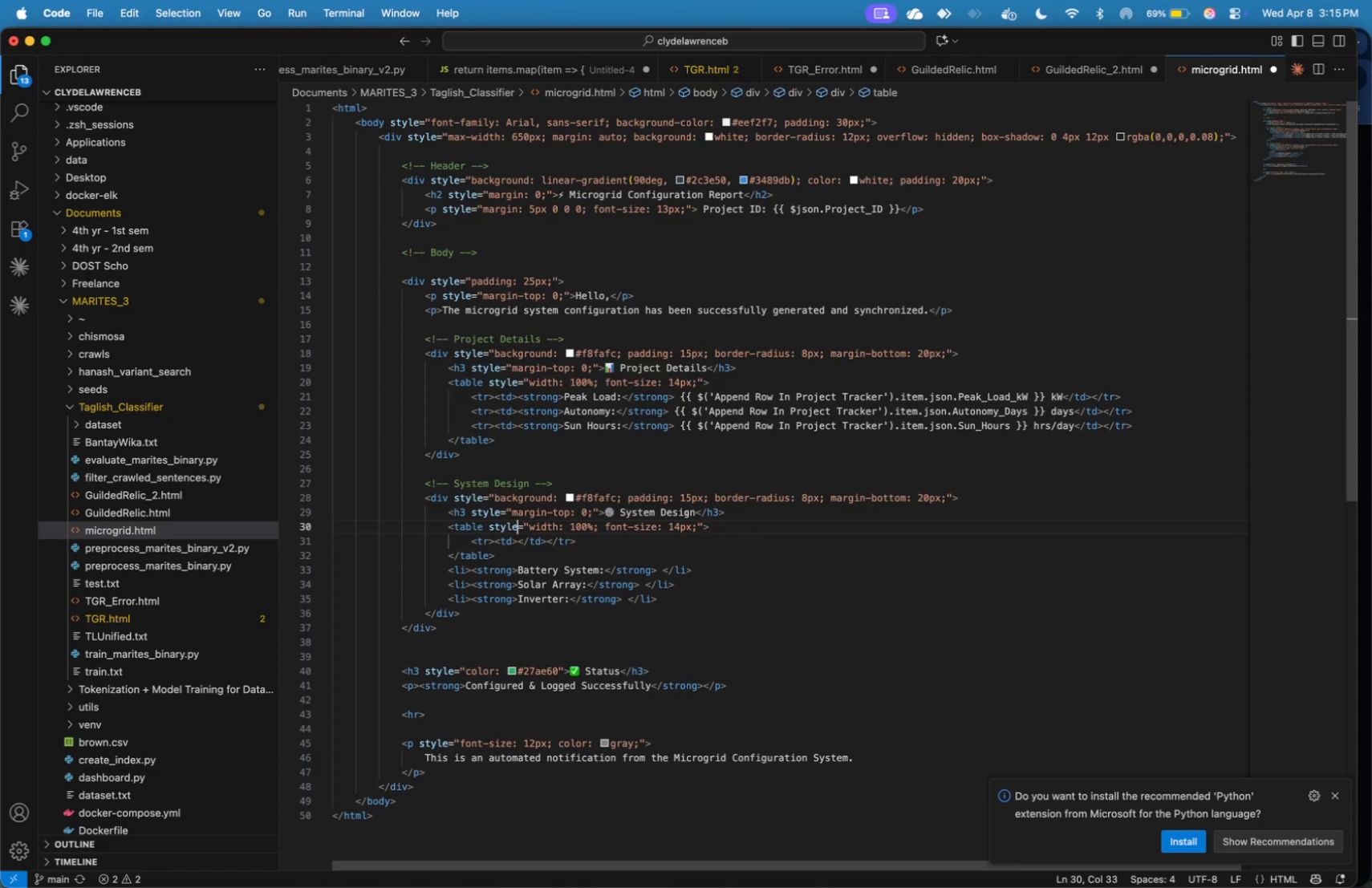 
key(ArrowUp)
 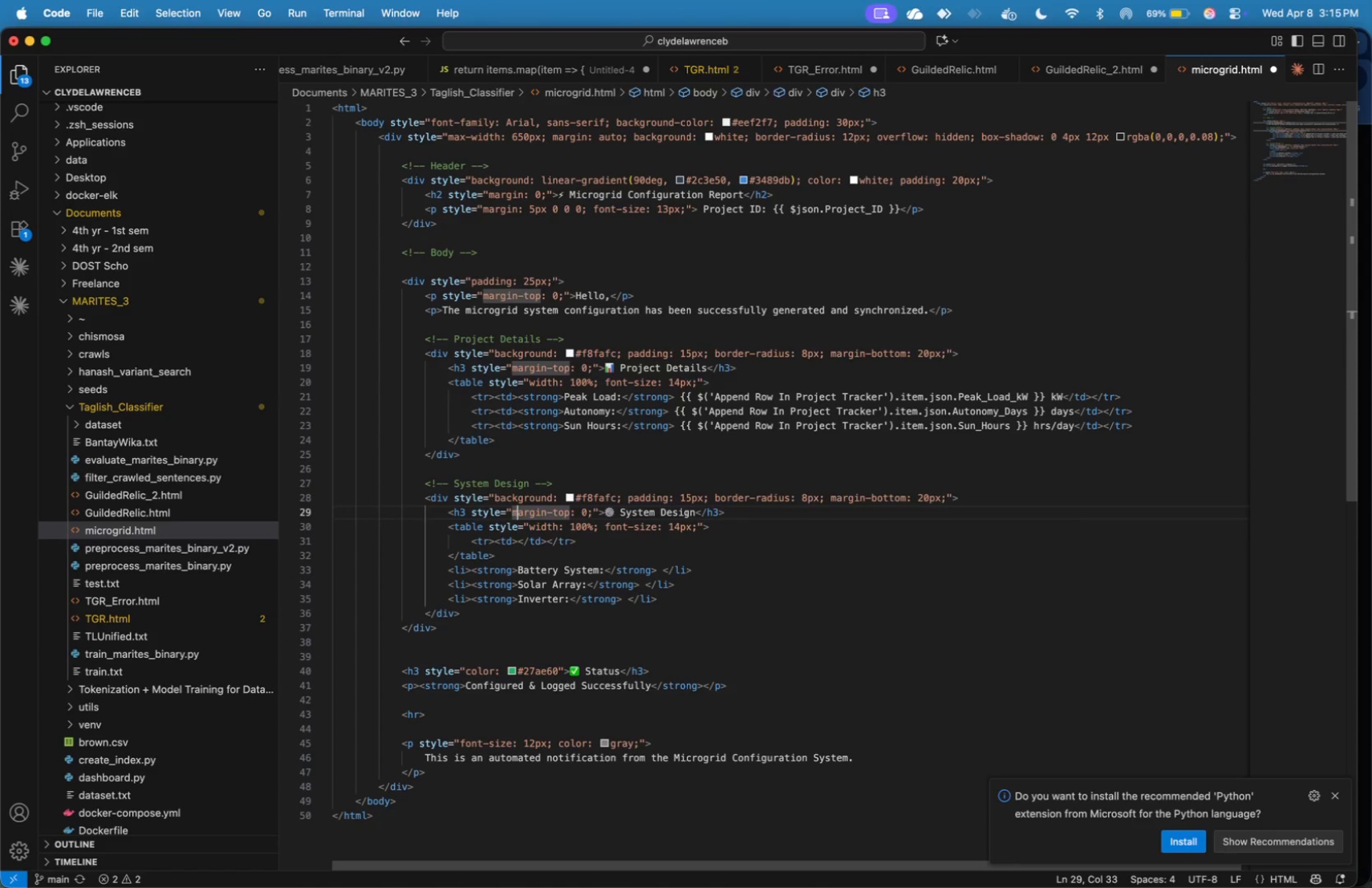 
key(ArrowDown)
 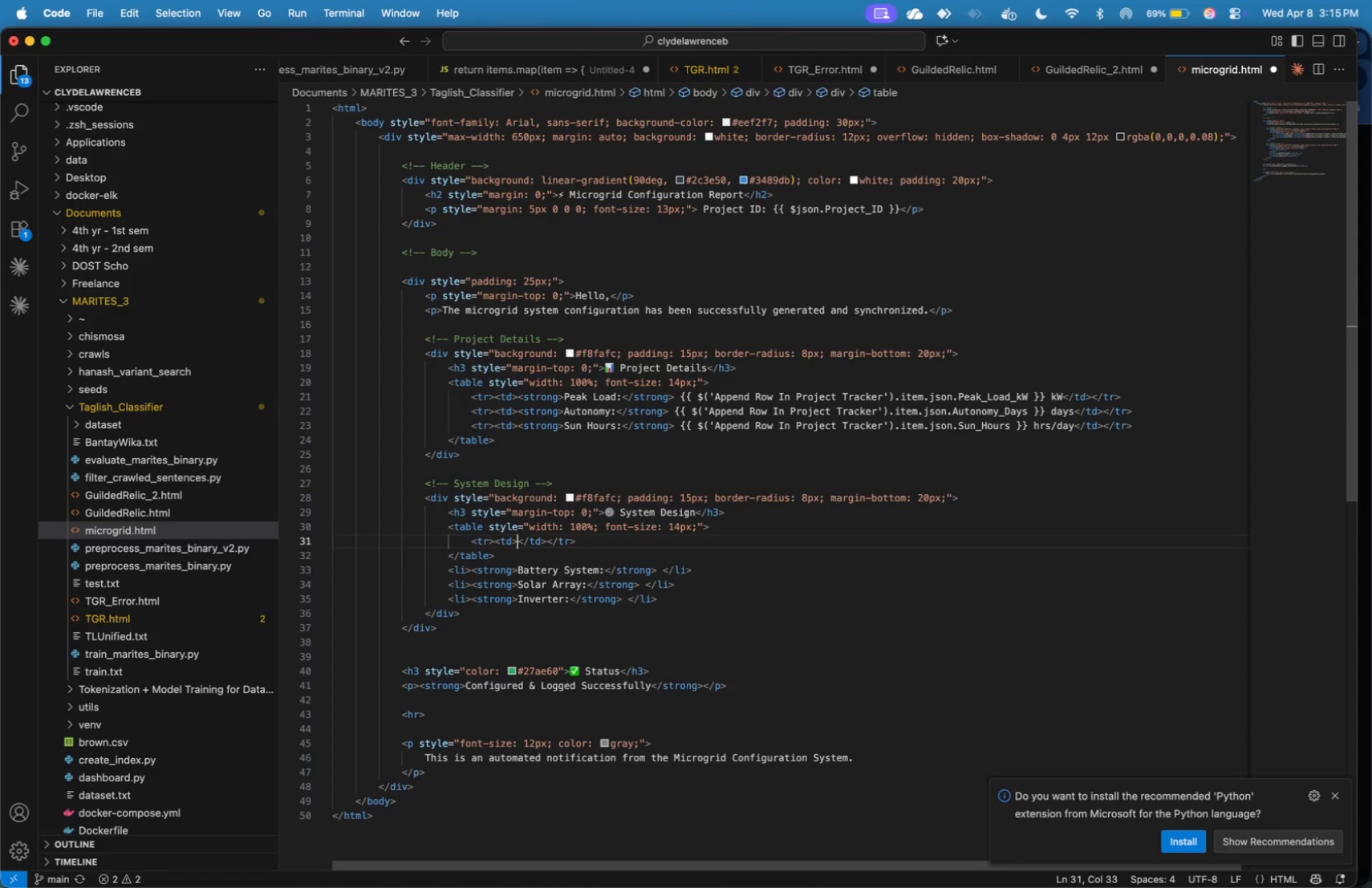 
key(ArrowDown)
 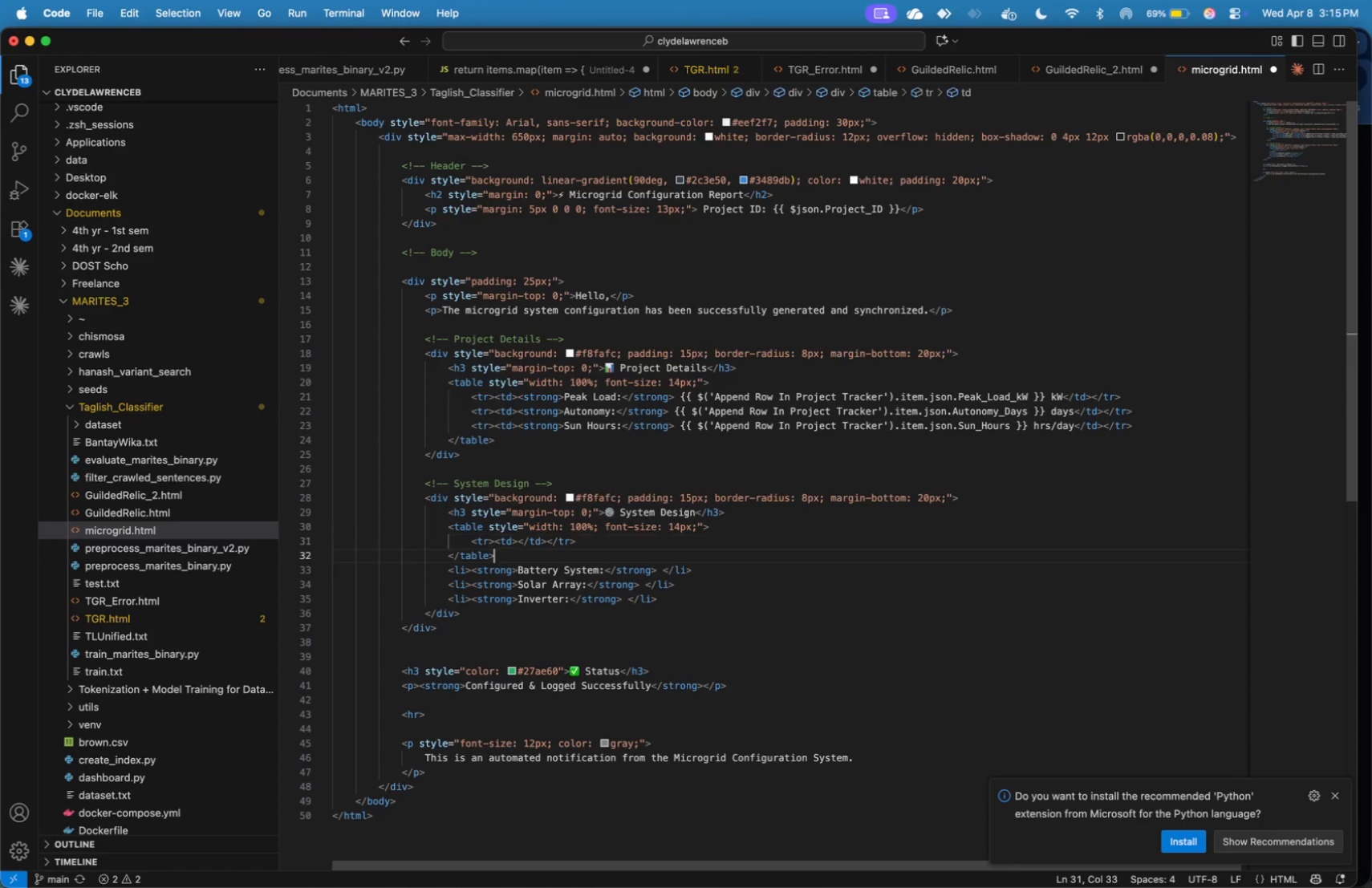 
key(ArrowDown)
 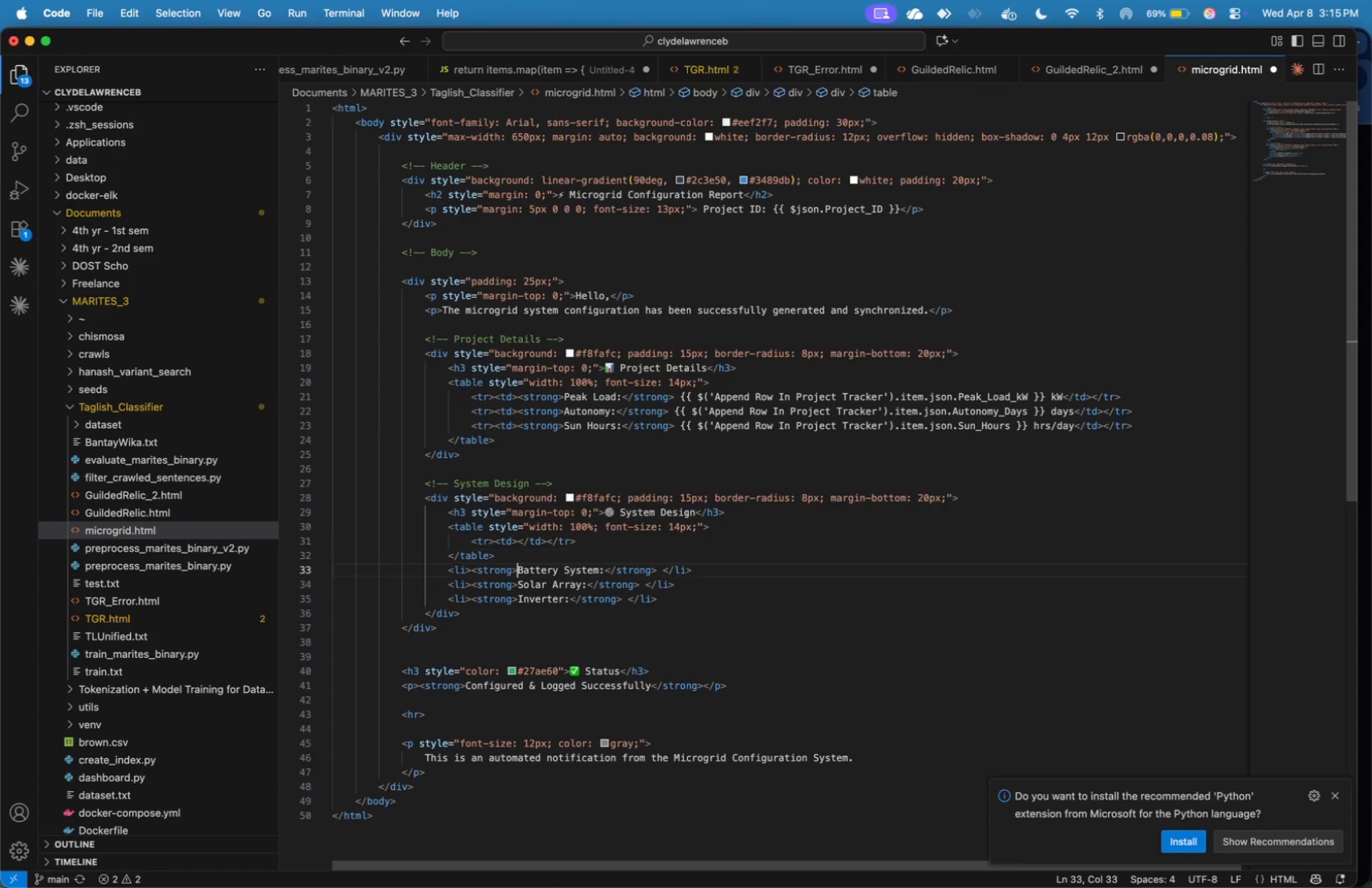 
key(ArrowDown)
 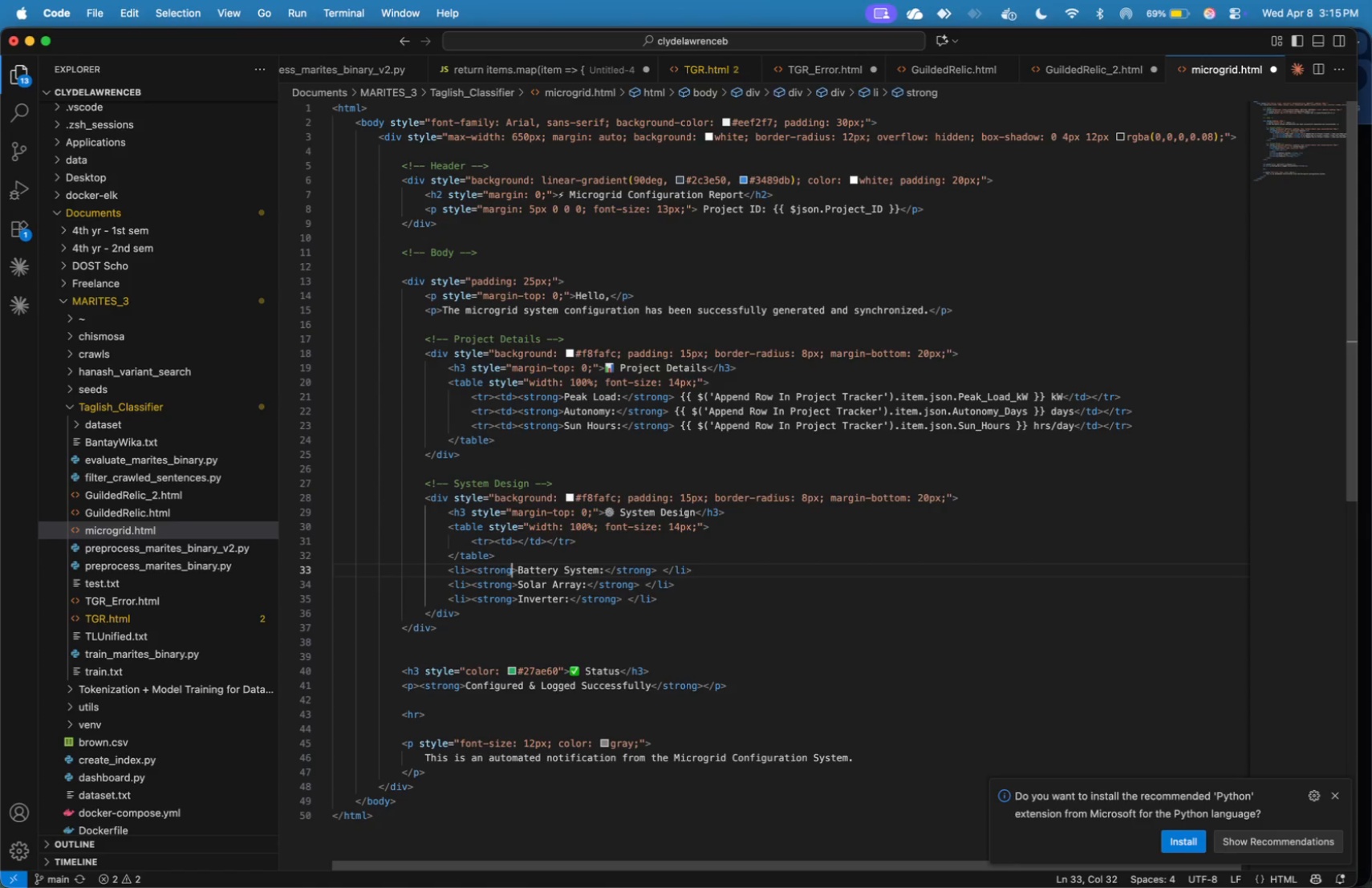 
hold_key(key=ArrowLeft, duration=1.0)
 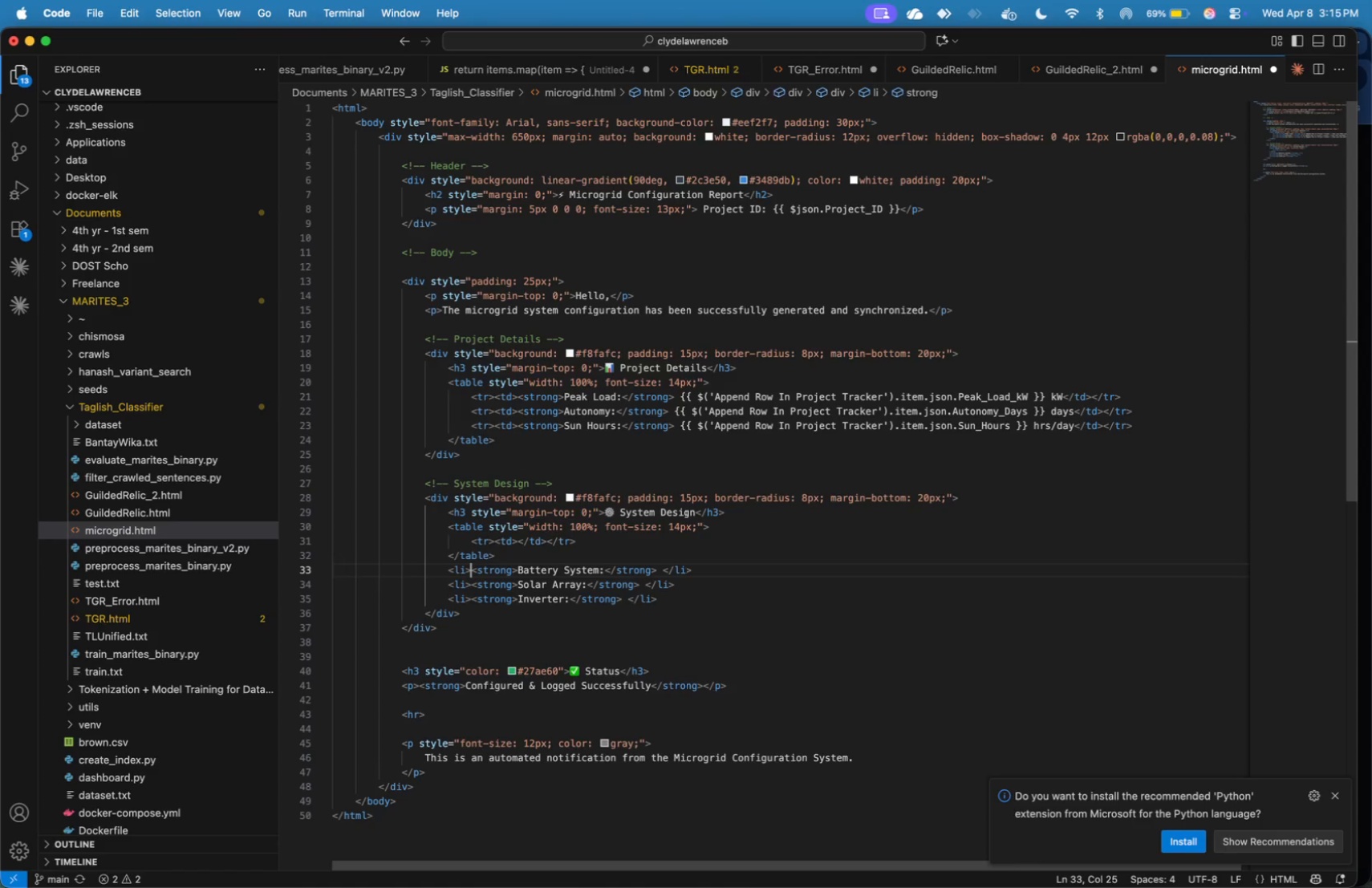 
hold_key(key=ArrowRight, duration=1.5)
 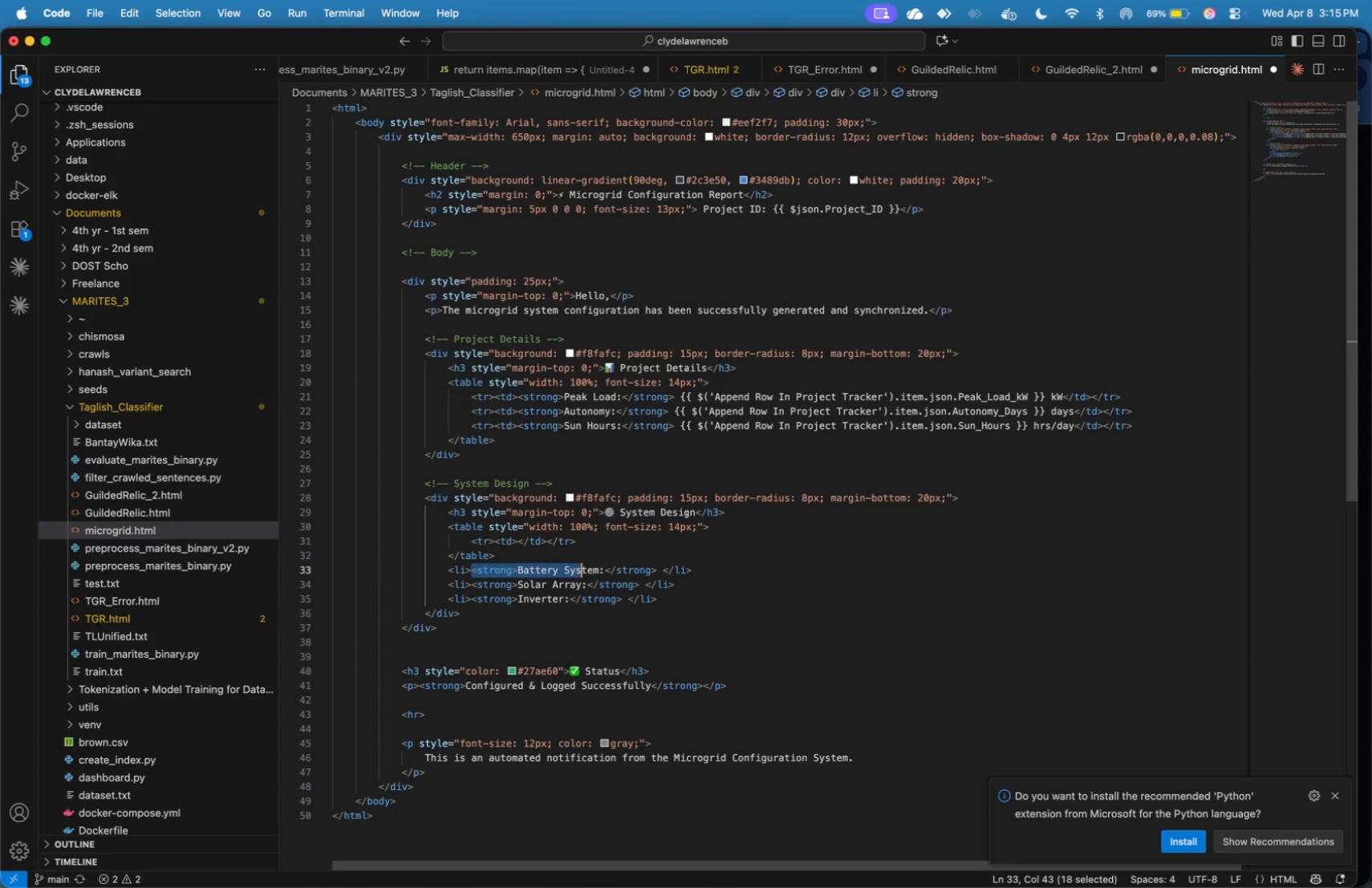 
hold_key(key=ArrowRight, duration=1.5)
 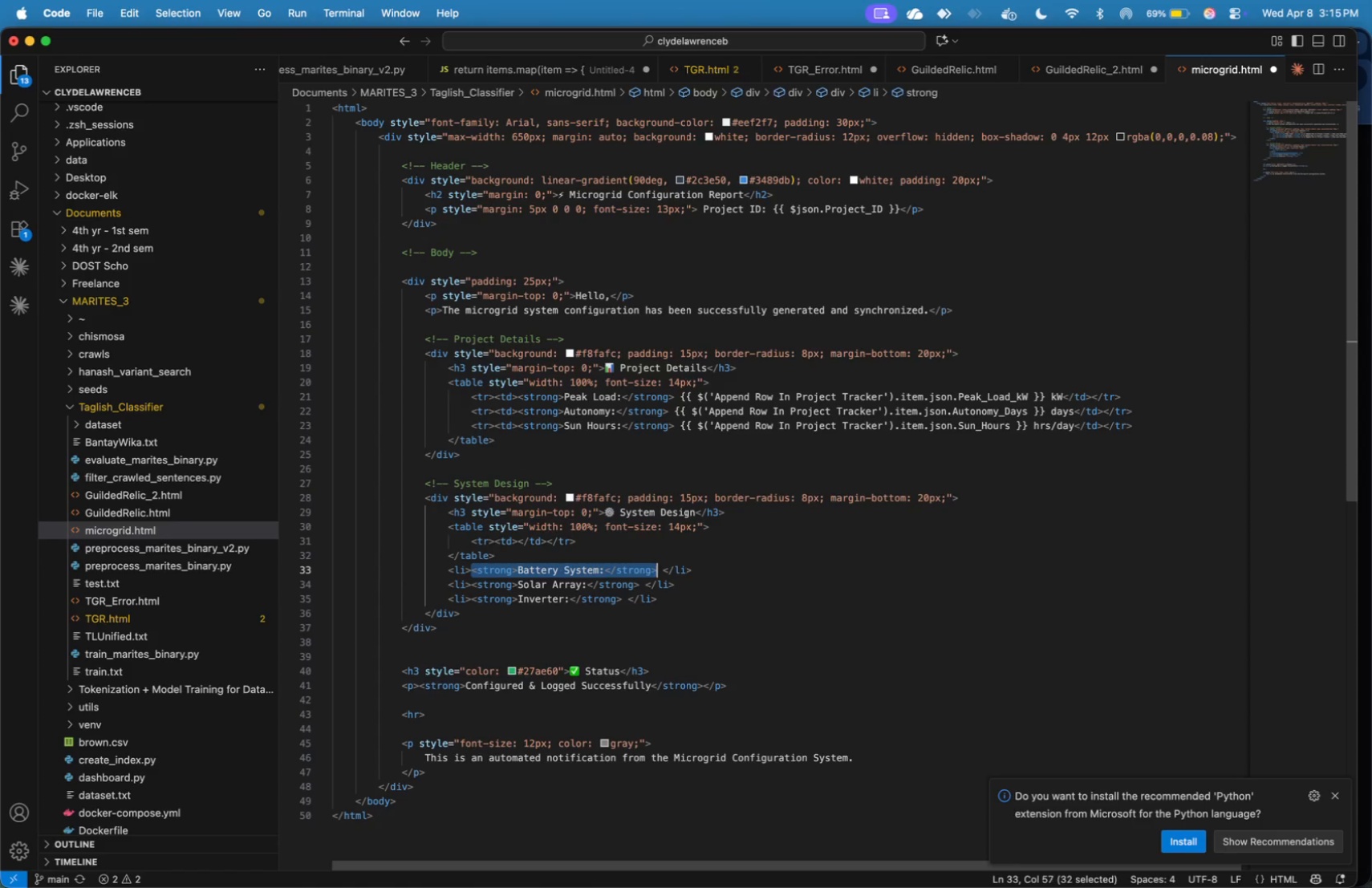 
key(Shift+ArrowRight)
 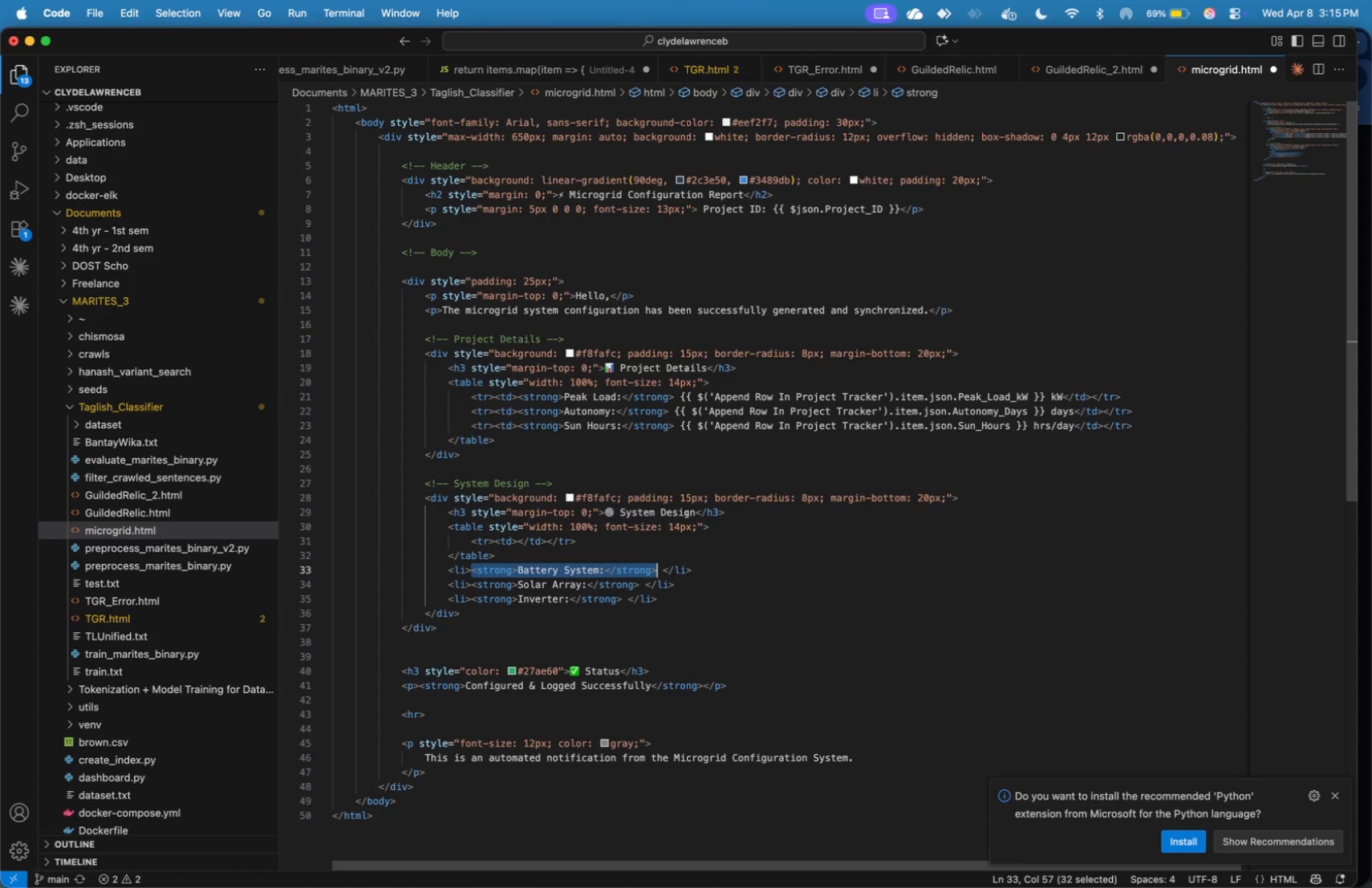 
key(Shift+ArrowRight)
 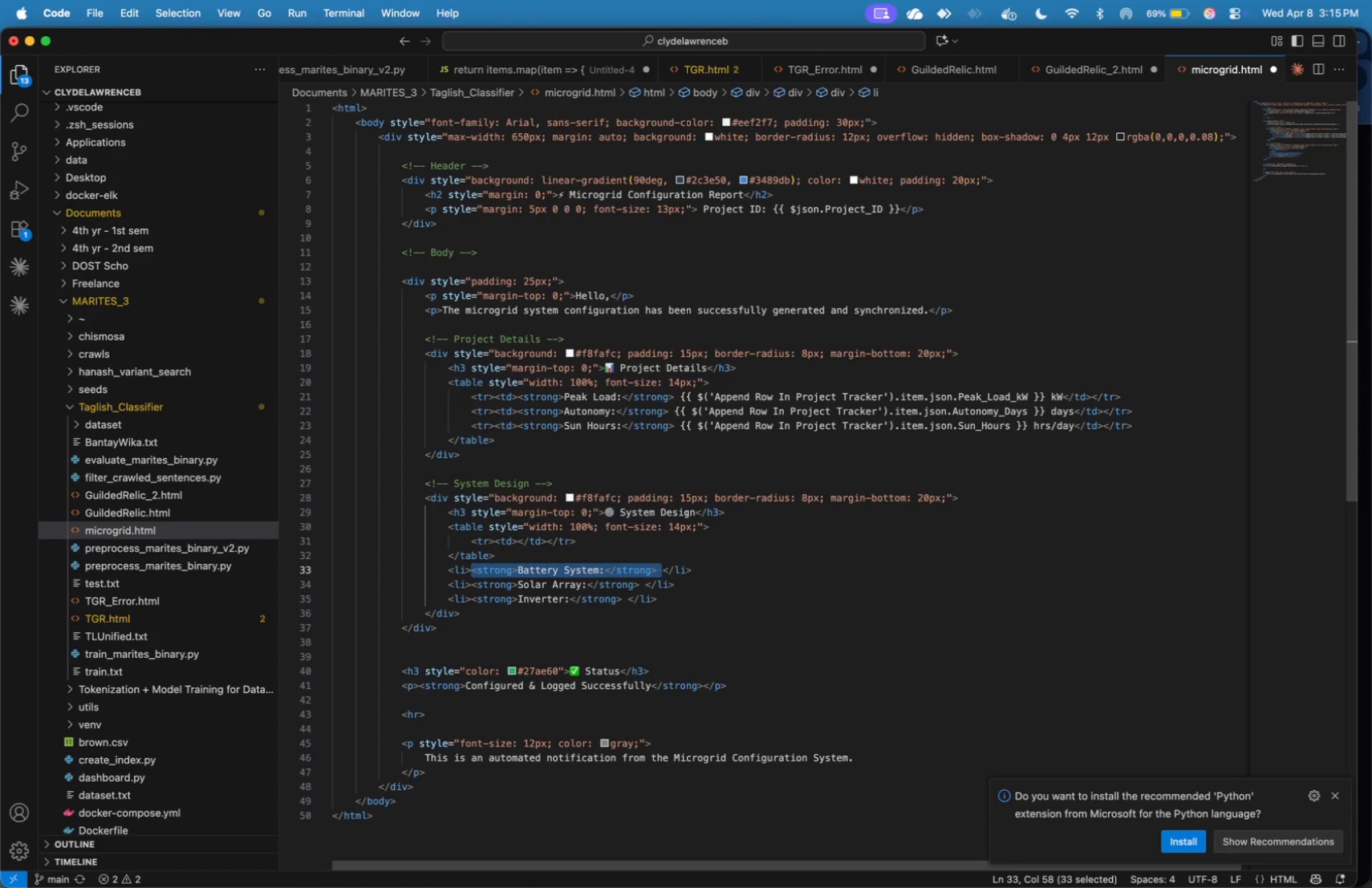 
key(Meta+Tab)
 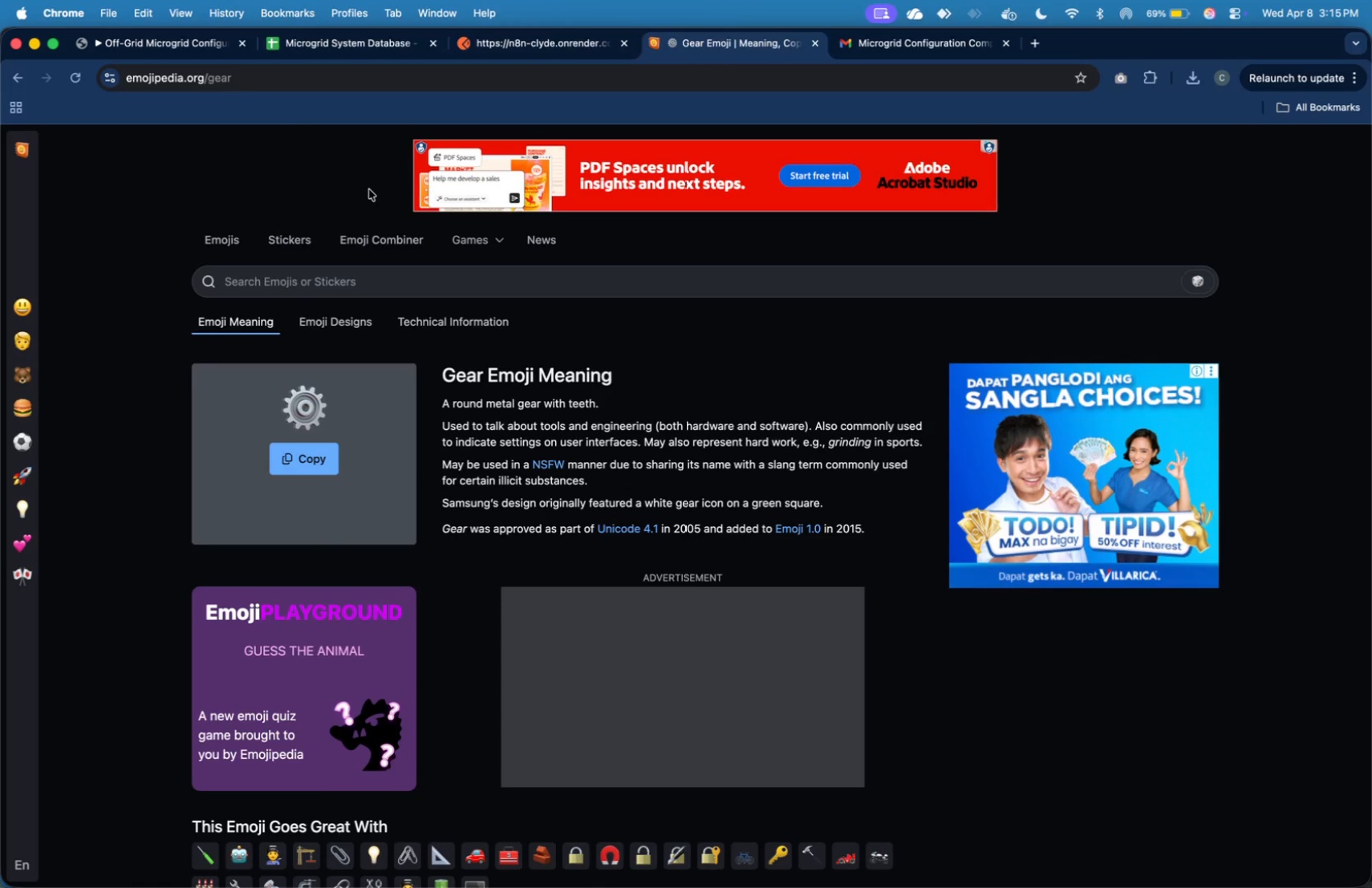 
left_click([156, 45])
 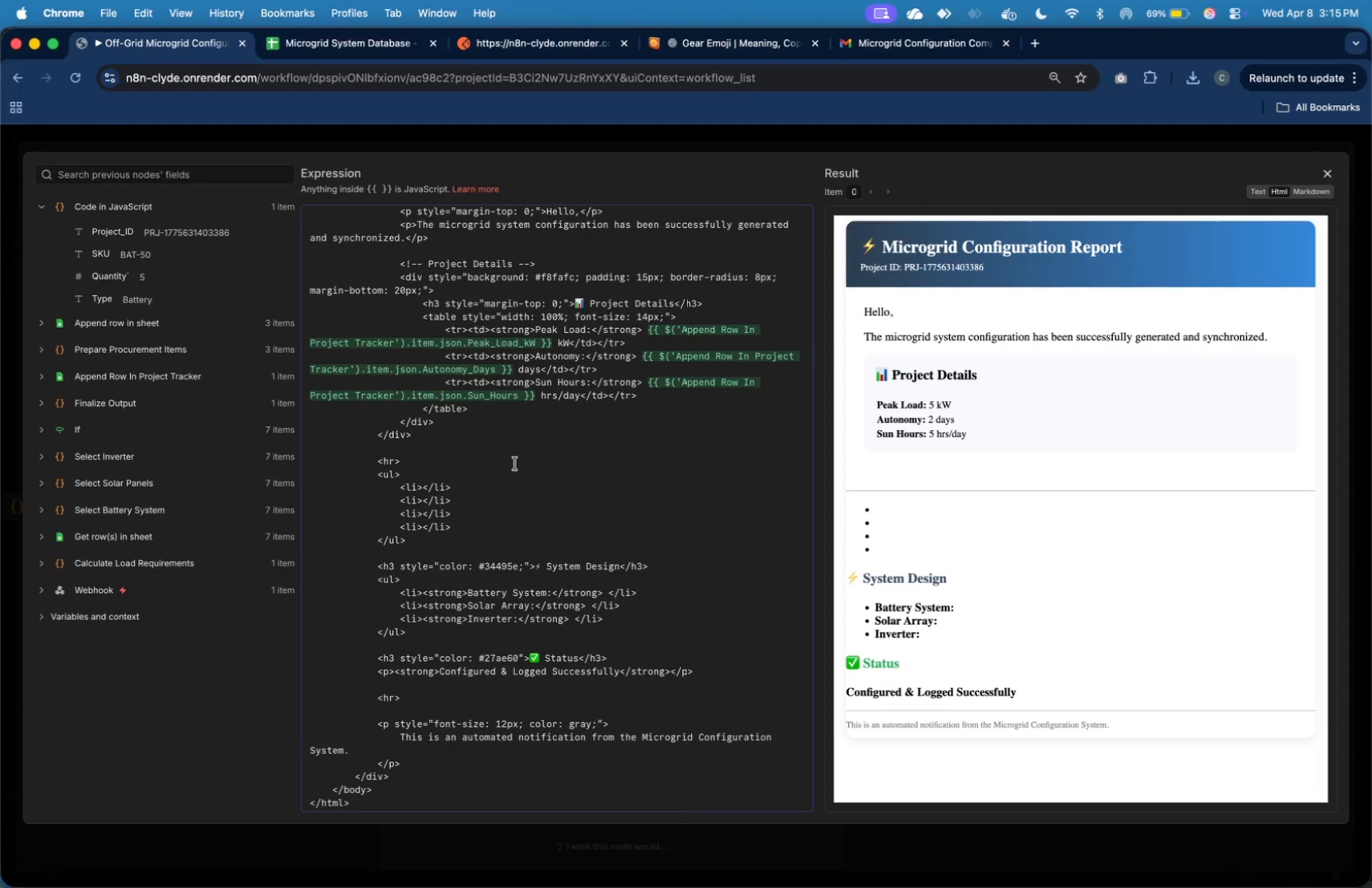 
scroll: coordinate [517, 475], scroll_direction: down, amount: 6.0
 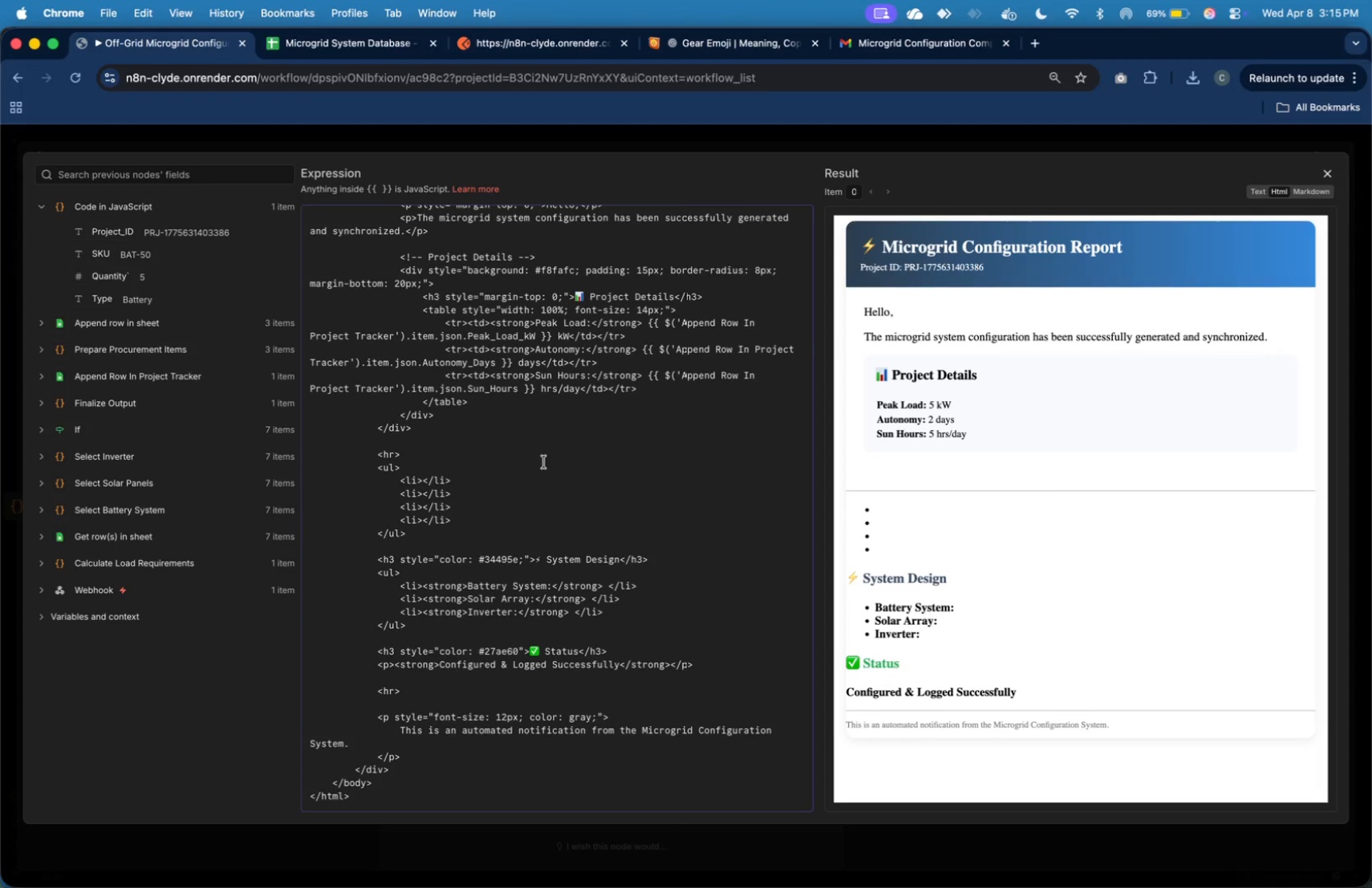 
key(Meta+Tab)
 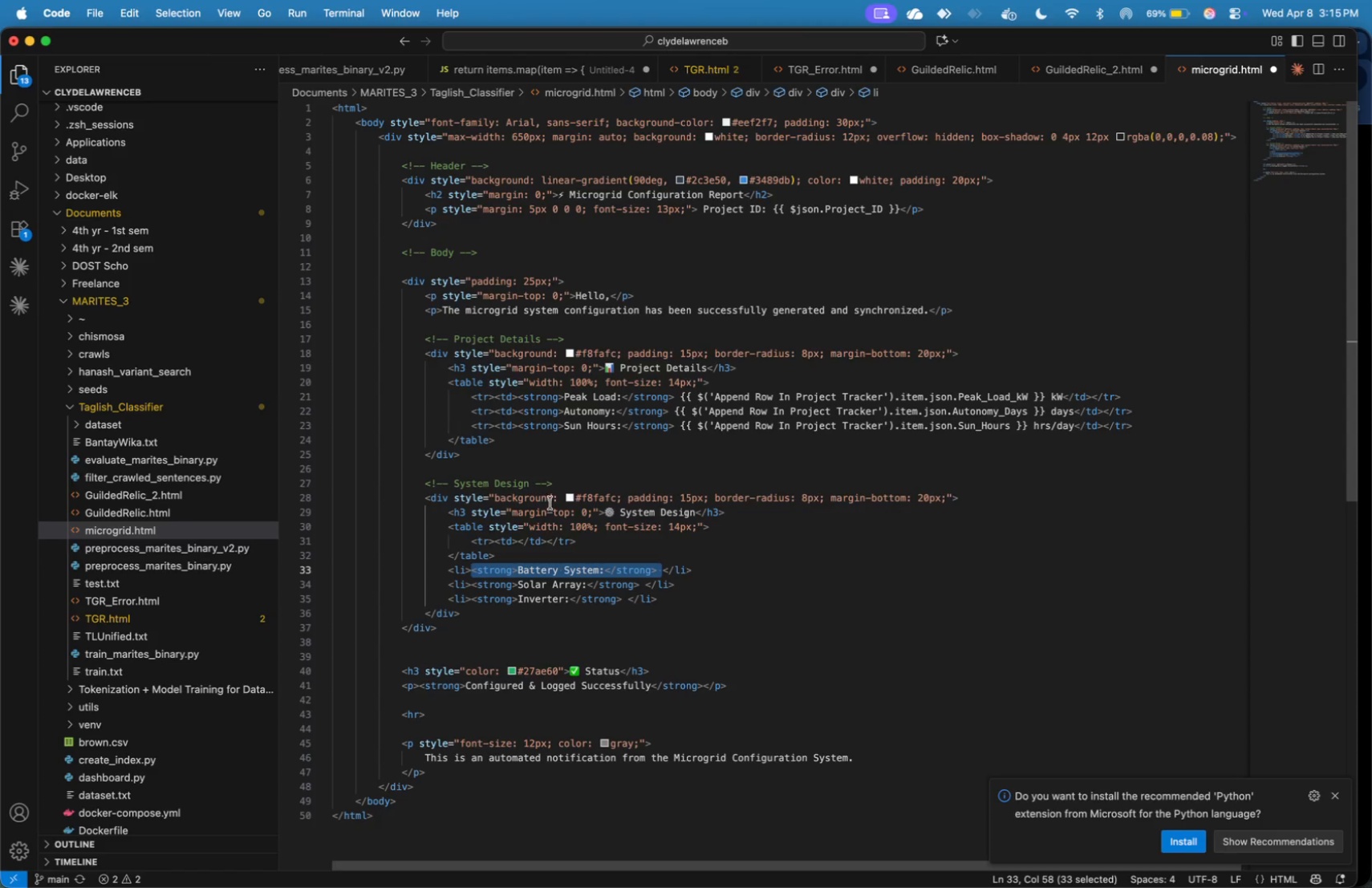 
key(Meta+X)
 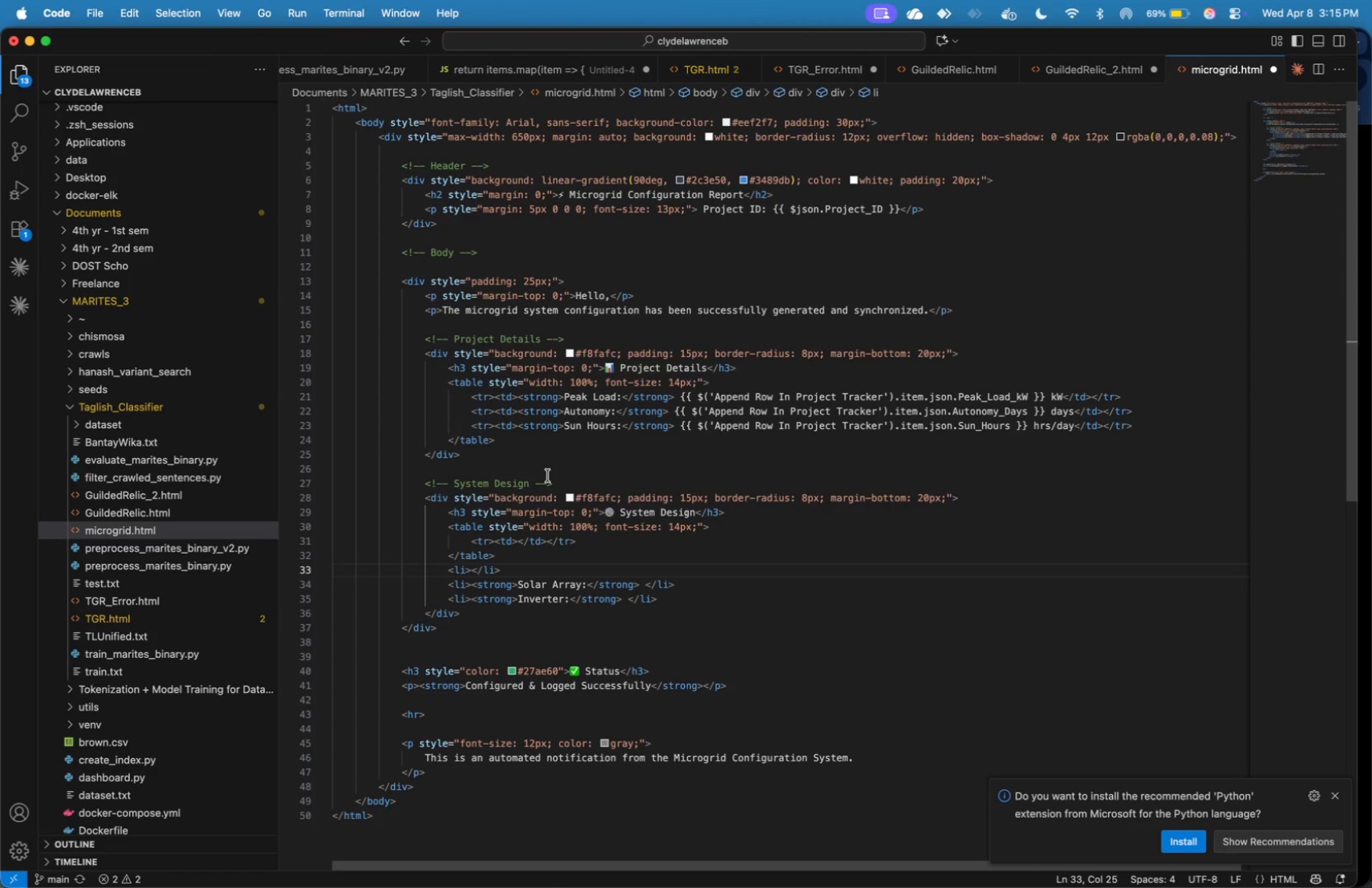 
key(ArrowUp)
 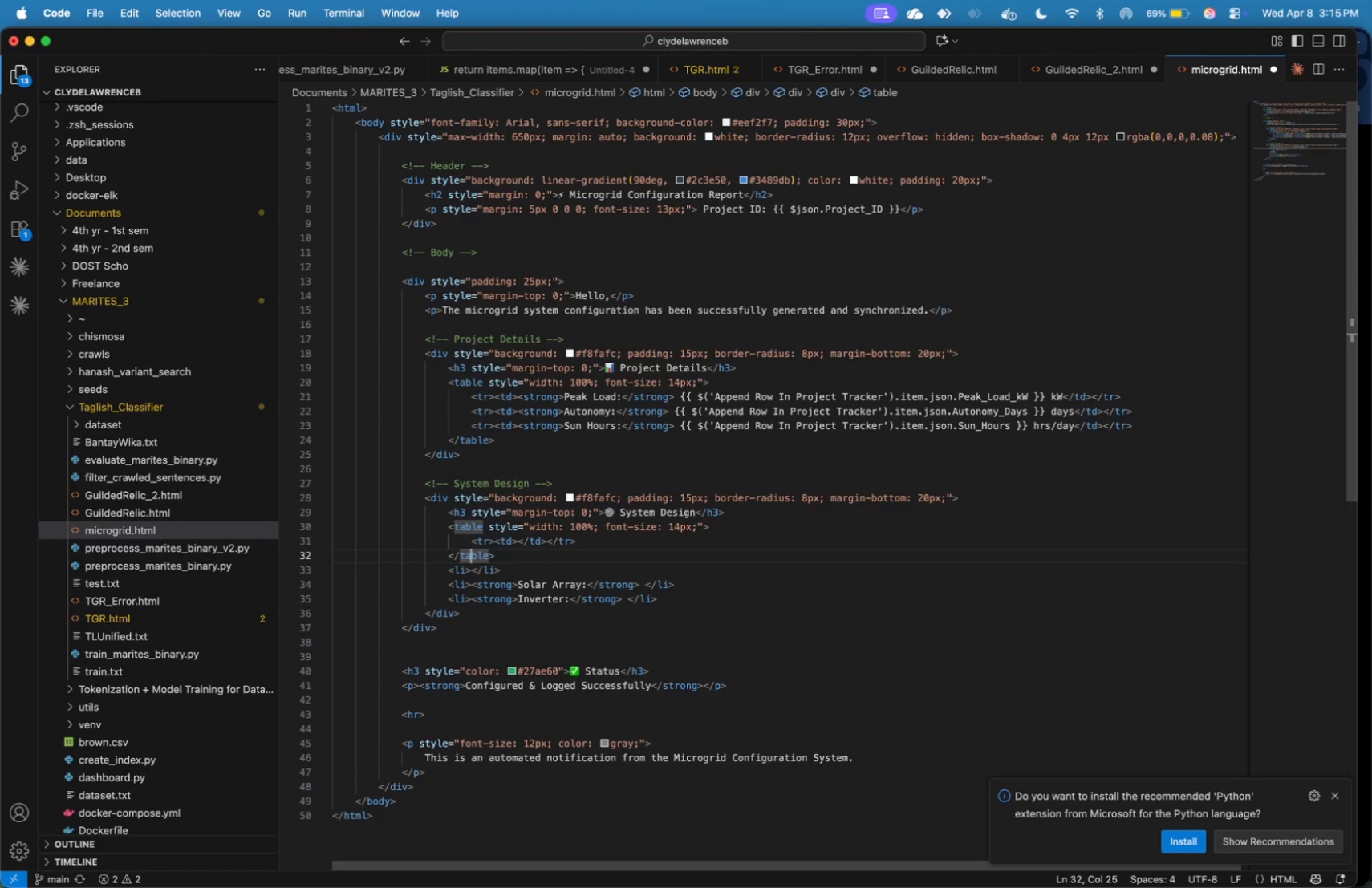 
key(ArrowUp)
 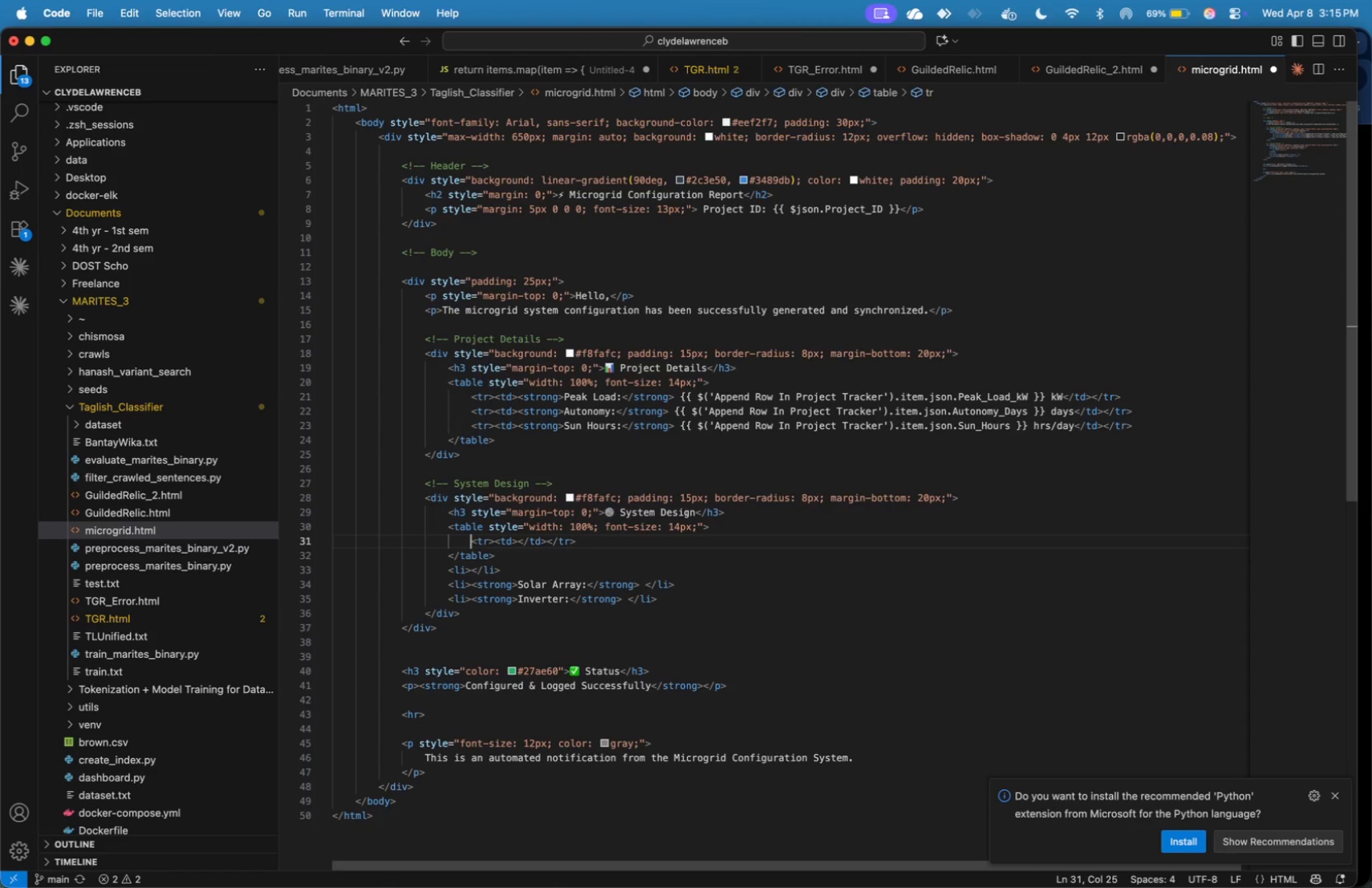 
hold_key(key=ArrowRight, duration=0.94)
 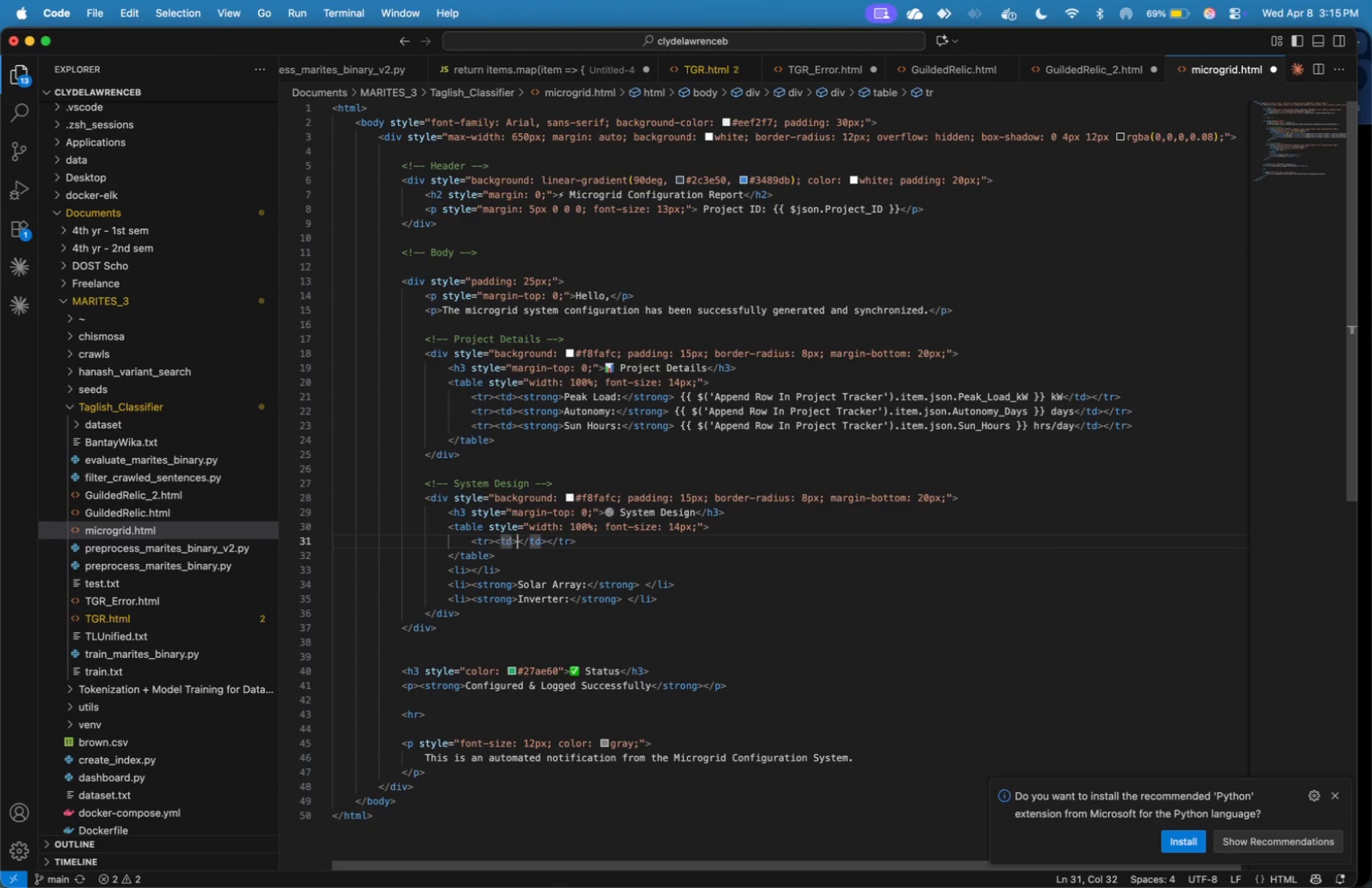 
key(ArrowRight)
 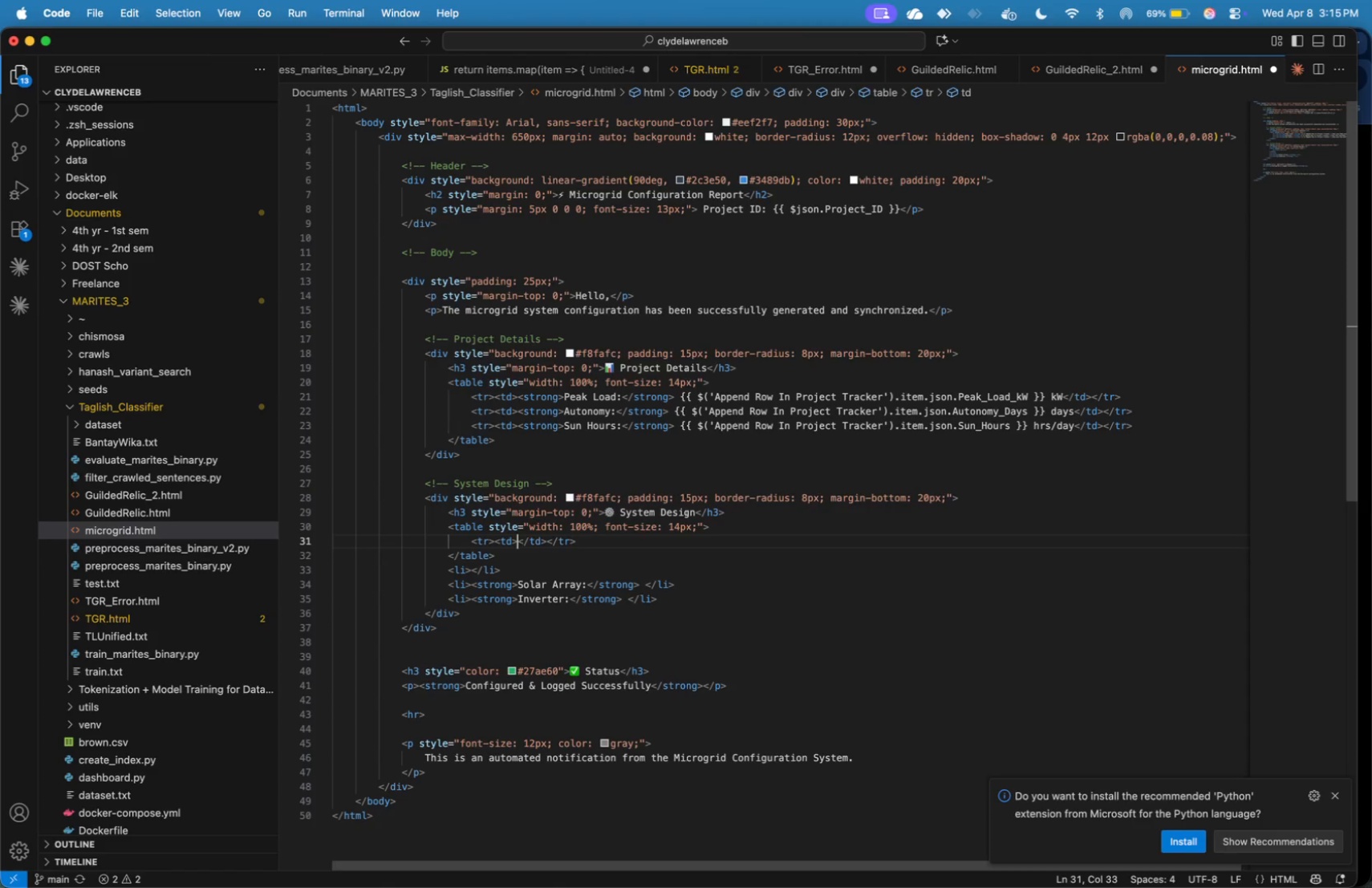 
key(Meta+V)
 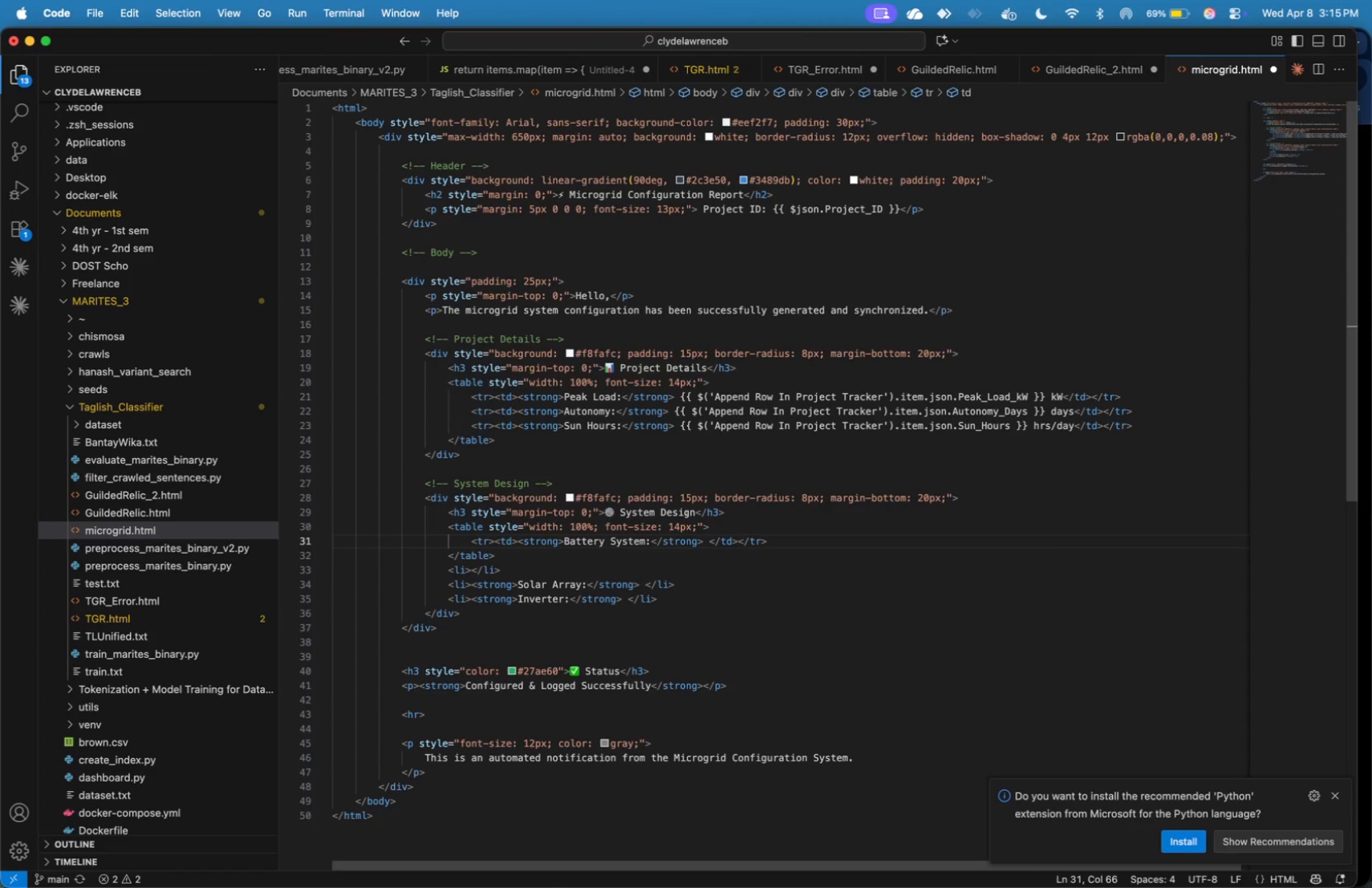 
key(ArrowDown)
 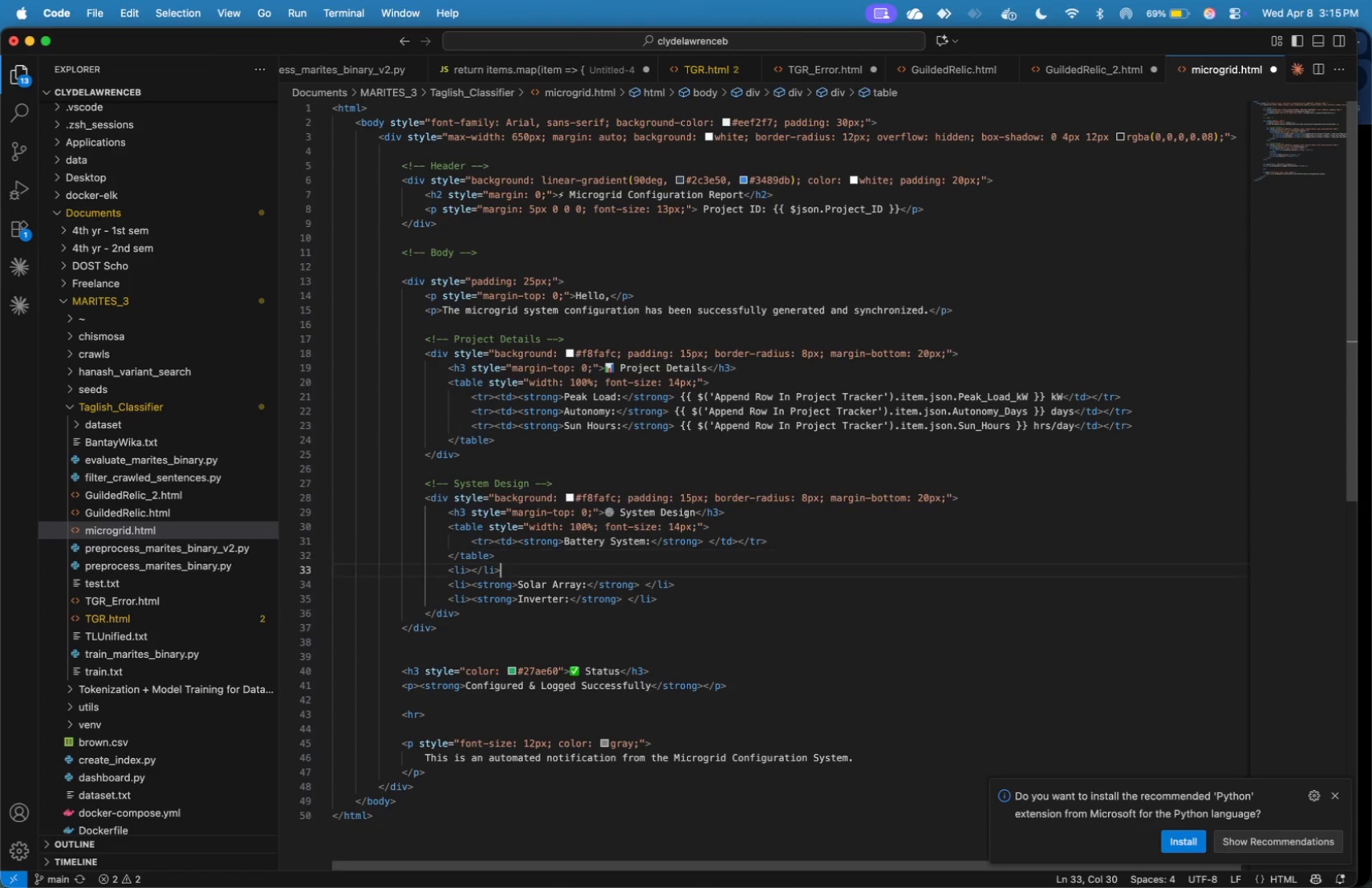 
key(ArrowDown)
 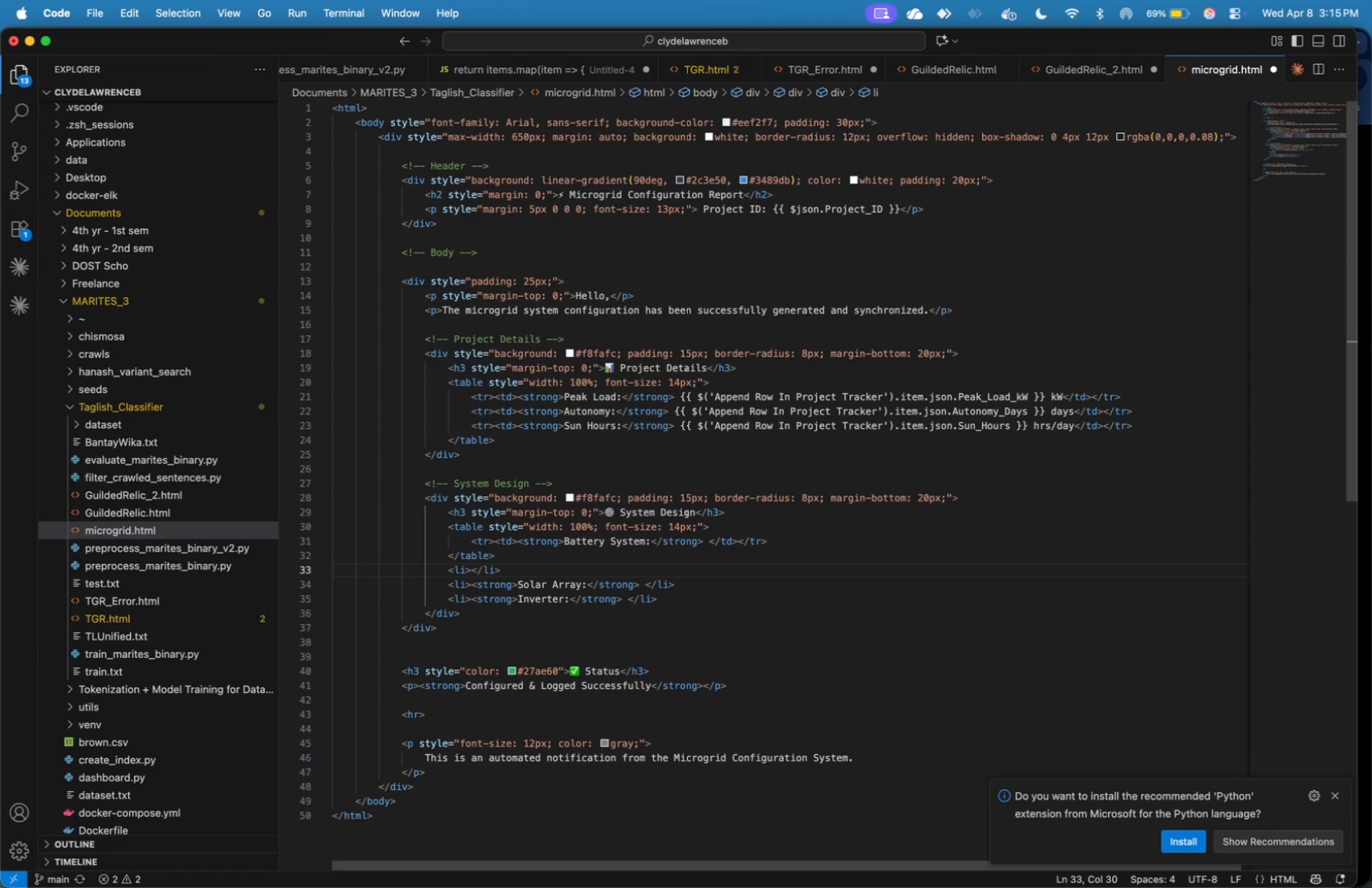 
key(ArrowUp)
 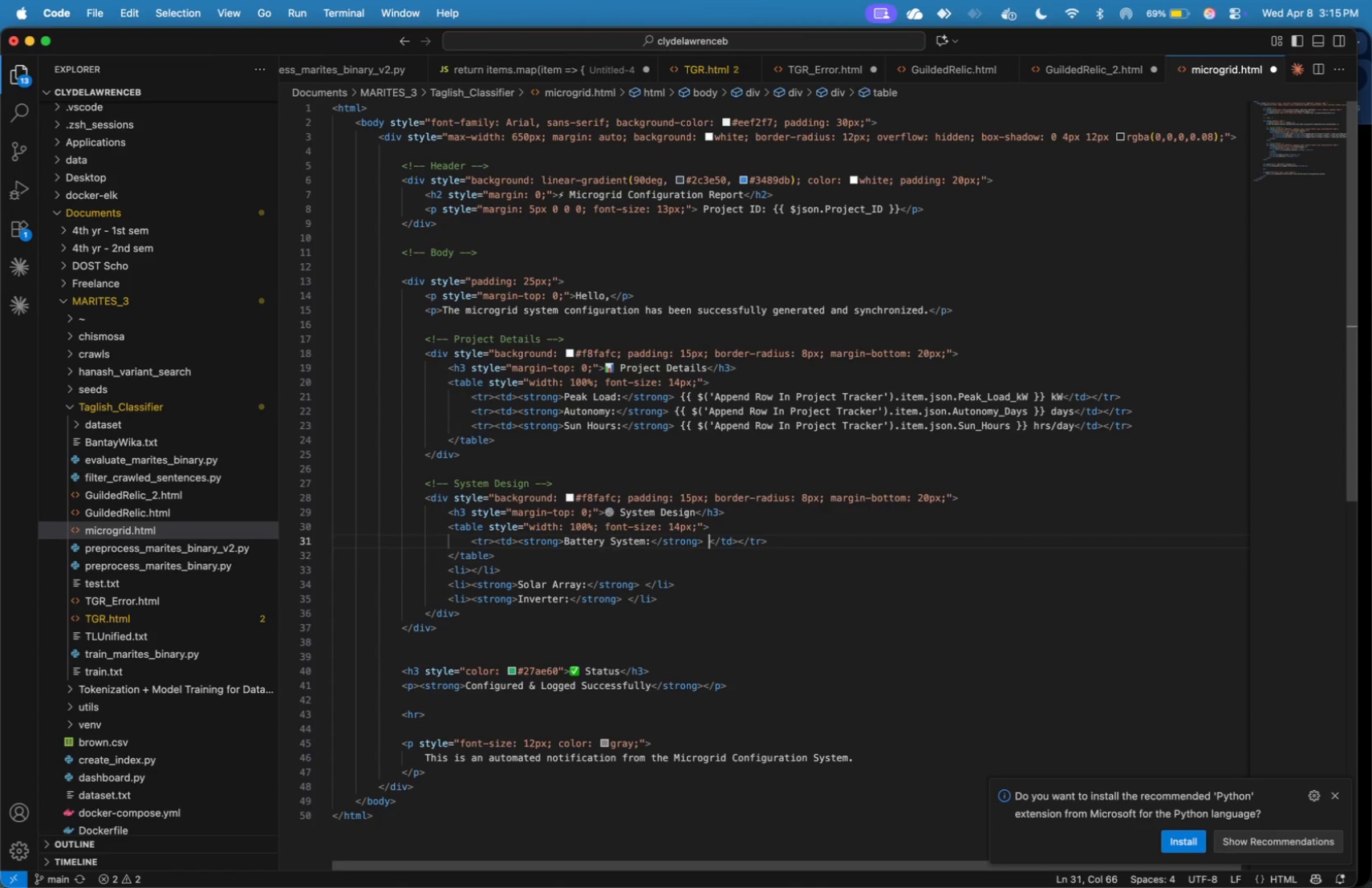 
key(ArrowUp)
 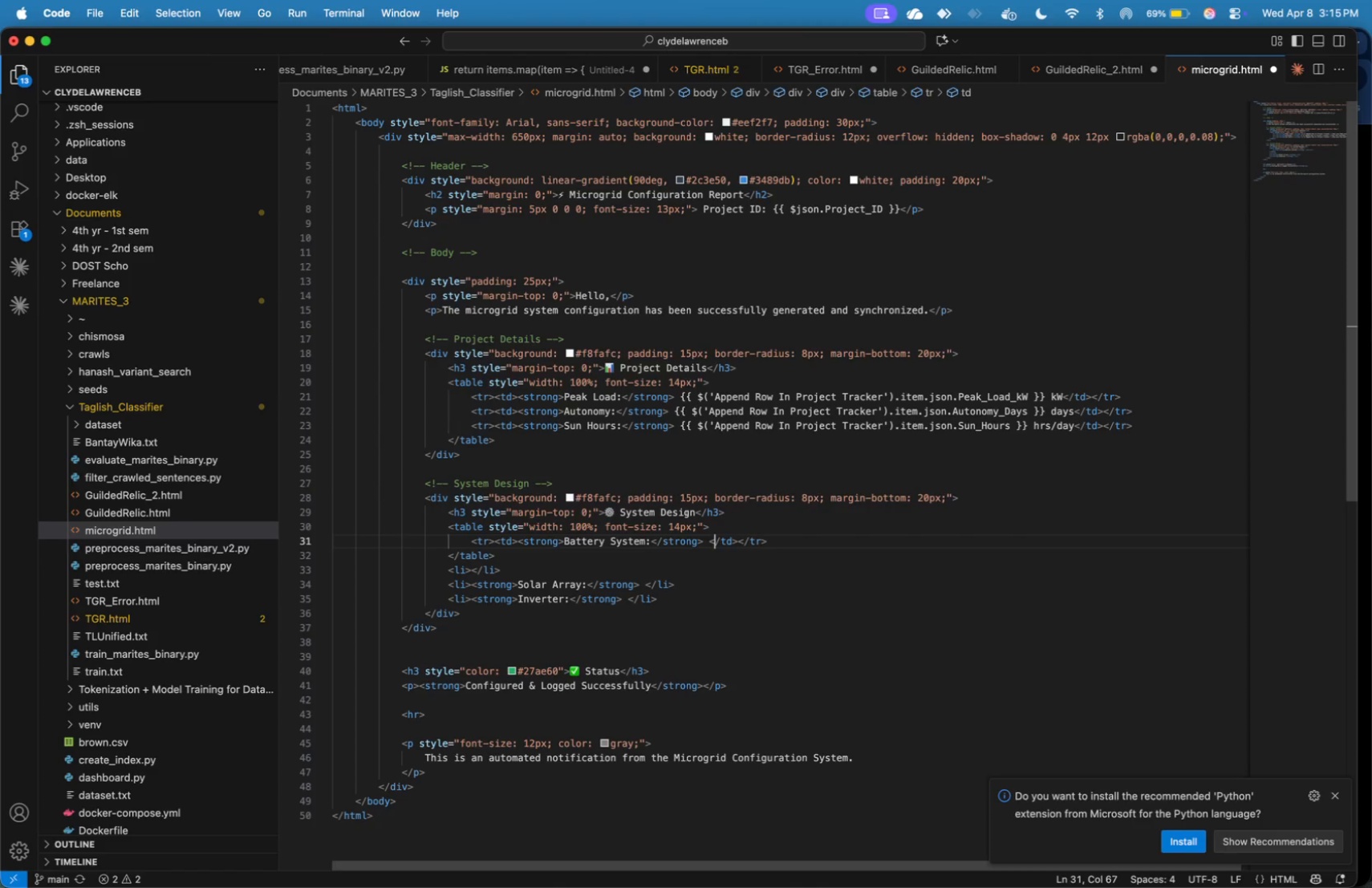 
hold_key(key=ArrowRight, duration=0.89)
 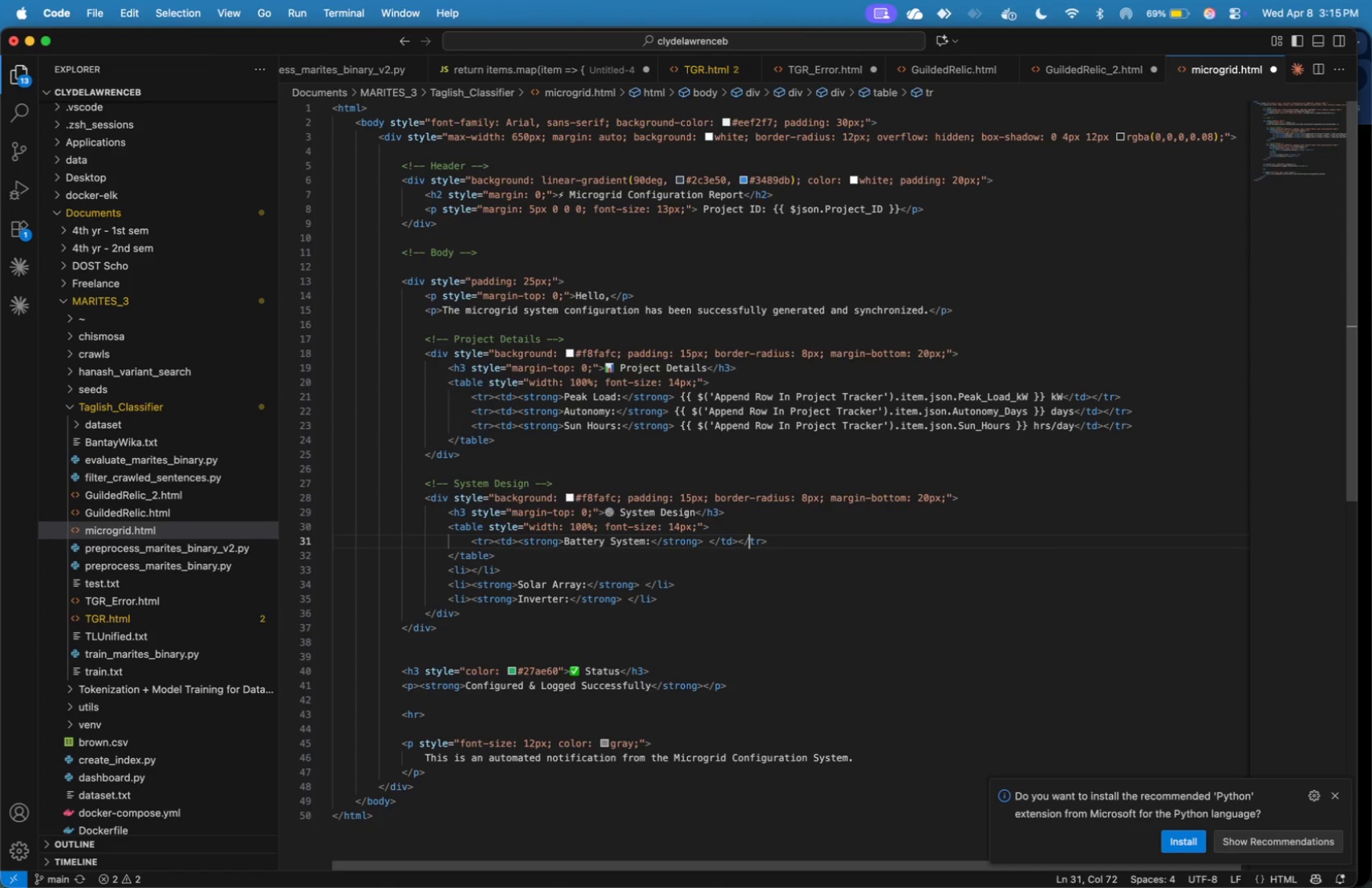 
key(ArrowRight)
 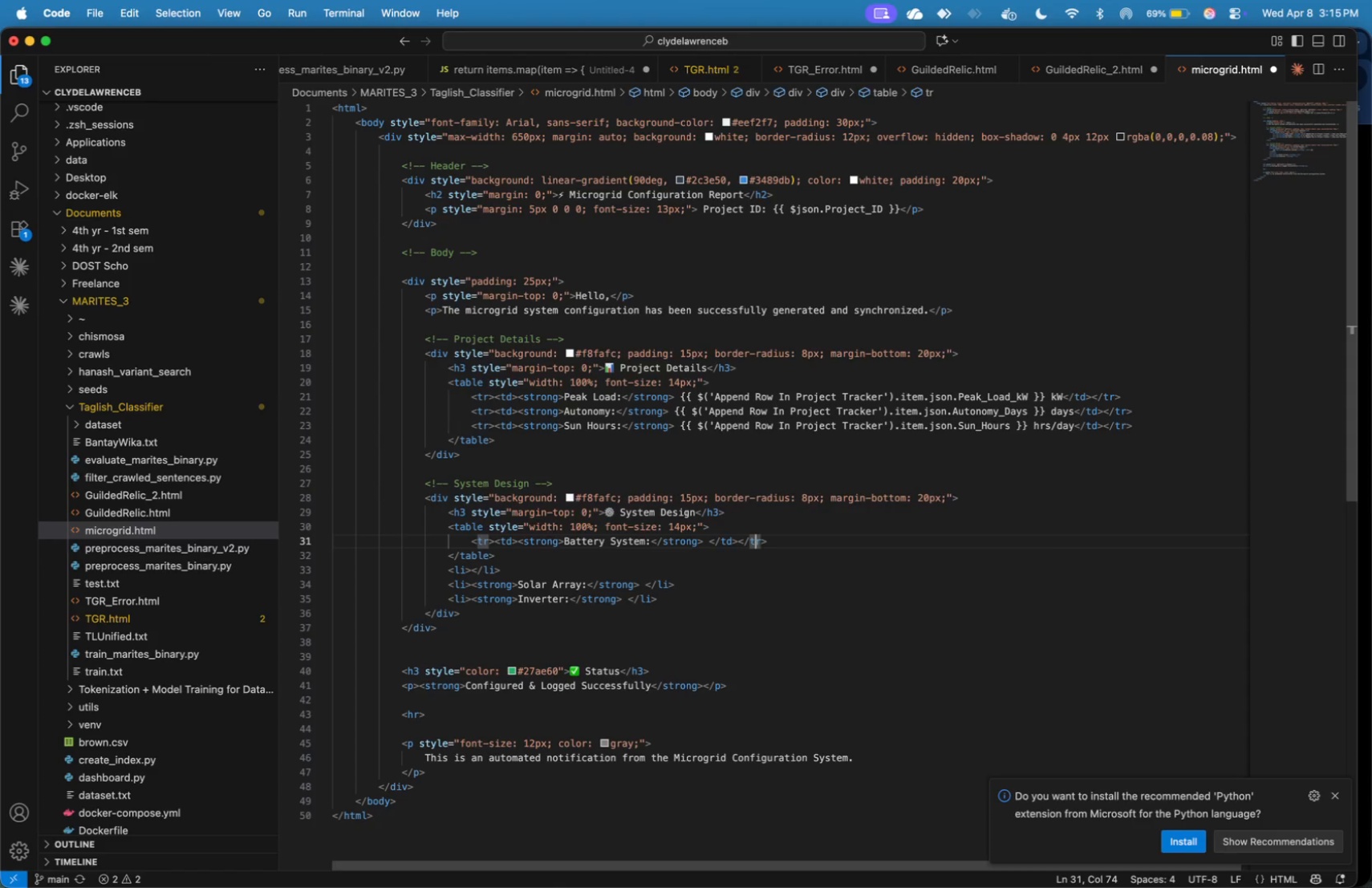 
key(ArrowRight)
 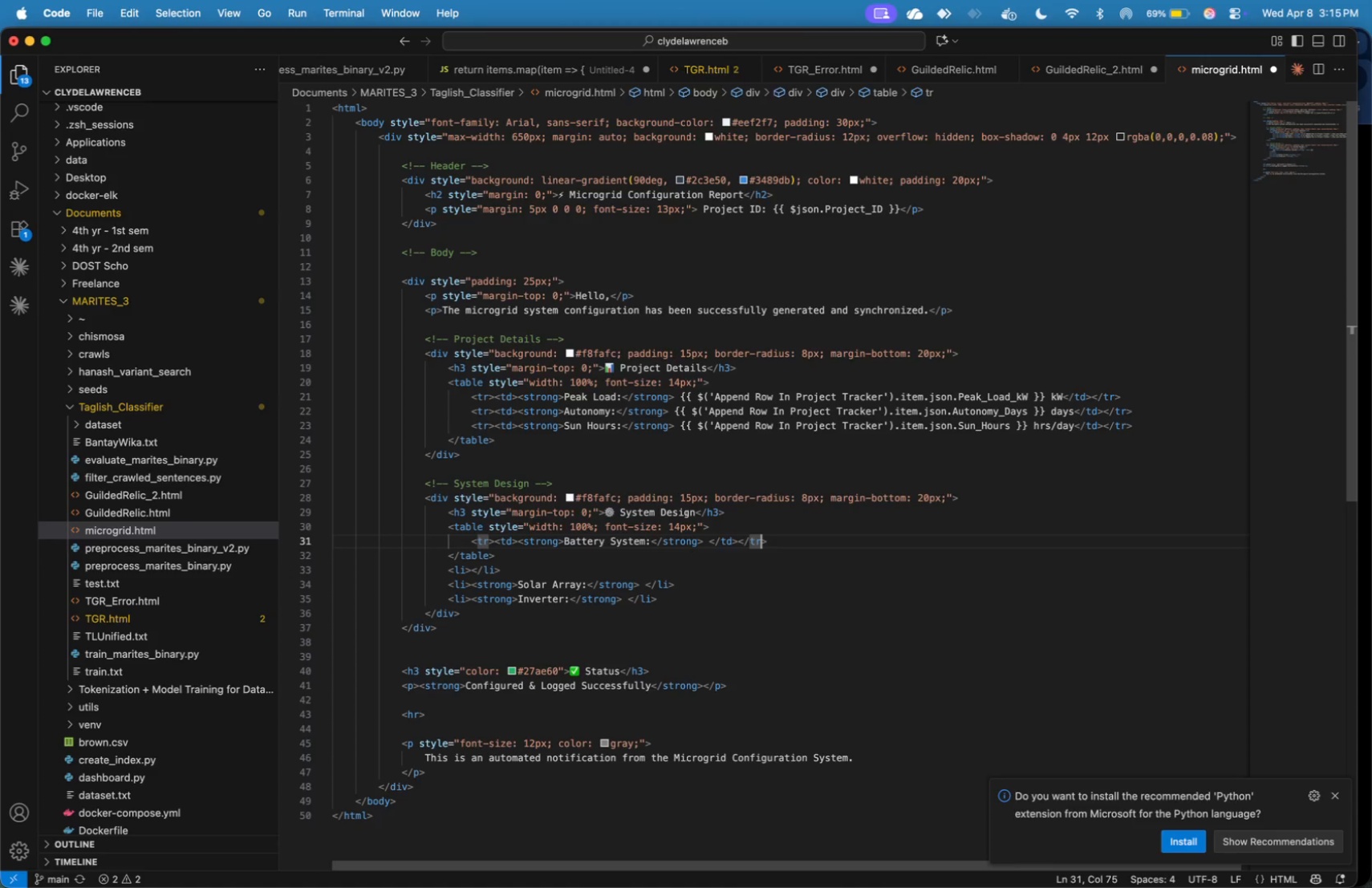 
key(ArrowRight)
 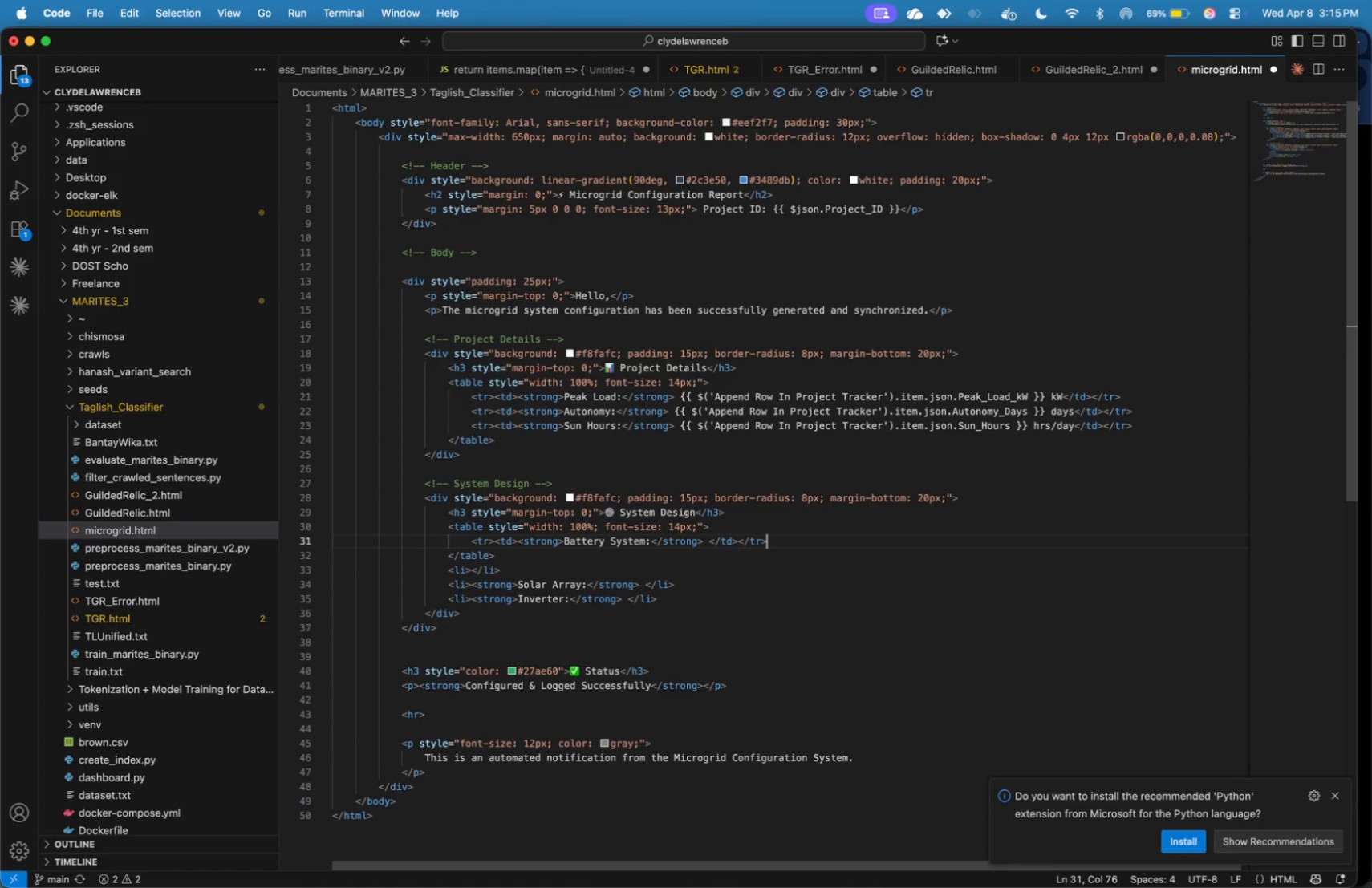 
key(ArrowRight)
 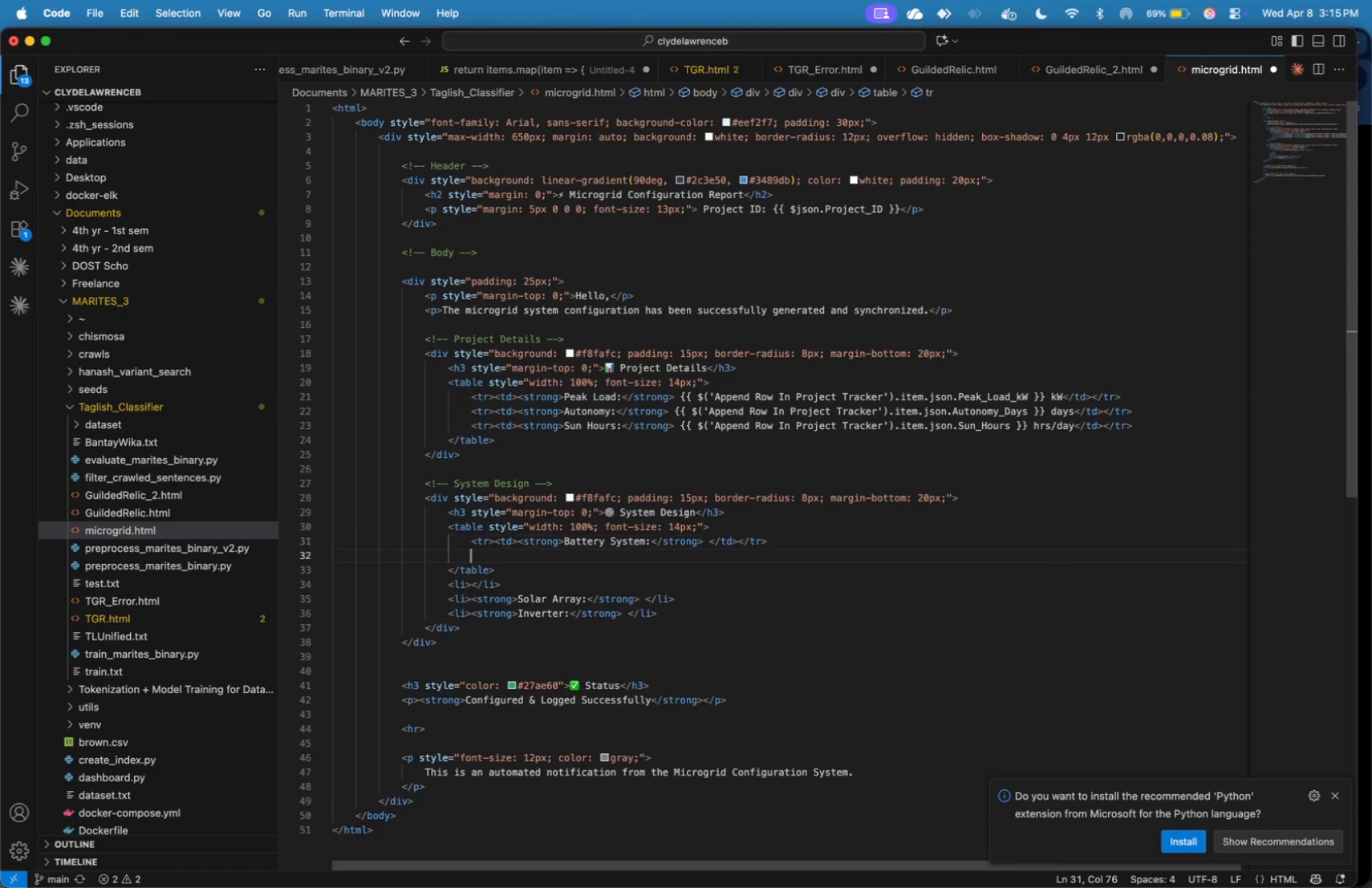 
key(Enter)
 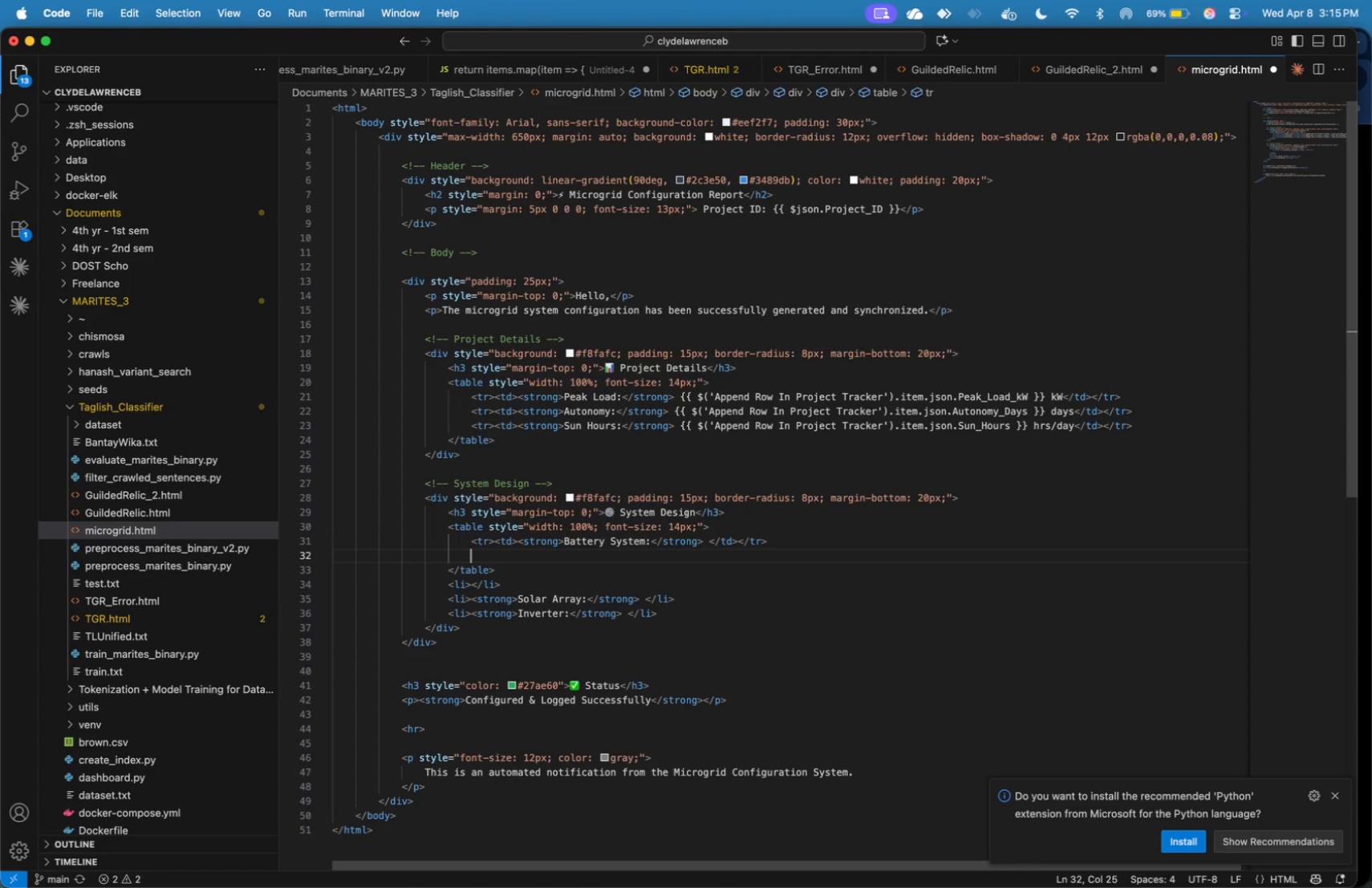 
type(<tr><td><s)
key(Backspace)
key(Backspace)
 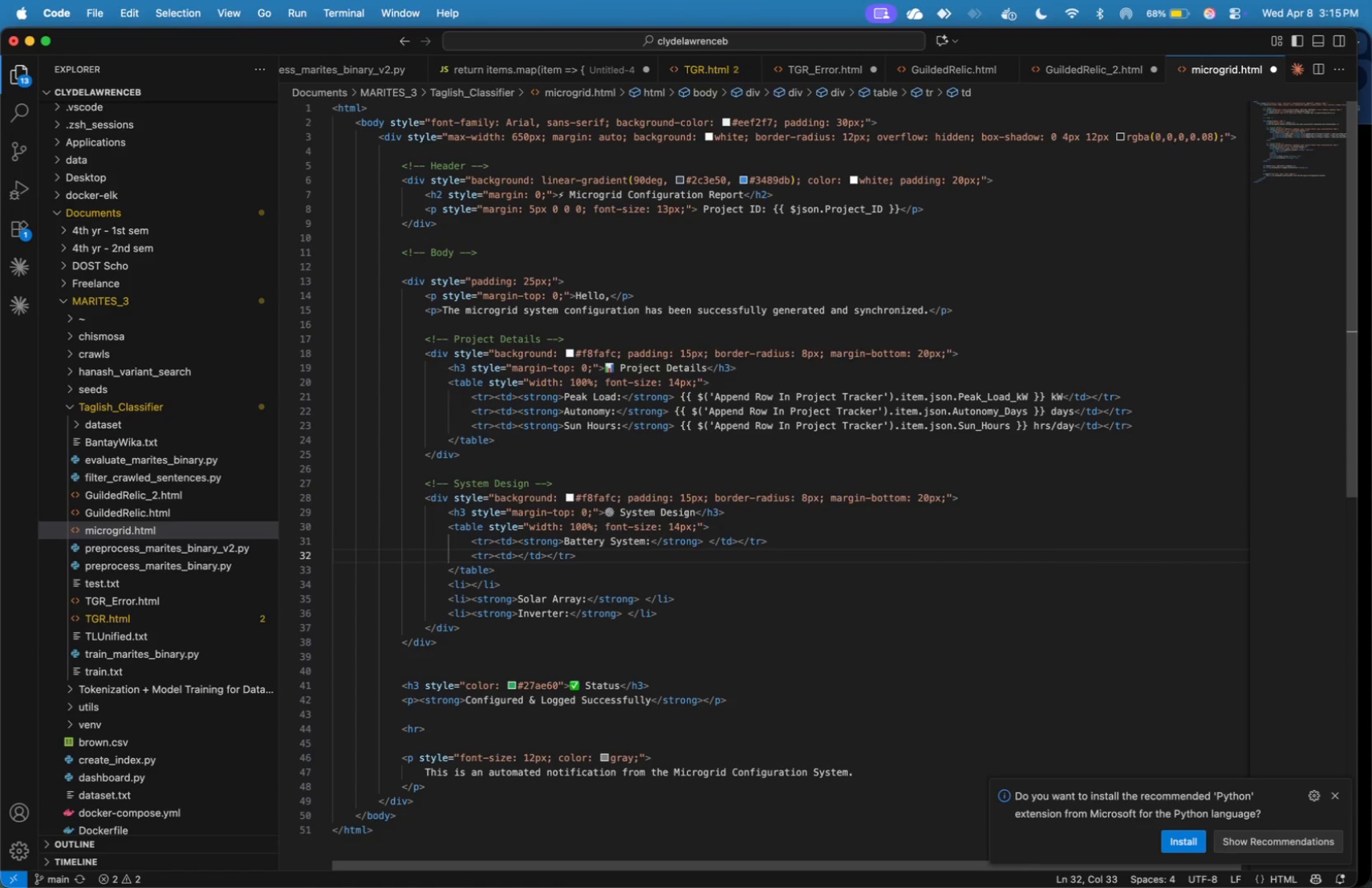 
key(ArrowDown)
 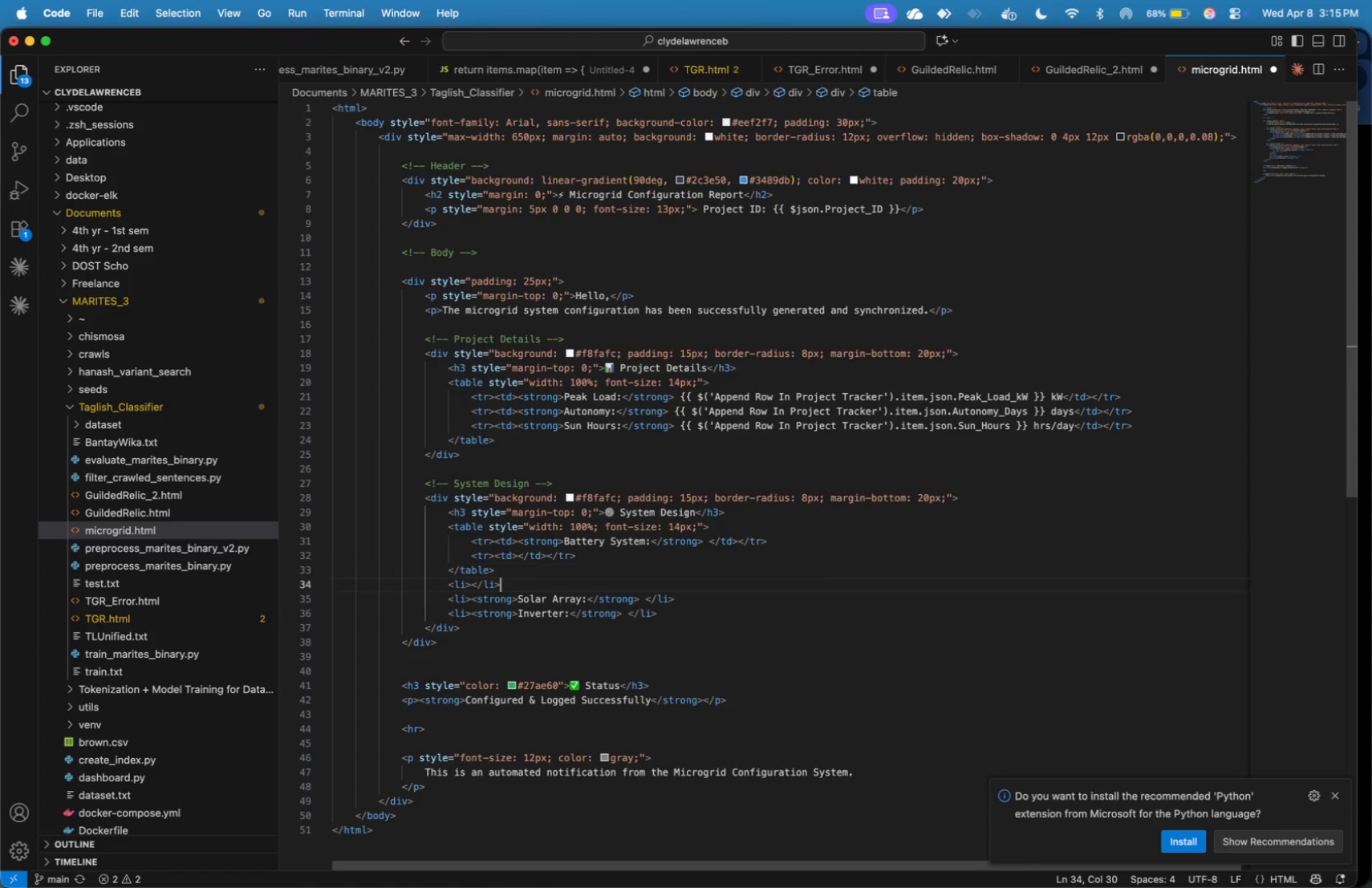 
key(ArrowDown)
 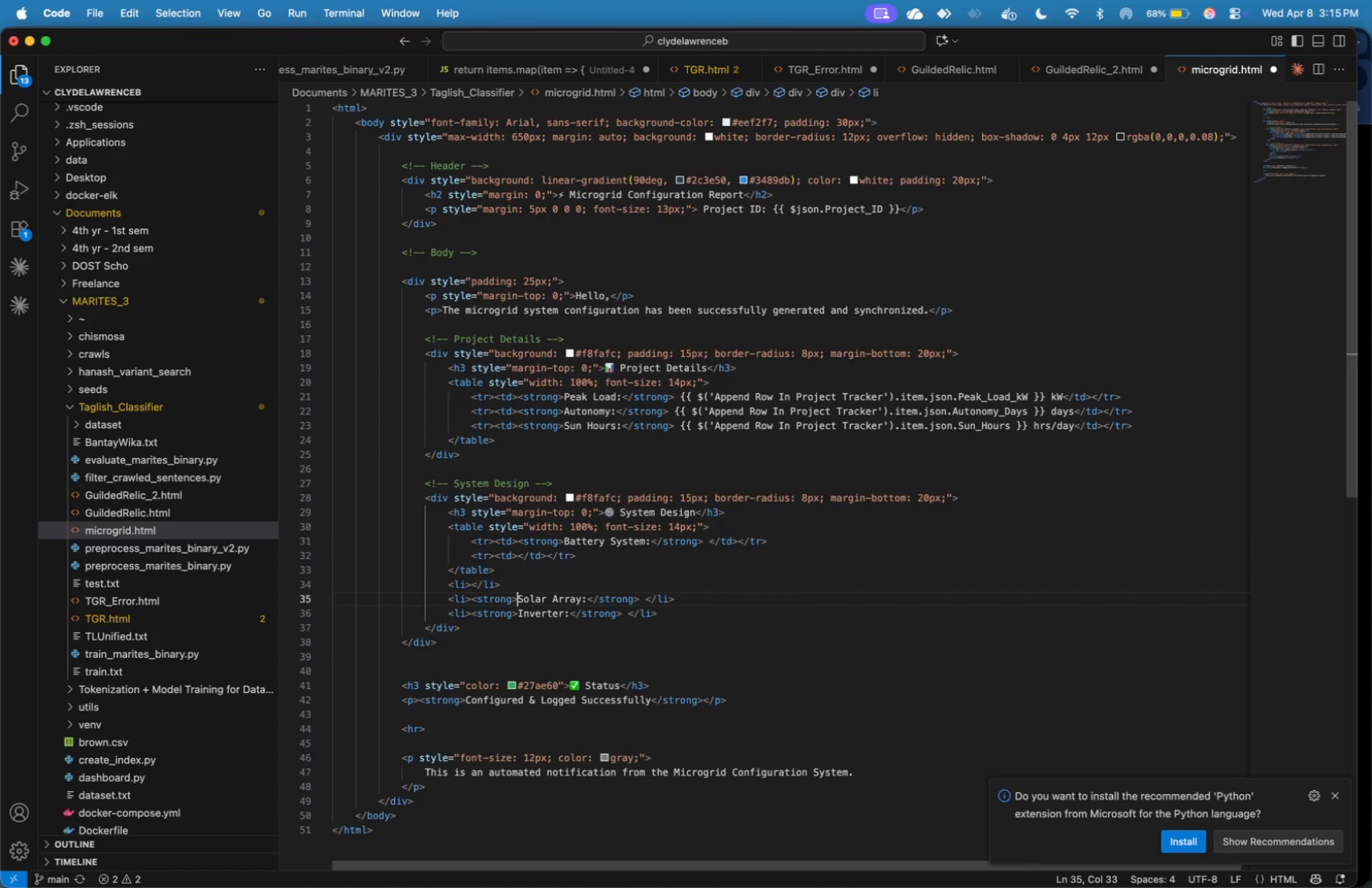 
key(ArrowDown)
 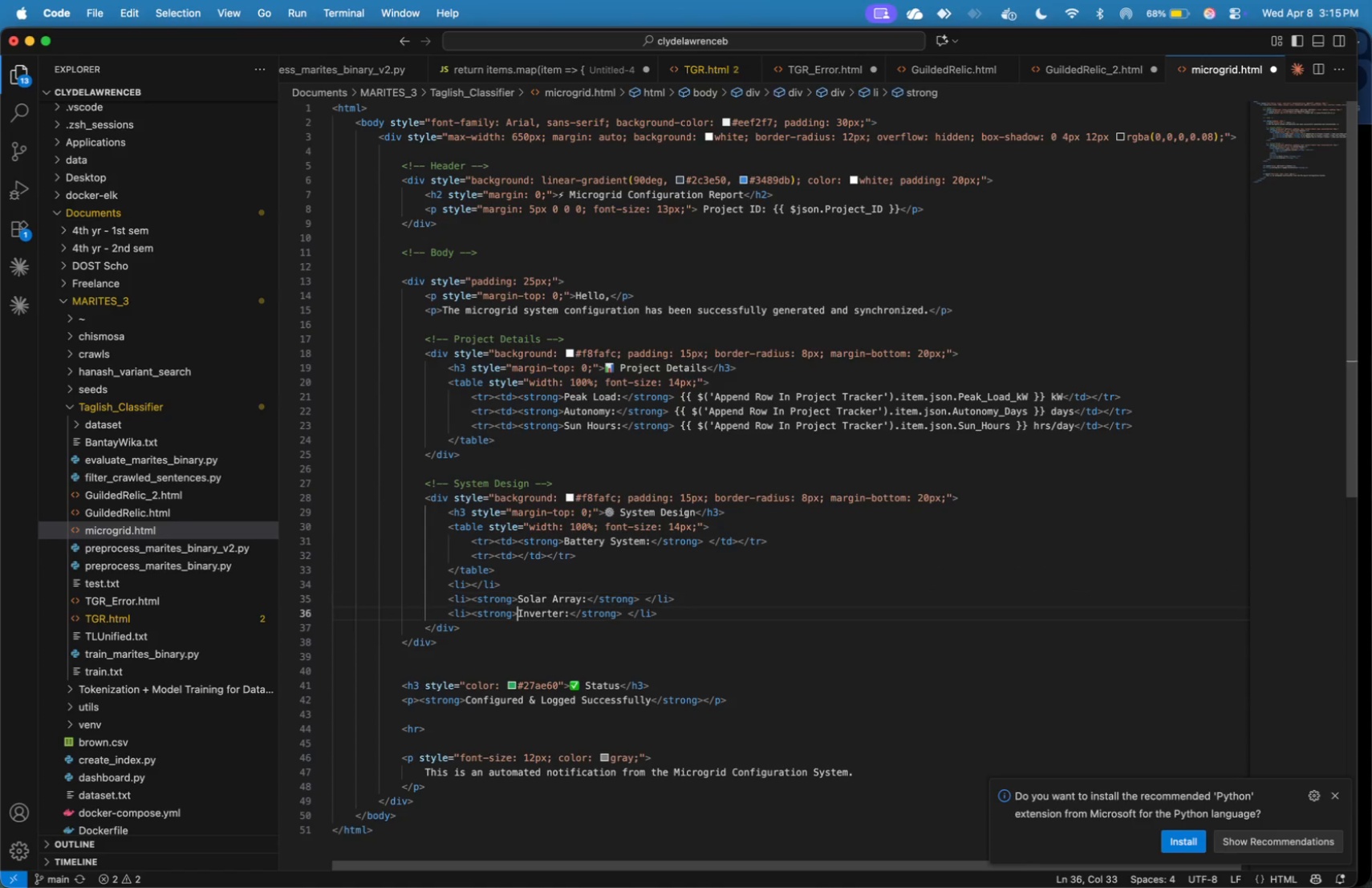 
key(ArrowDown)
 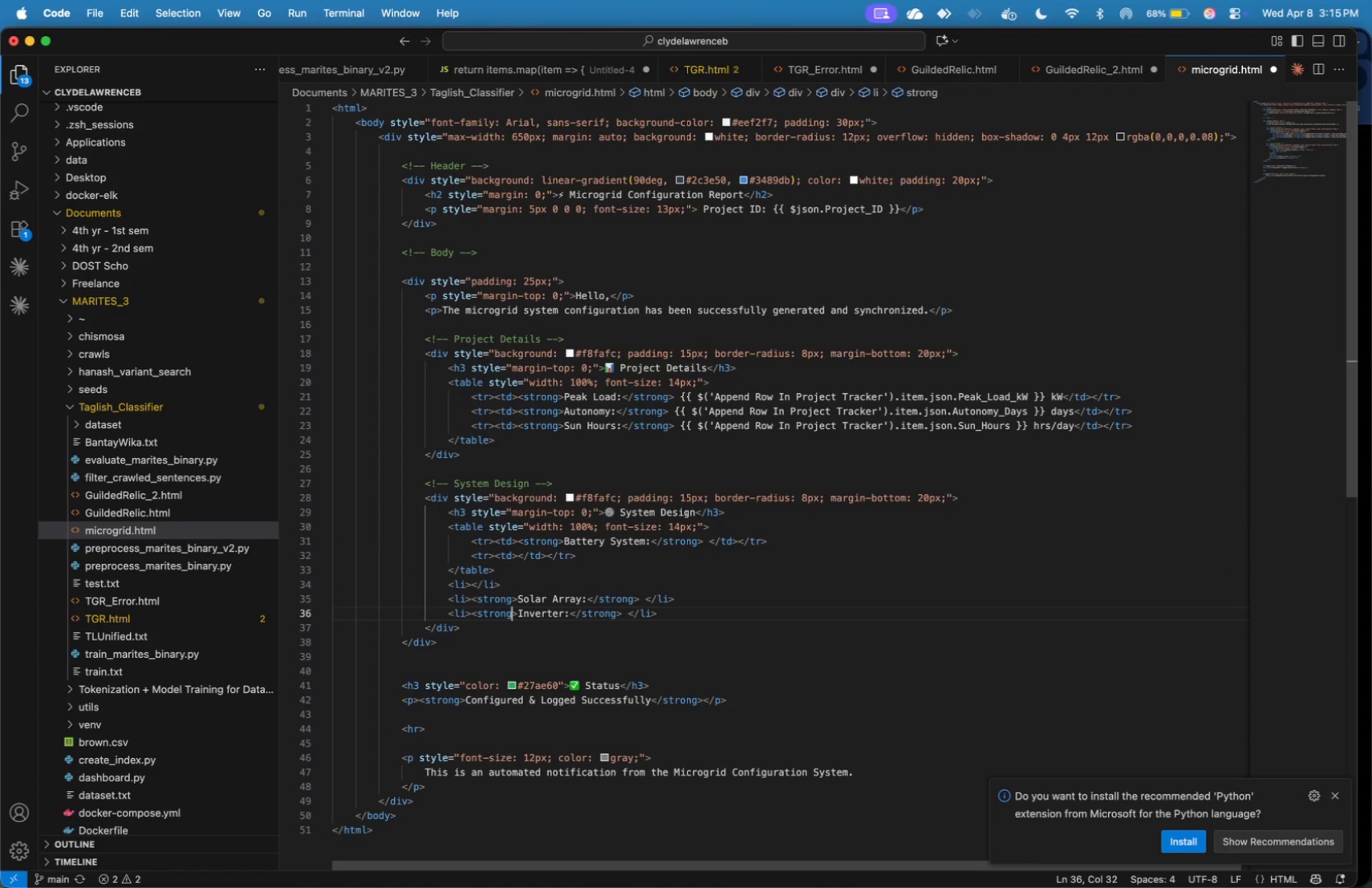 
hold_key(key=ArrowLeft, duration=0.88)
 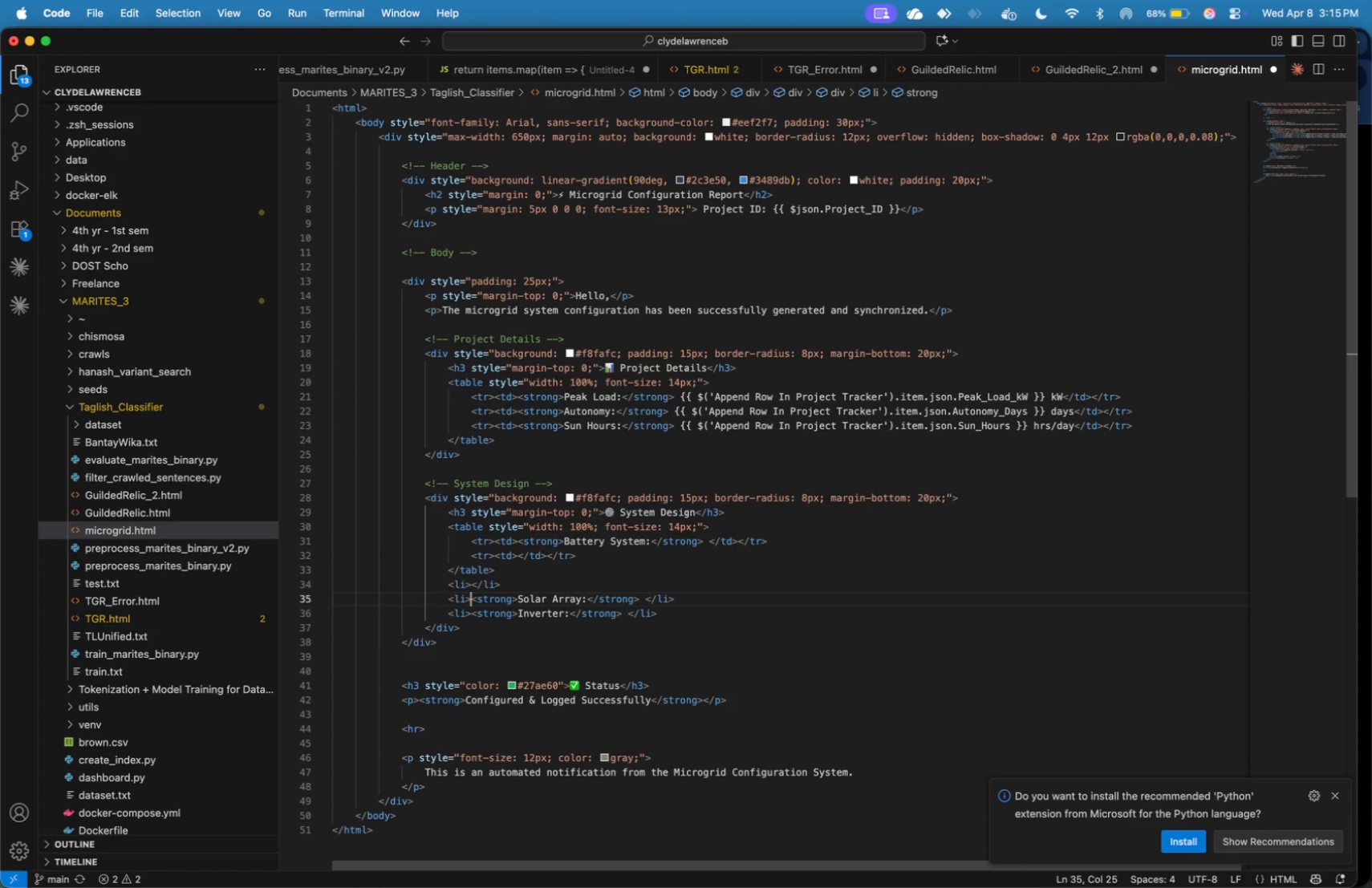 
key(ArrowUp)
 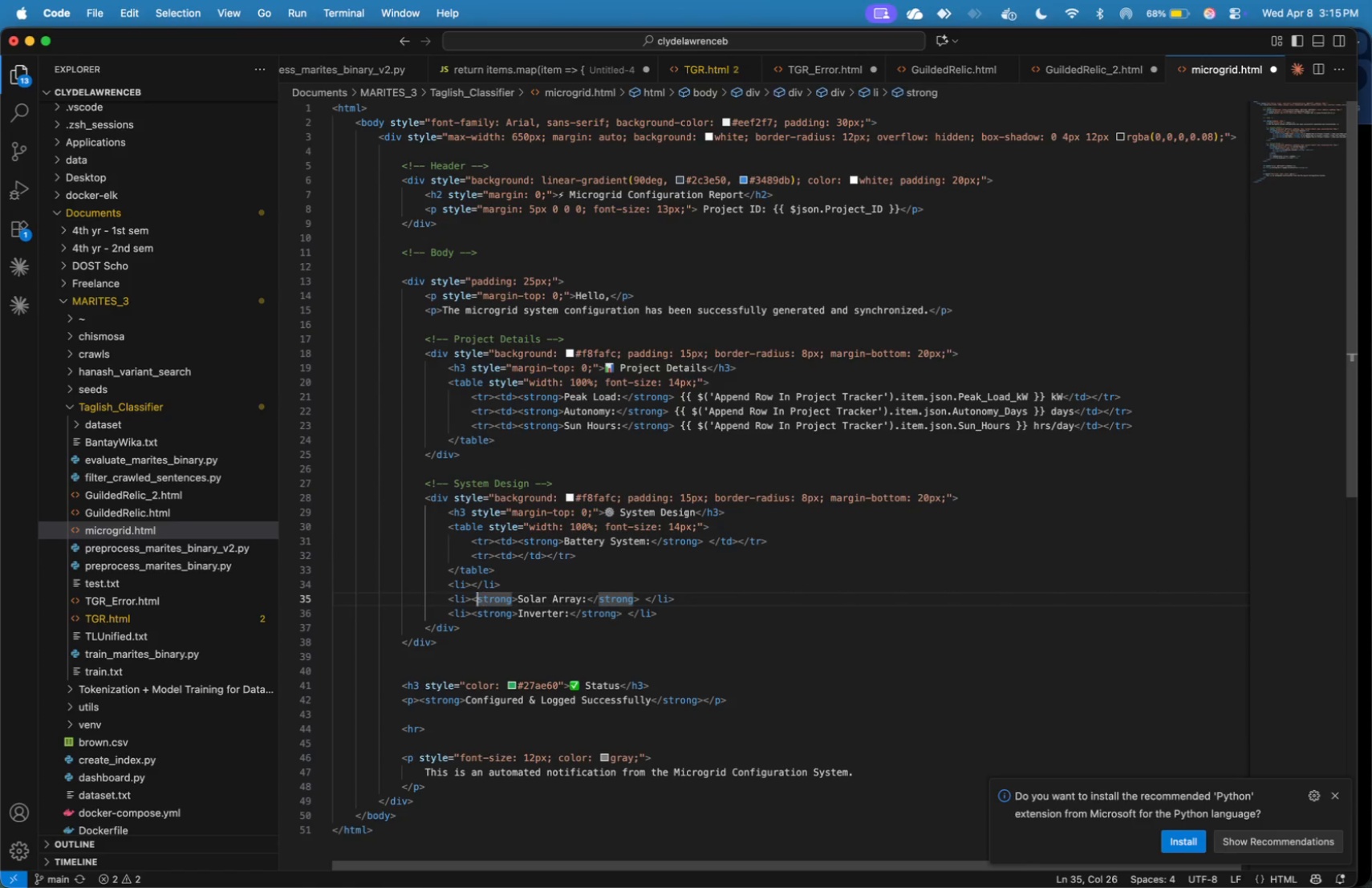 
key(ArrowLeft)
 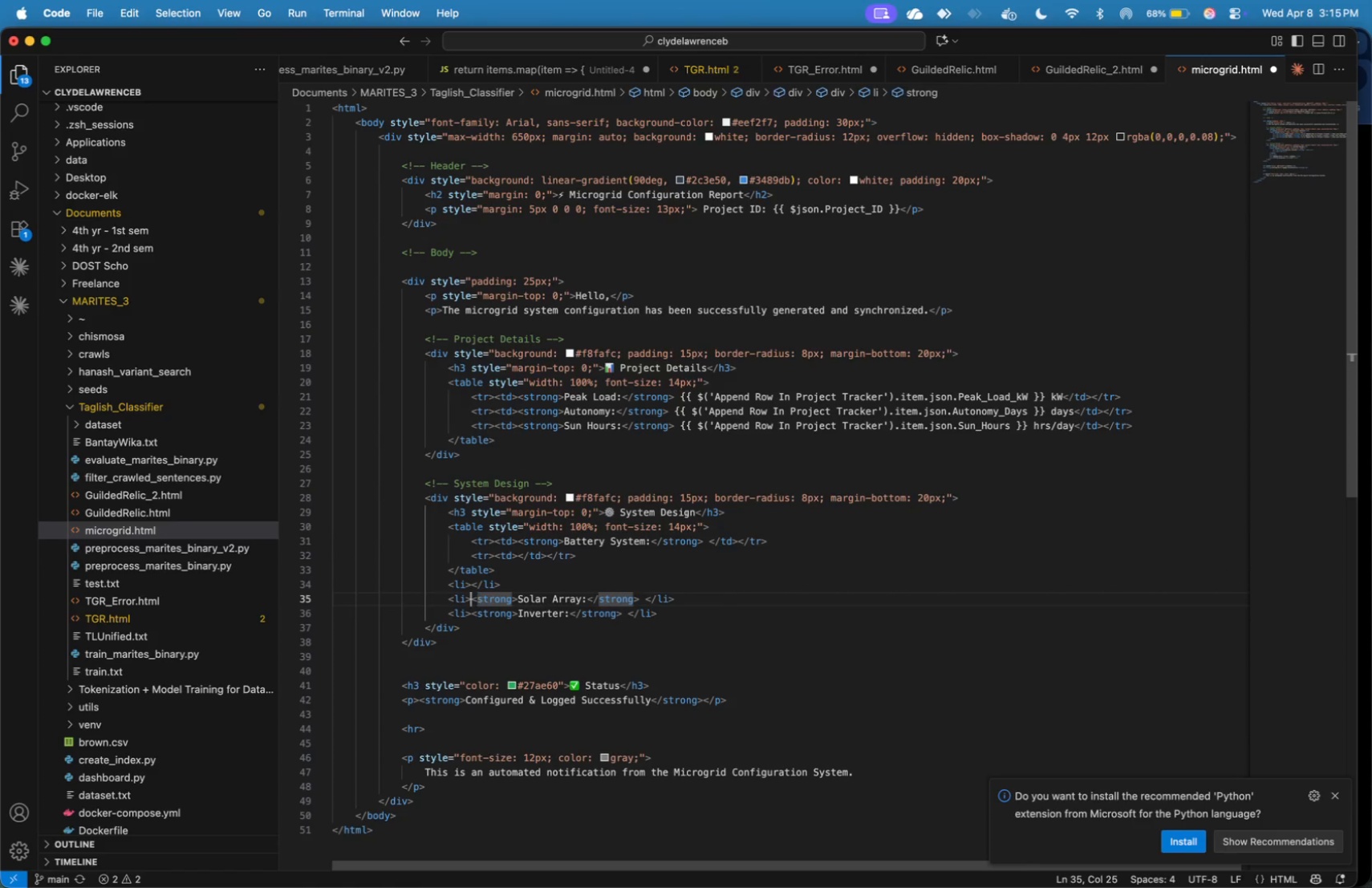 
key(ArrowLeft)
 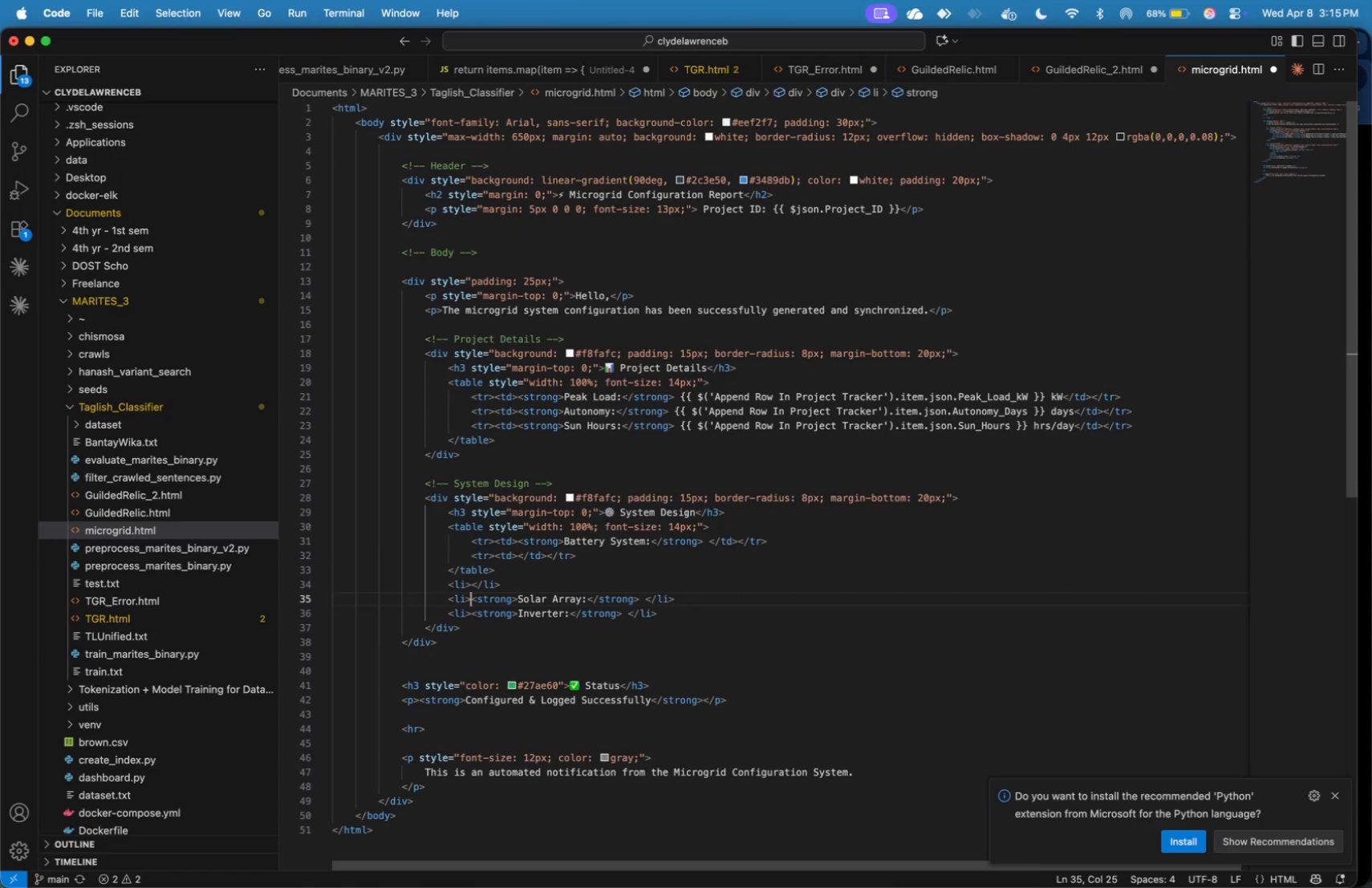 
hold_key(key=ArrowRight, duration=1.51)
 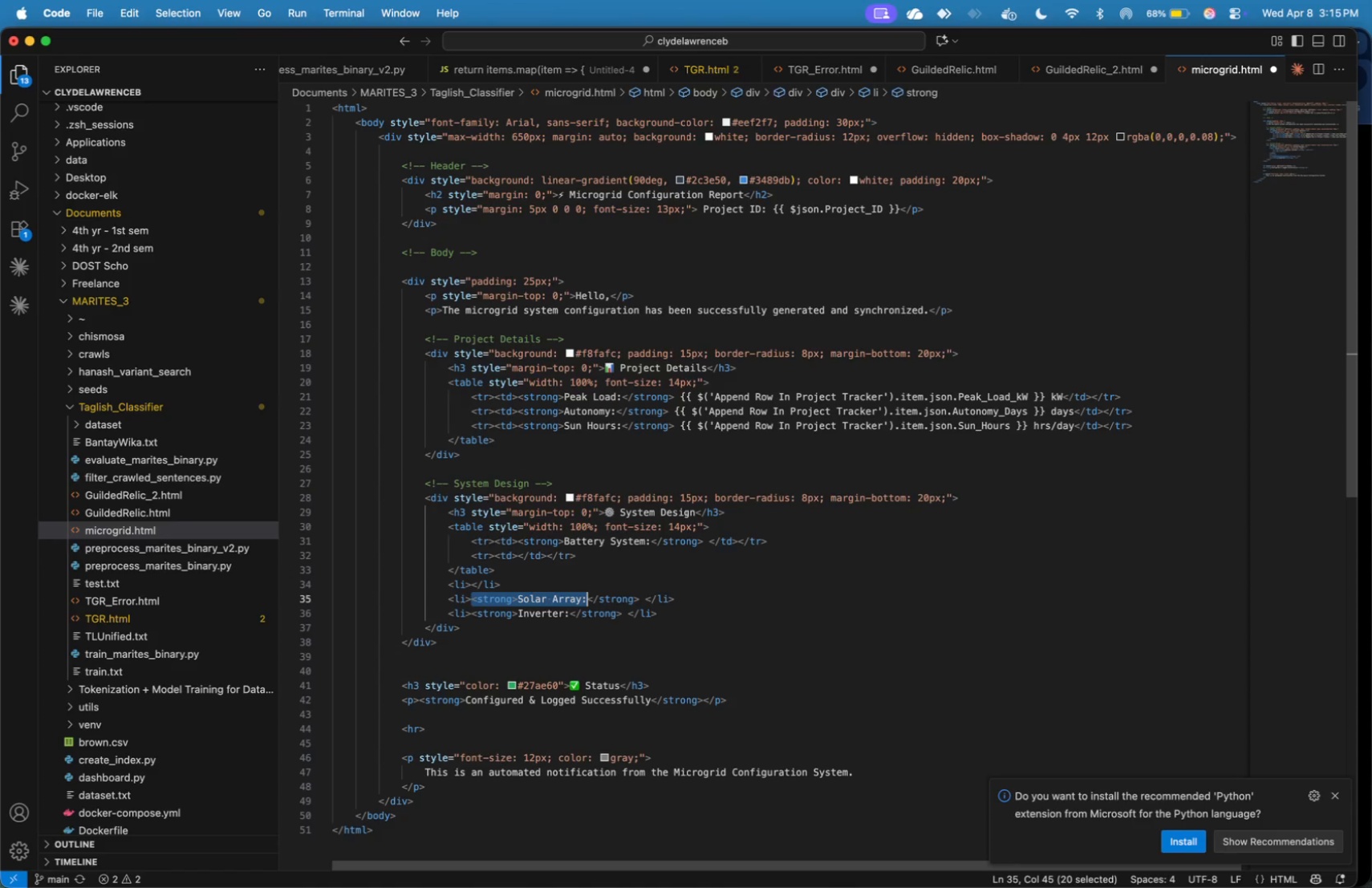 
hold_key(key=ArrowRight, duration=1.42)
 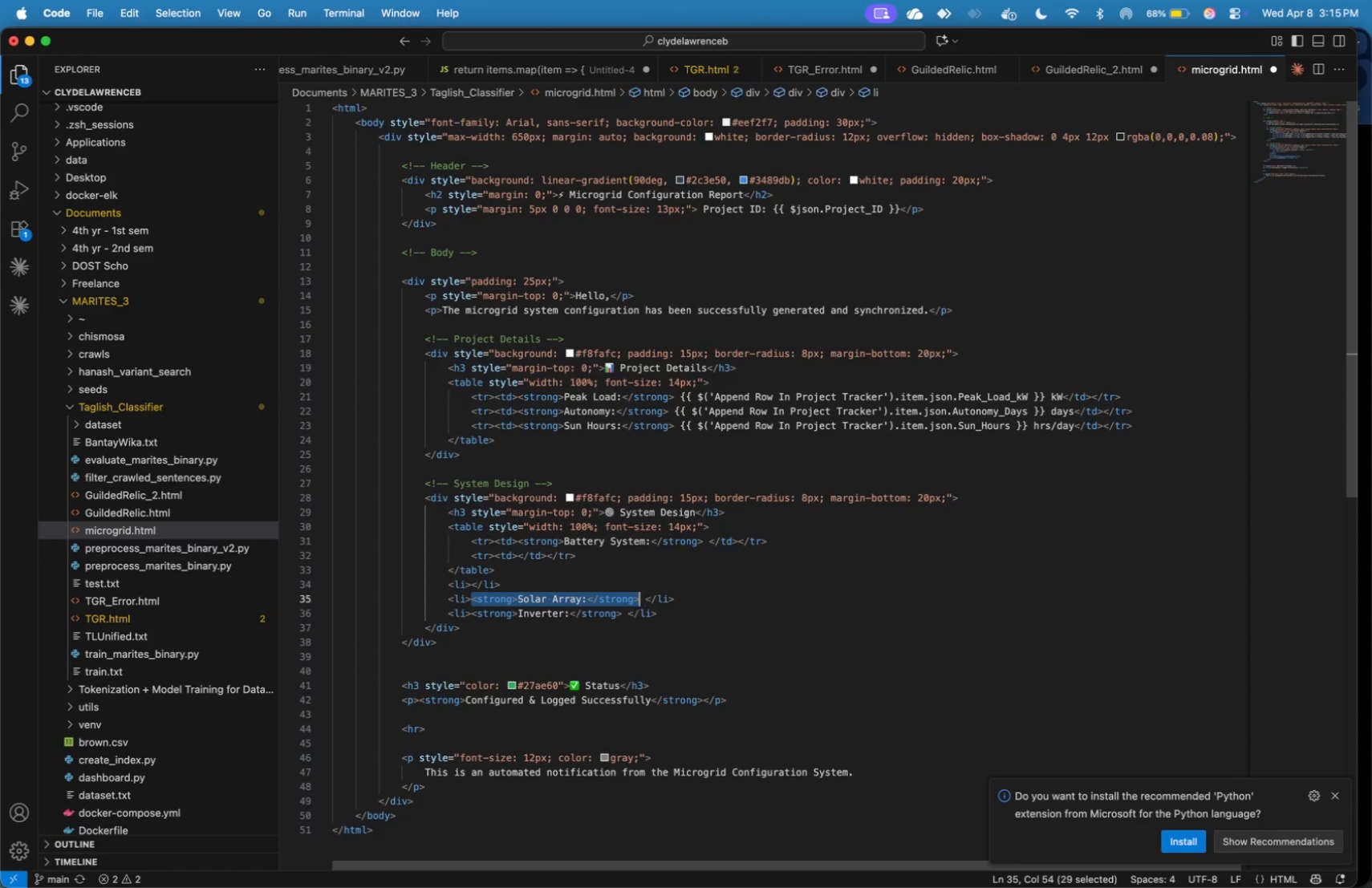 
key(Shift+ArrowLeft)
 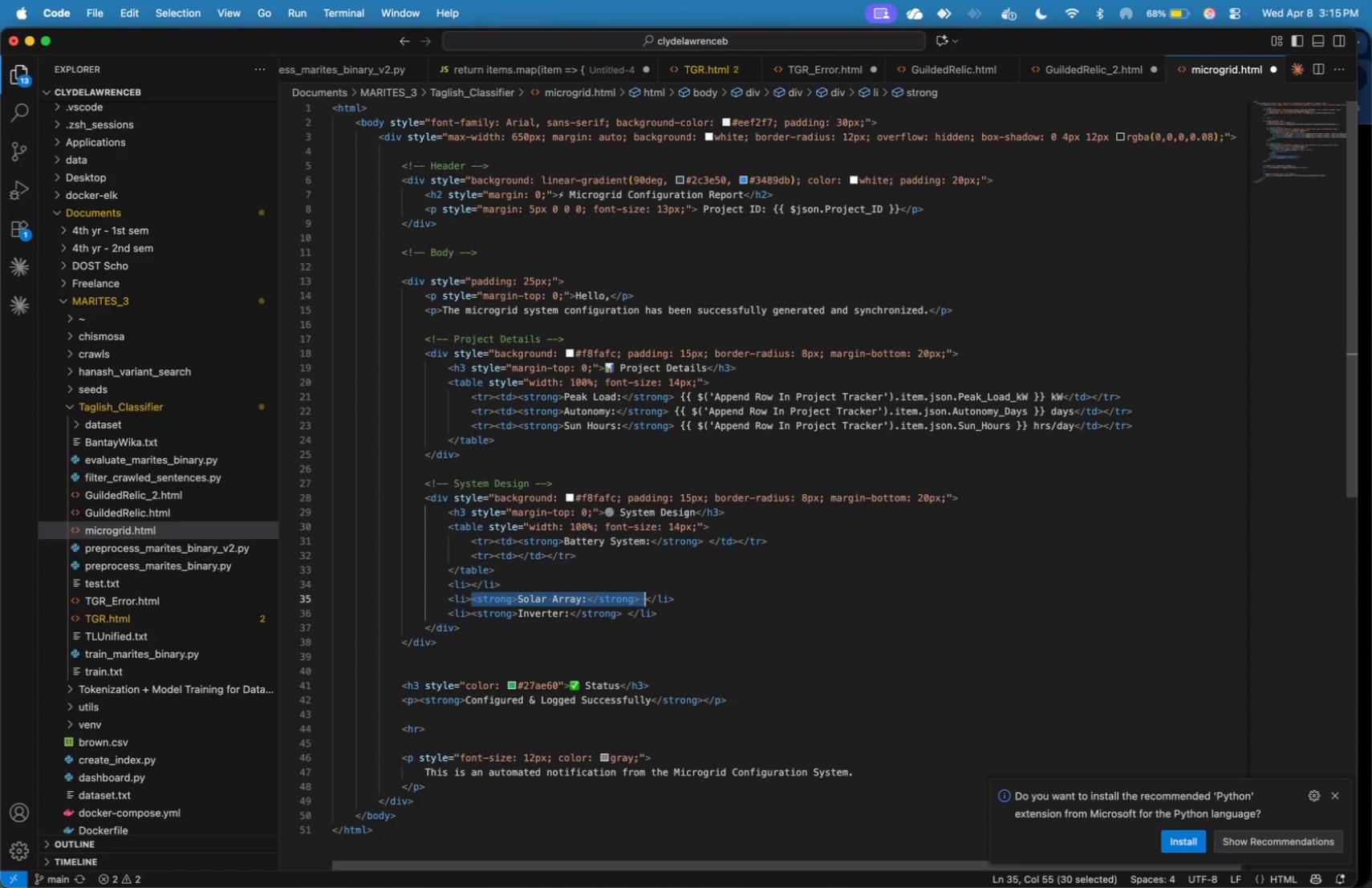 
key(Shift+ArrowRight)
 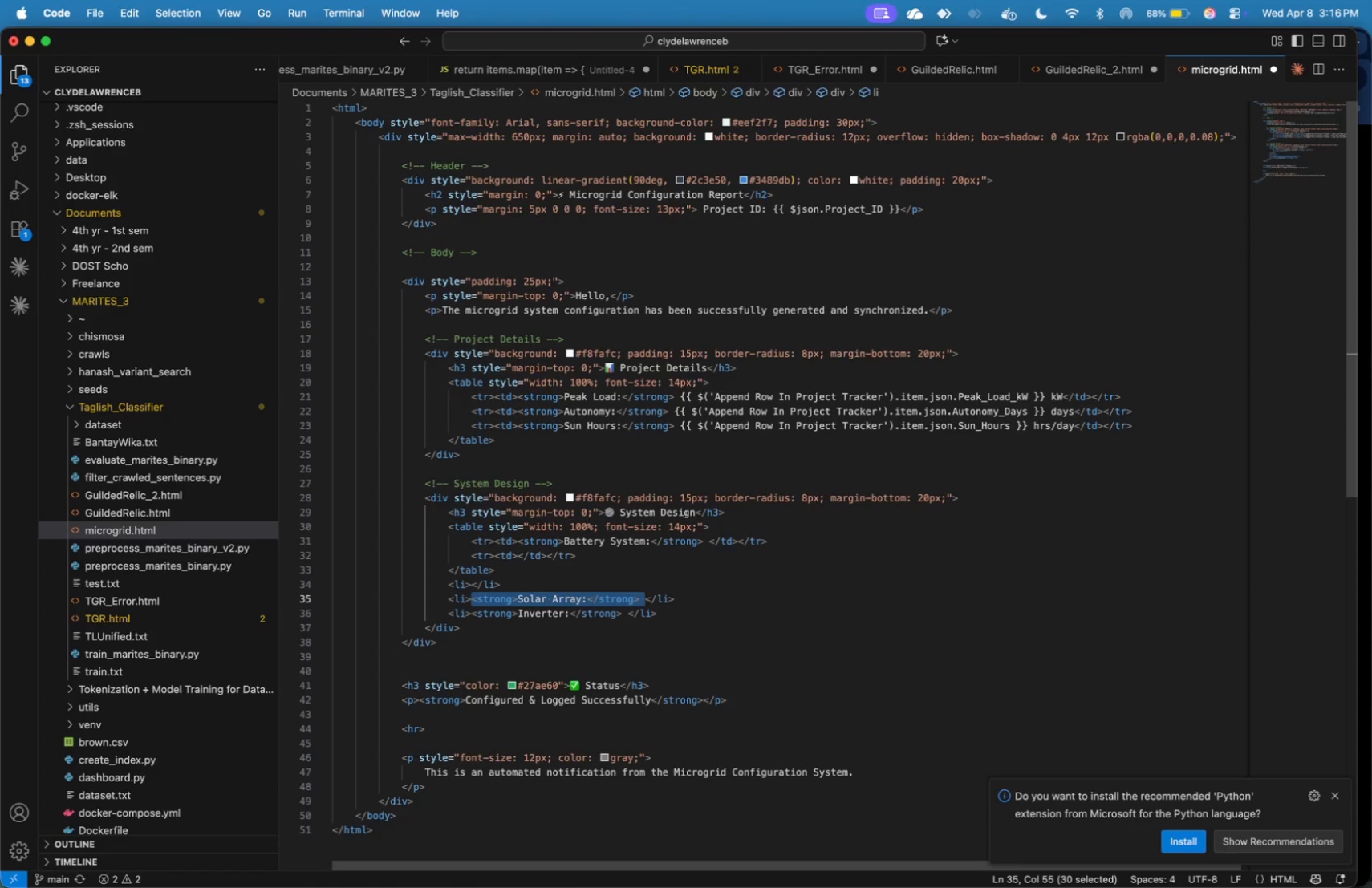 
key(Meta+X)
 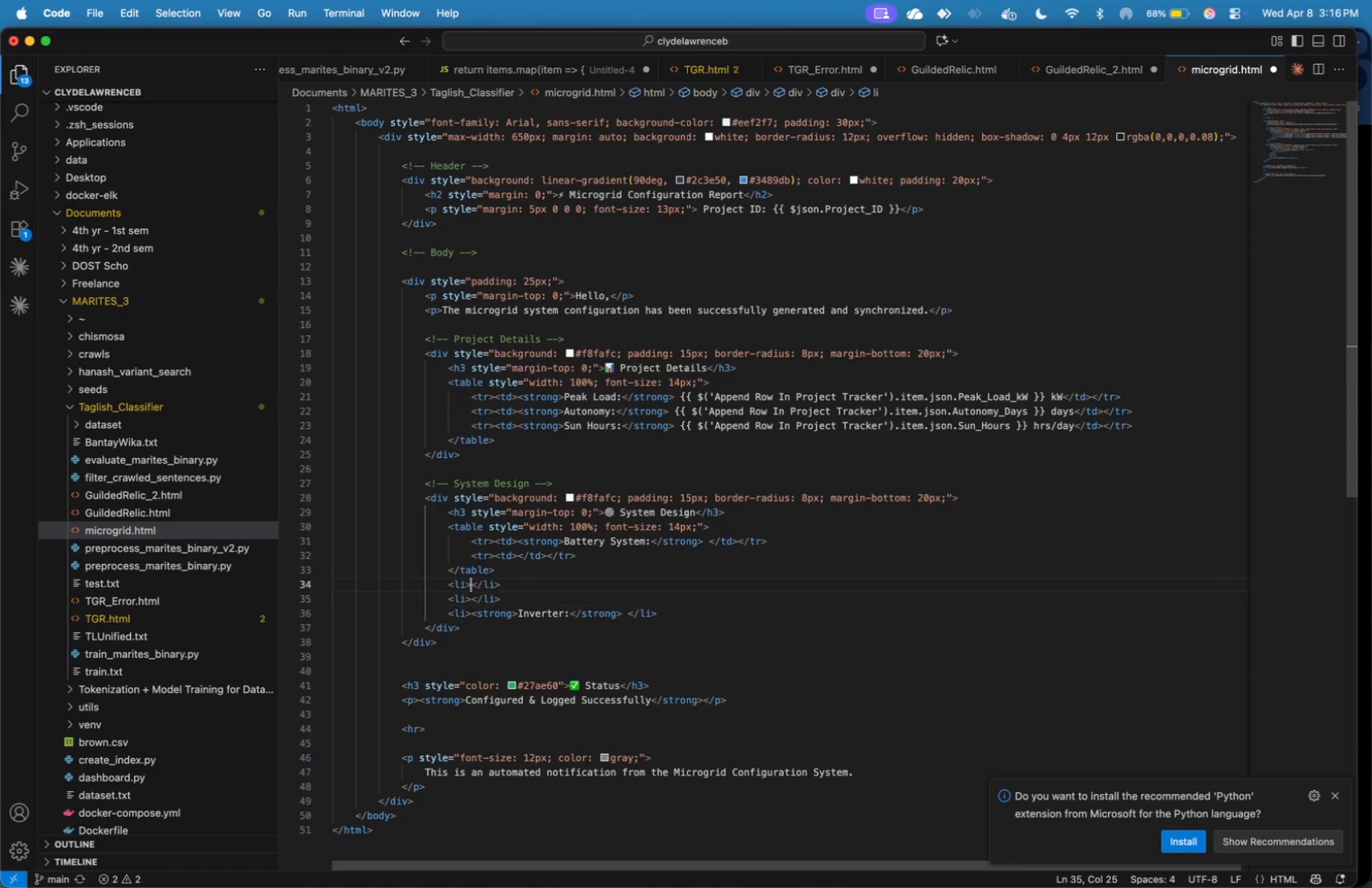 
key(ArrowUp)
 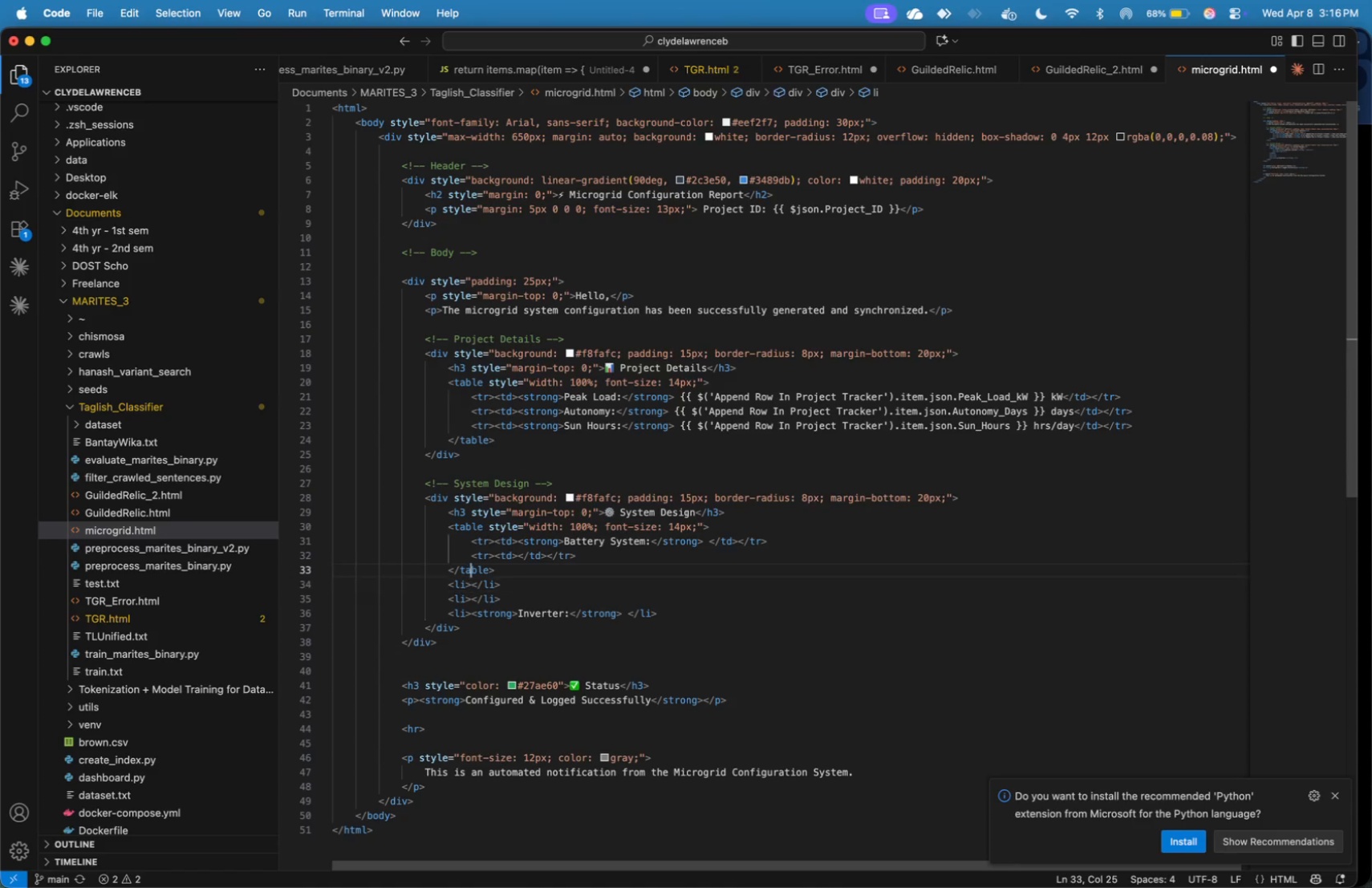 
key(ArrowUp)
 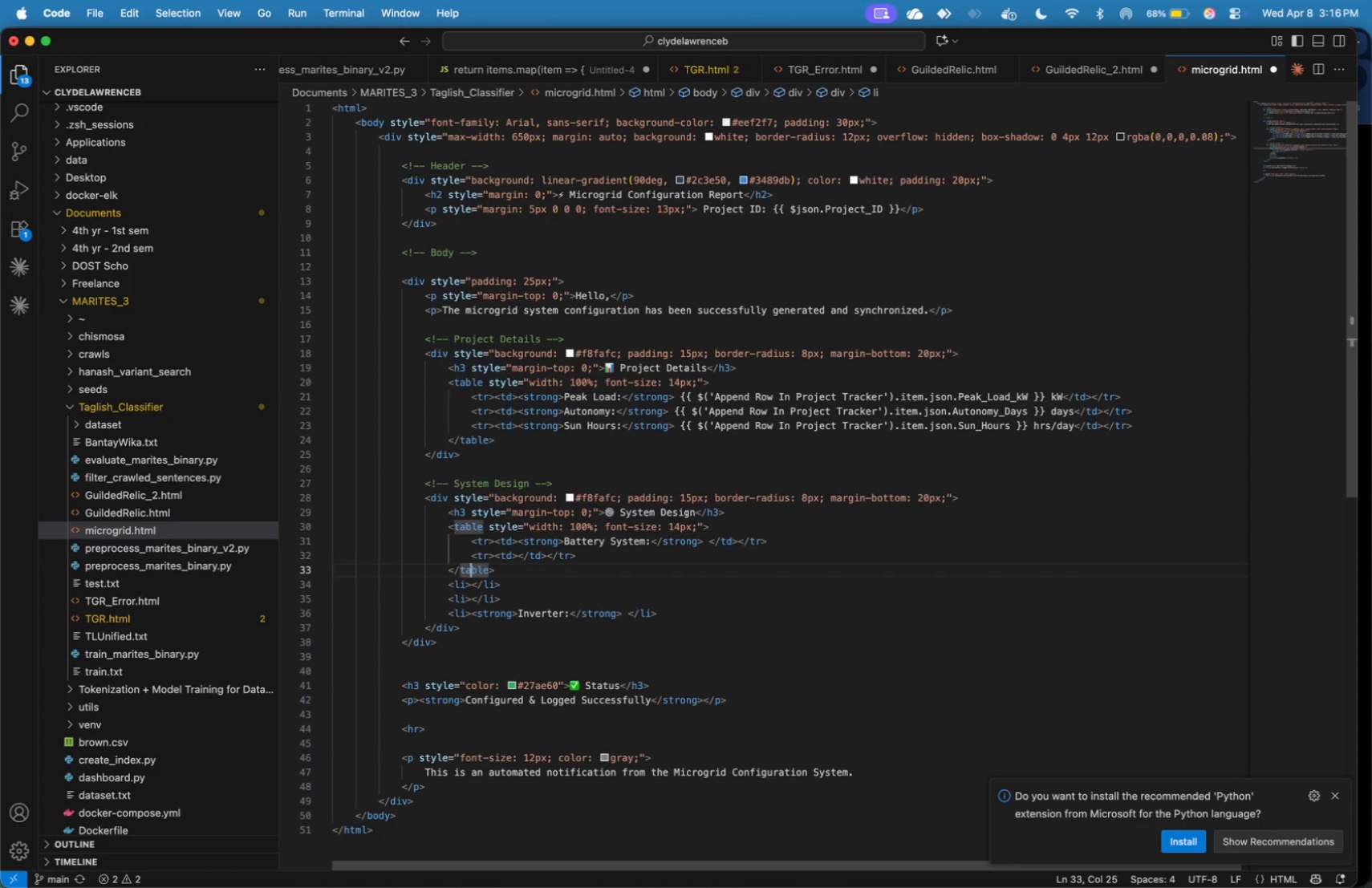 
key(ArrowUp)
 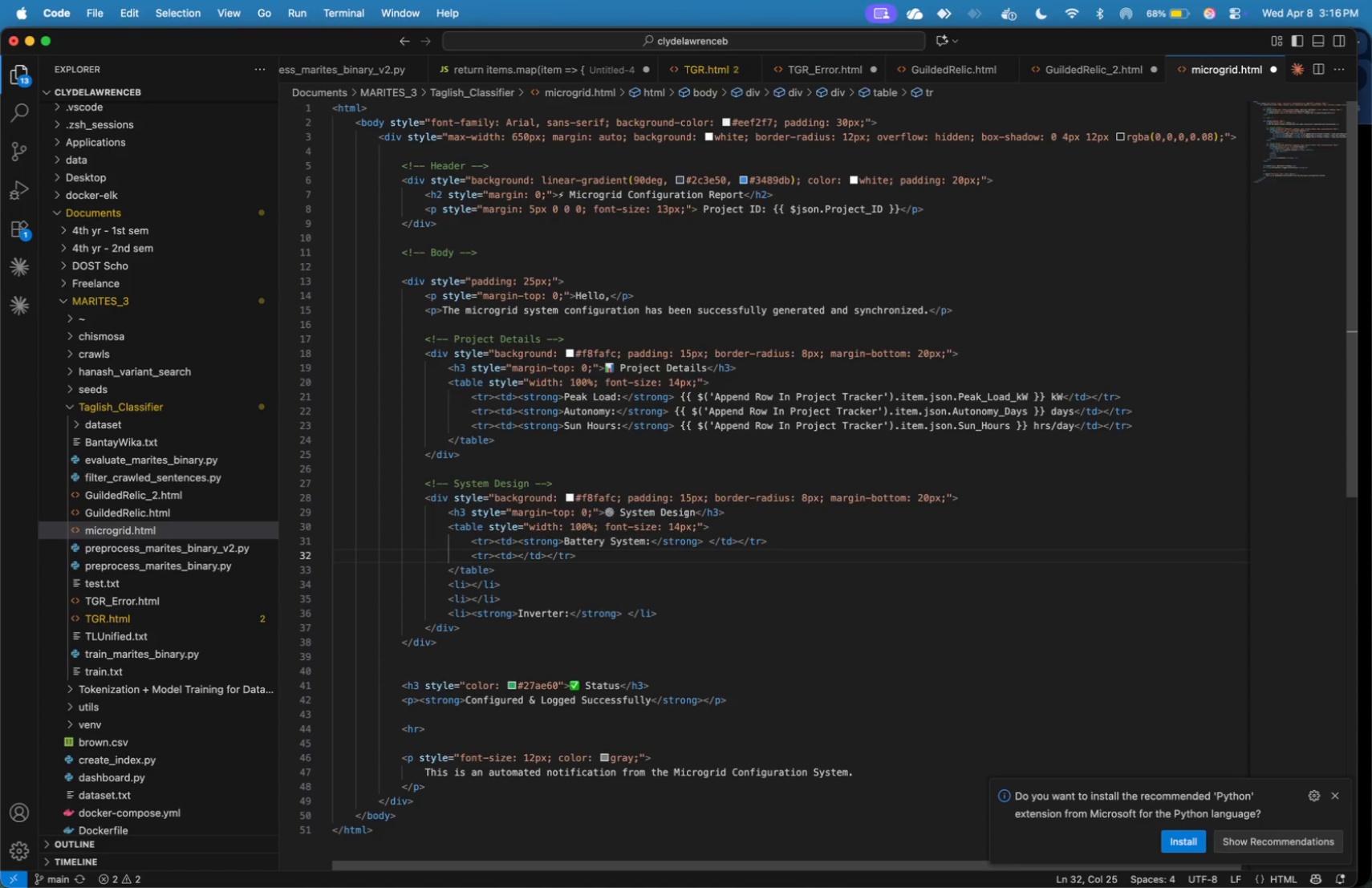 
hold_key(key=ArrowRight, duration=1.08)
 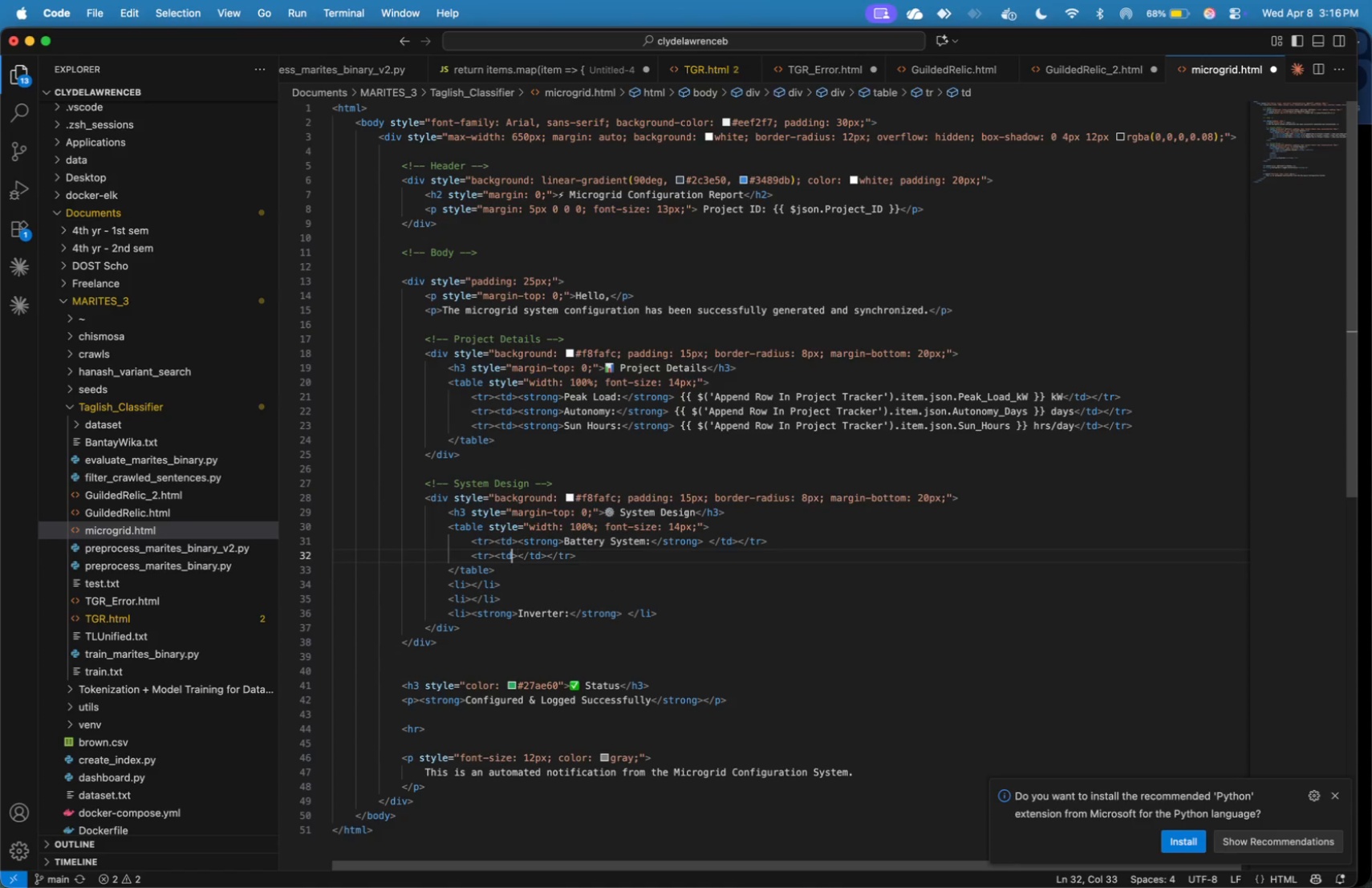 
key(ArrowLeft)
 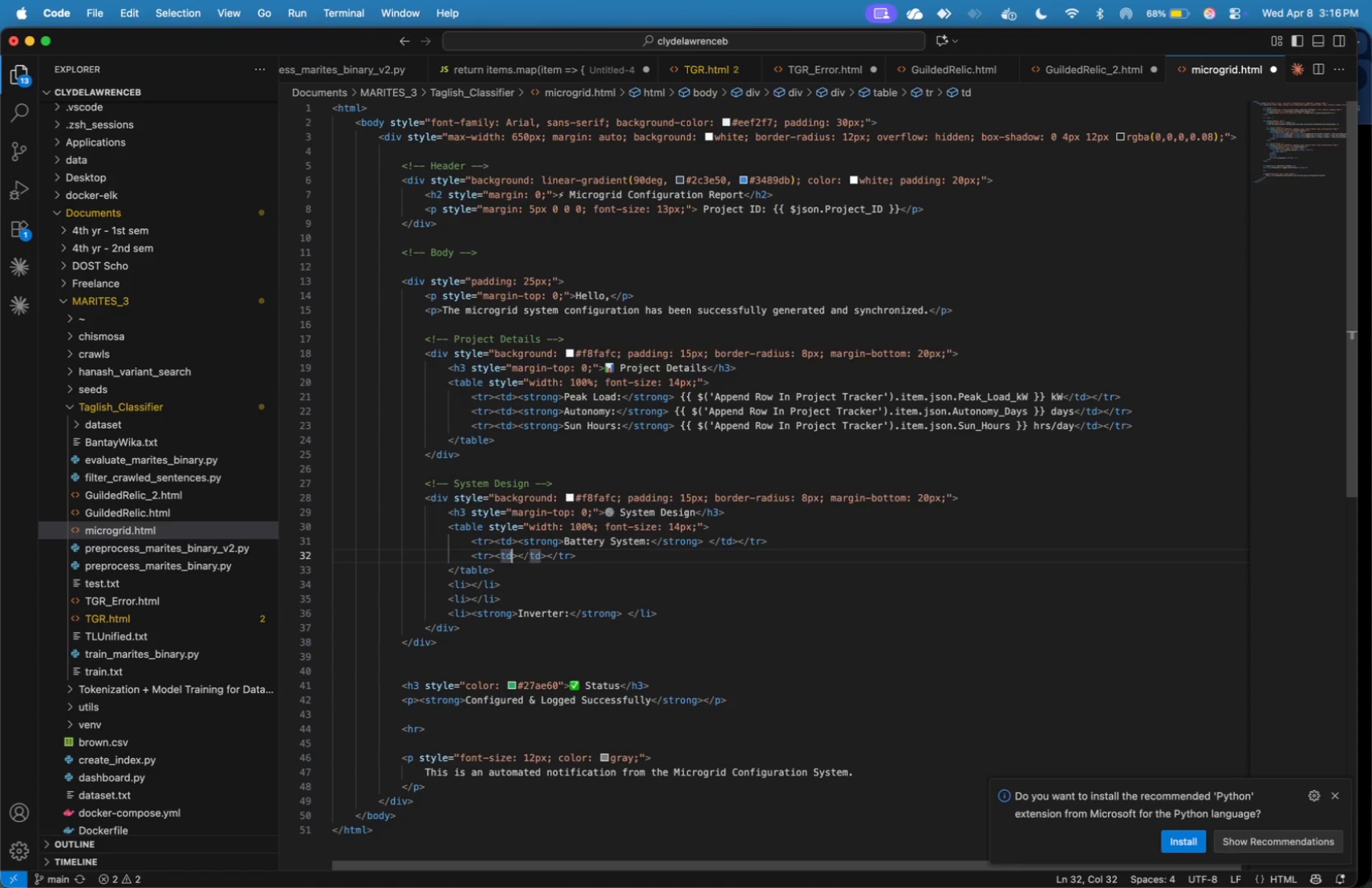 
key(ArrowRight)
 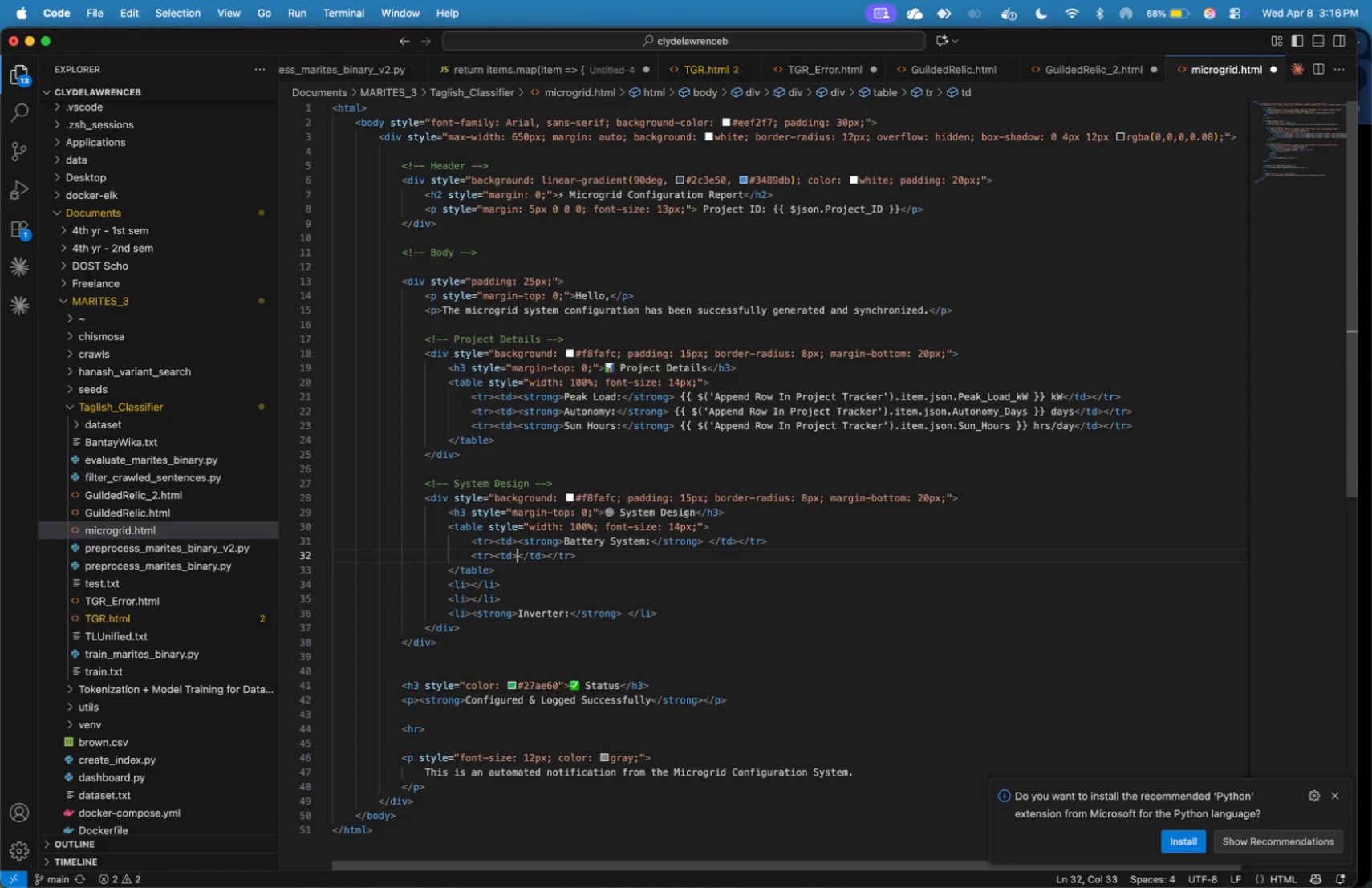 
key(Meta+V)
 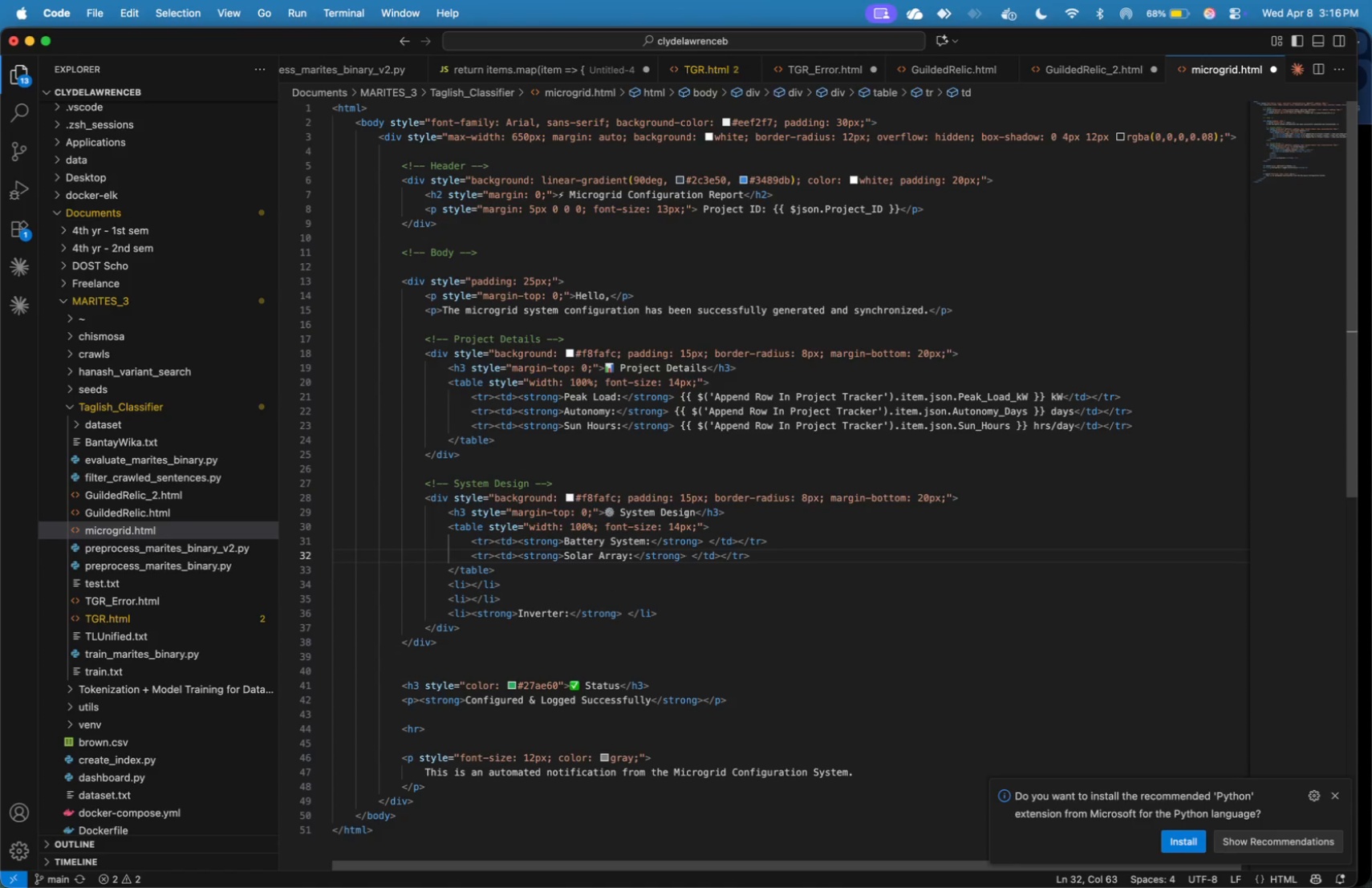 
key(ArrowDown)
 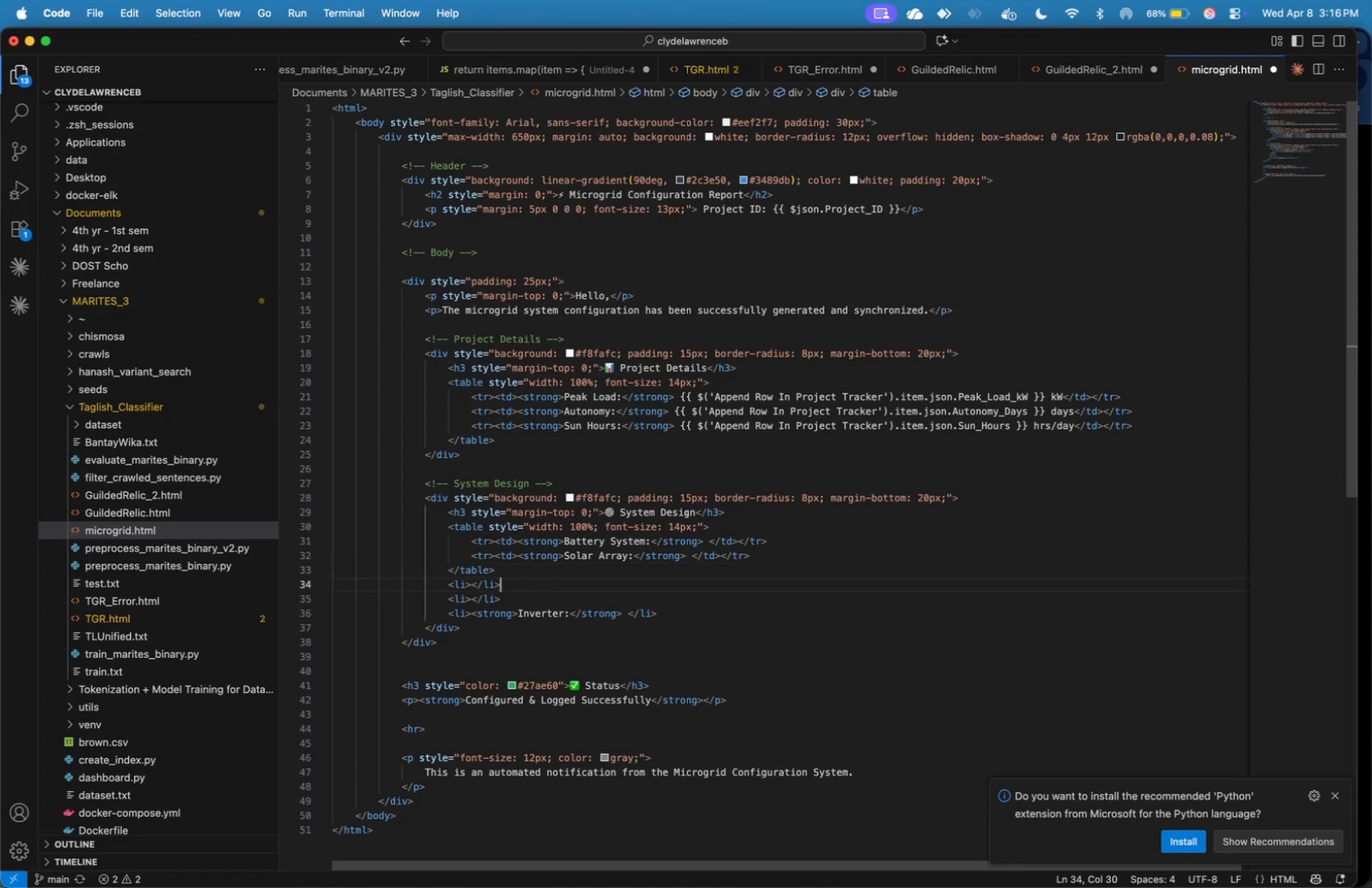 
key(ArrowDown)
 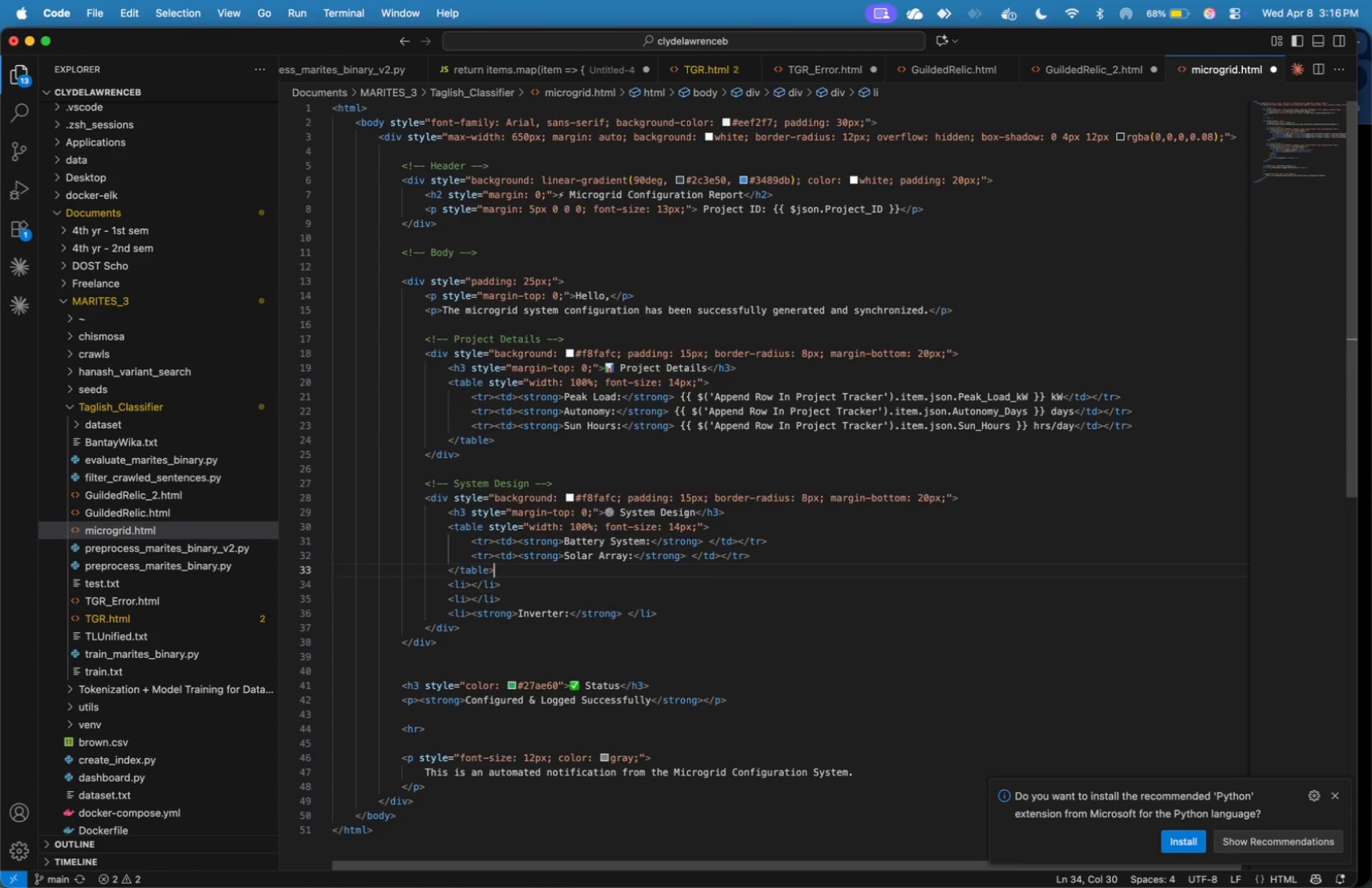 
key(ArrowUp)
 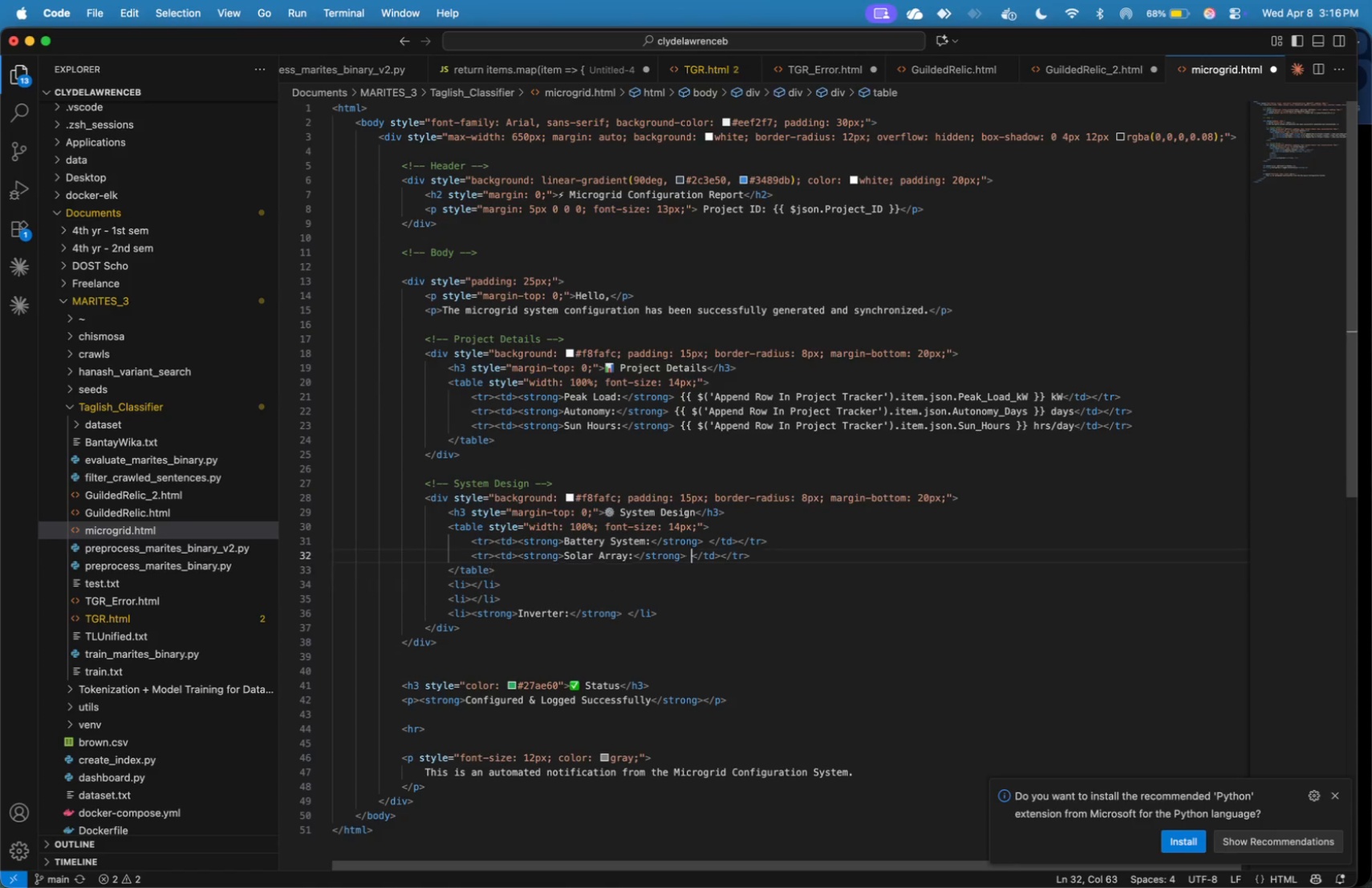 
key(ArrowUp)
 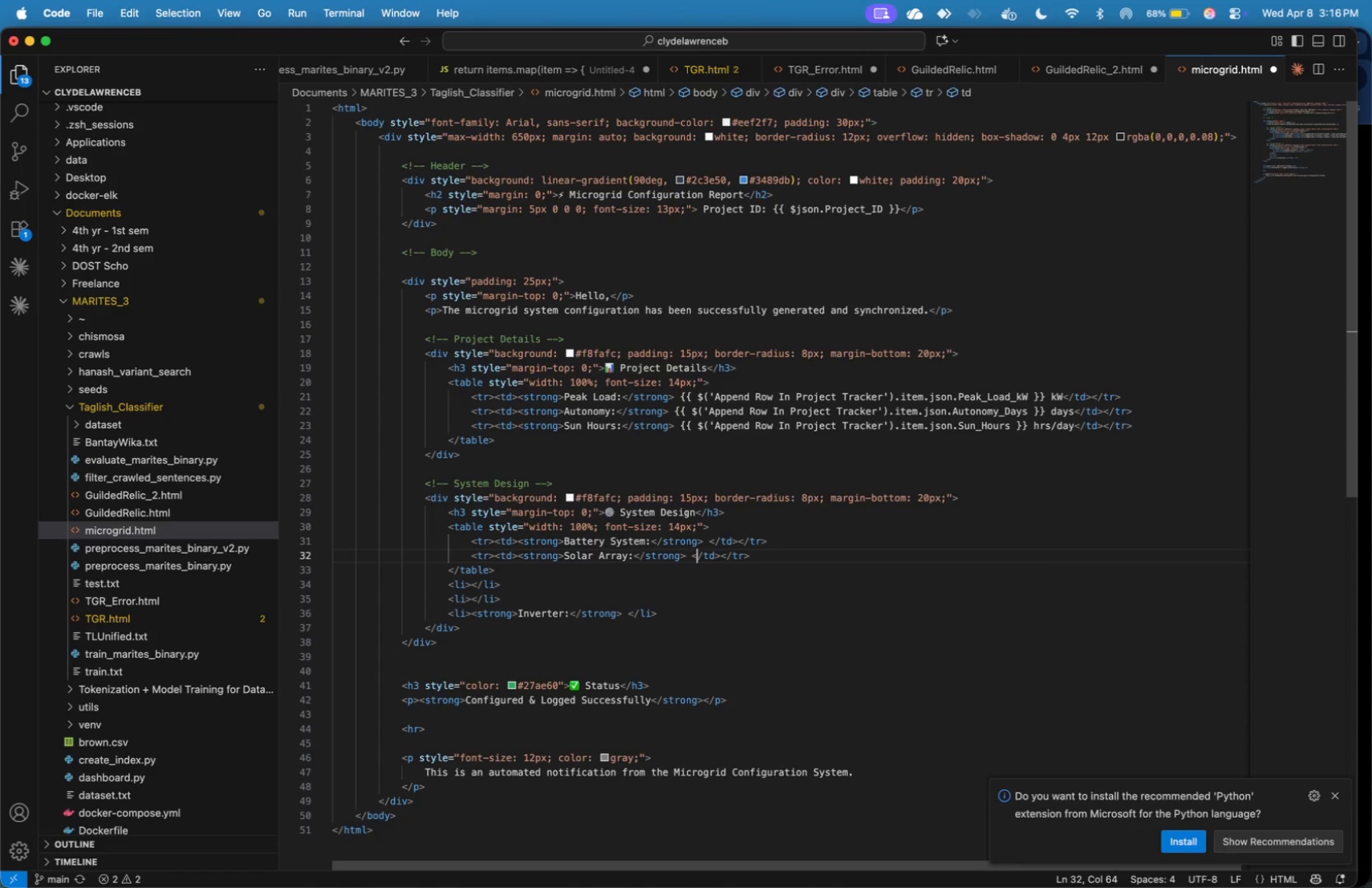 
hold_key(key=ArrowRight, duration=0.9)
 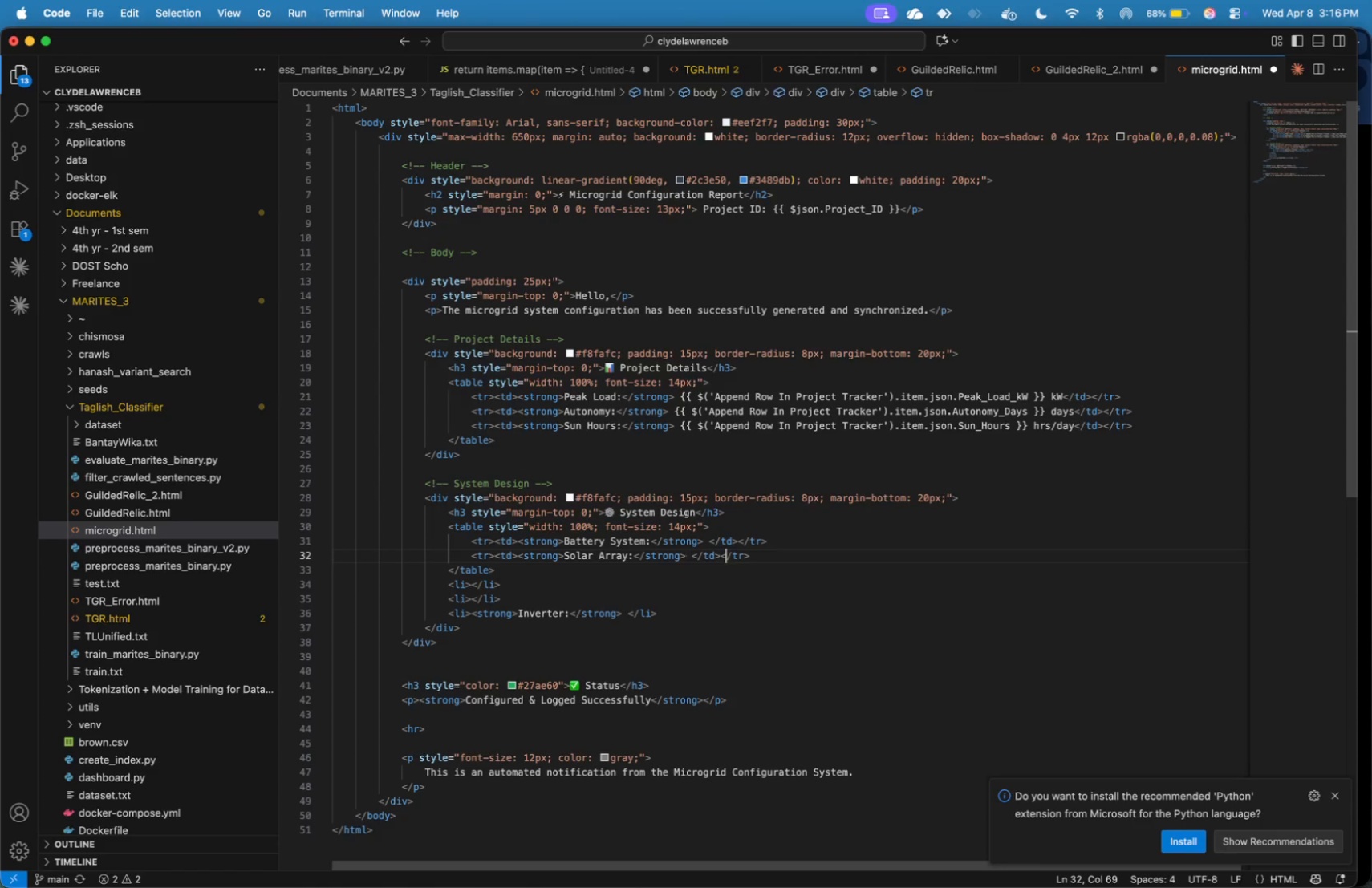 
key(ArrowRight)
 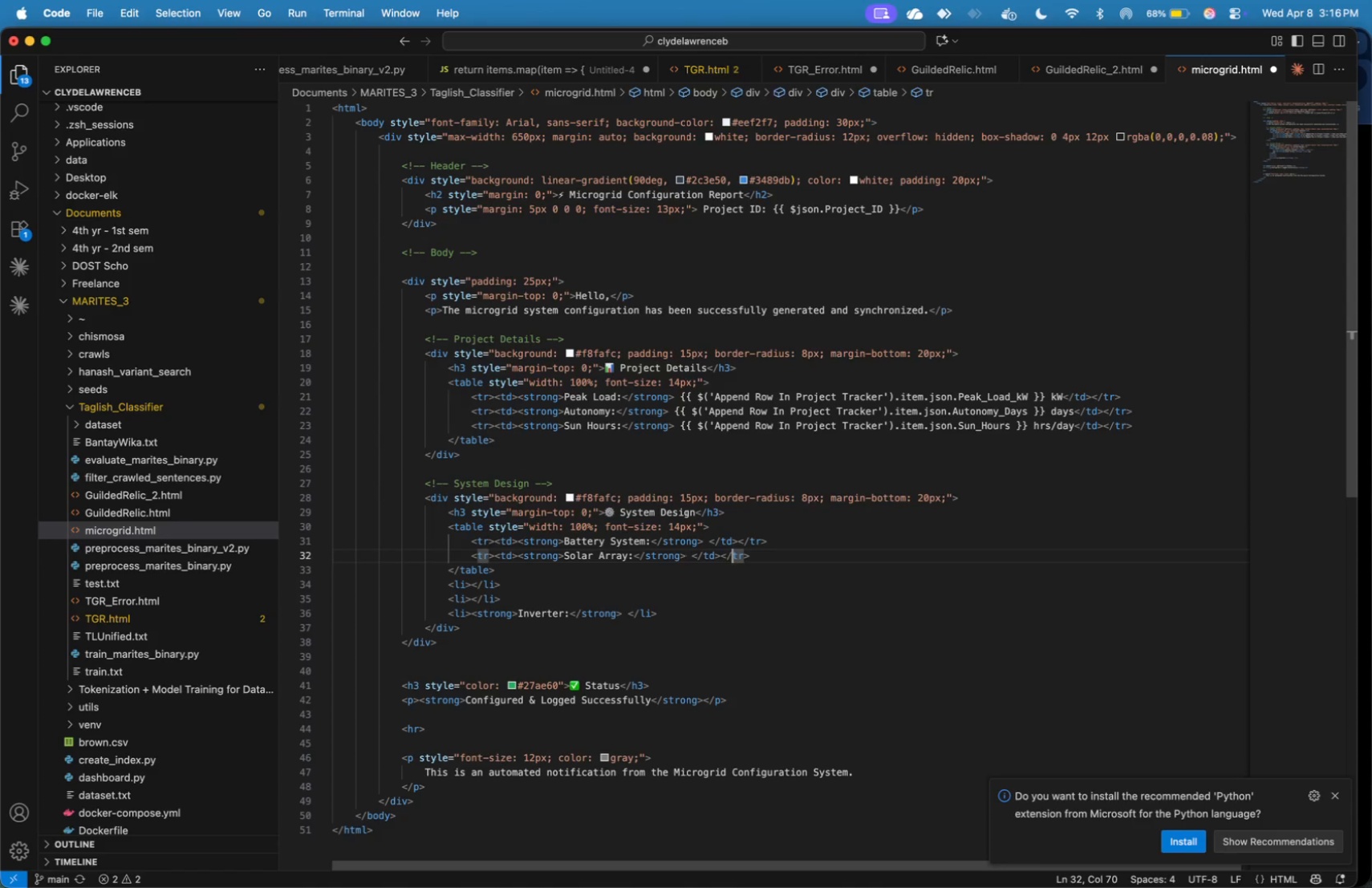 
key(ArrowRight)
 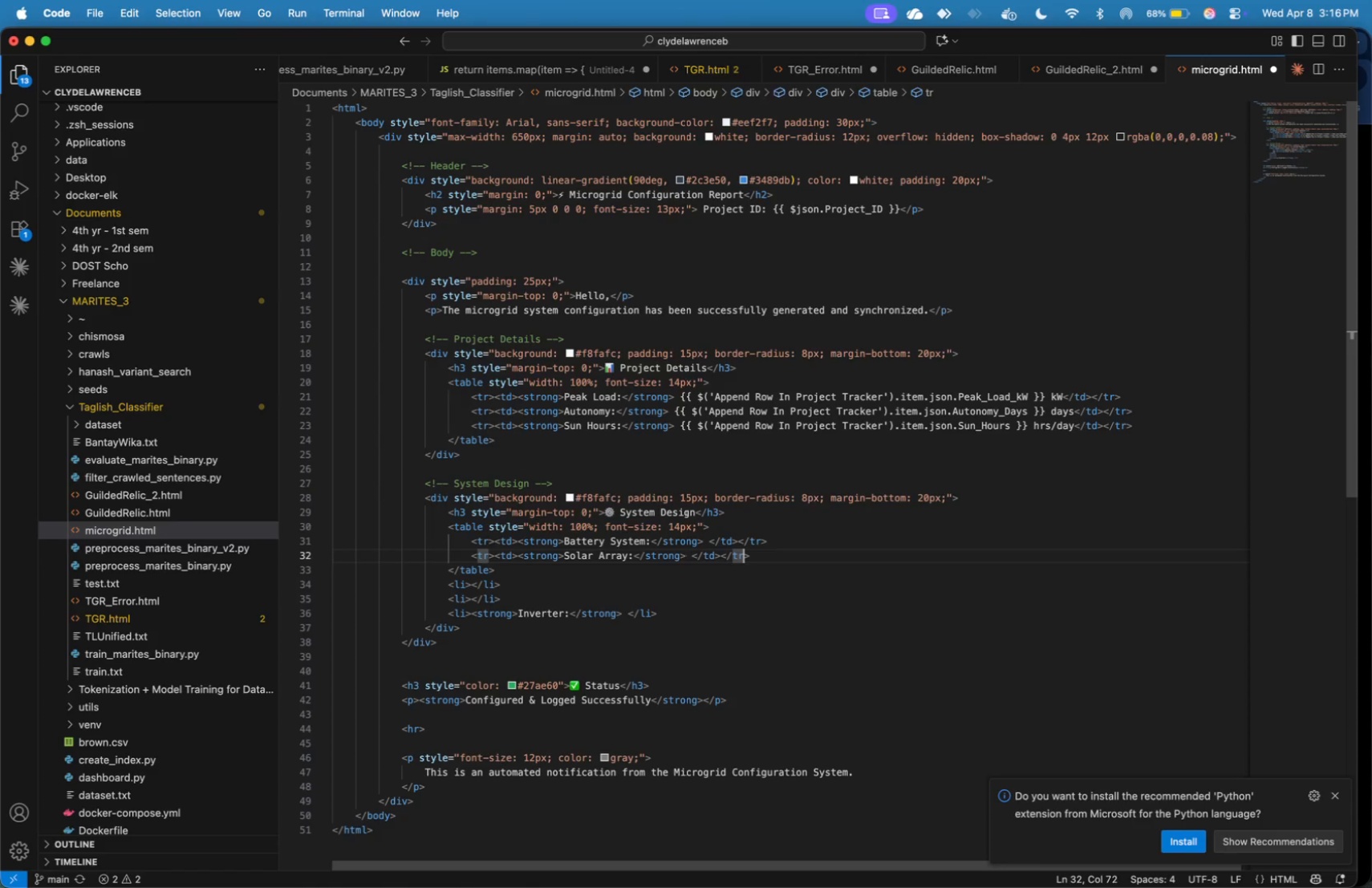 
key(ArrowRight)
 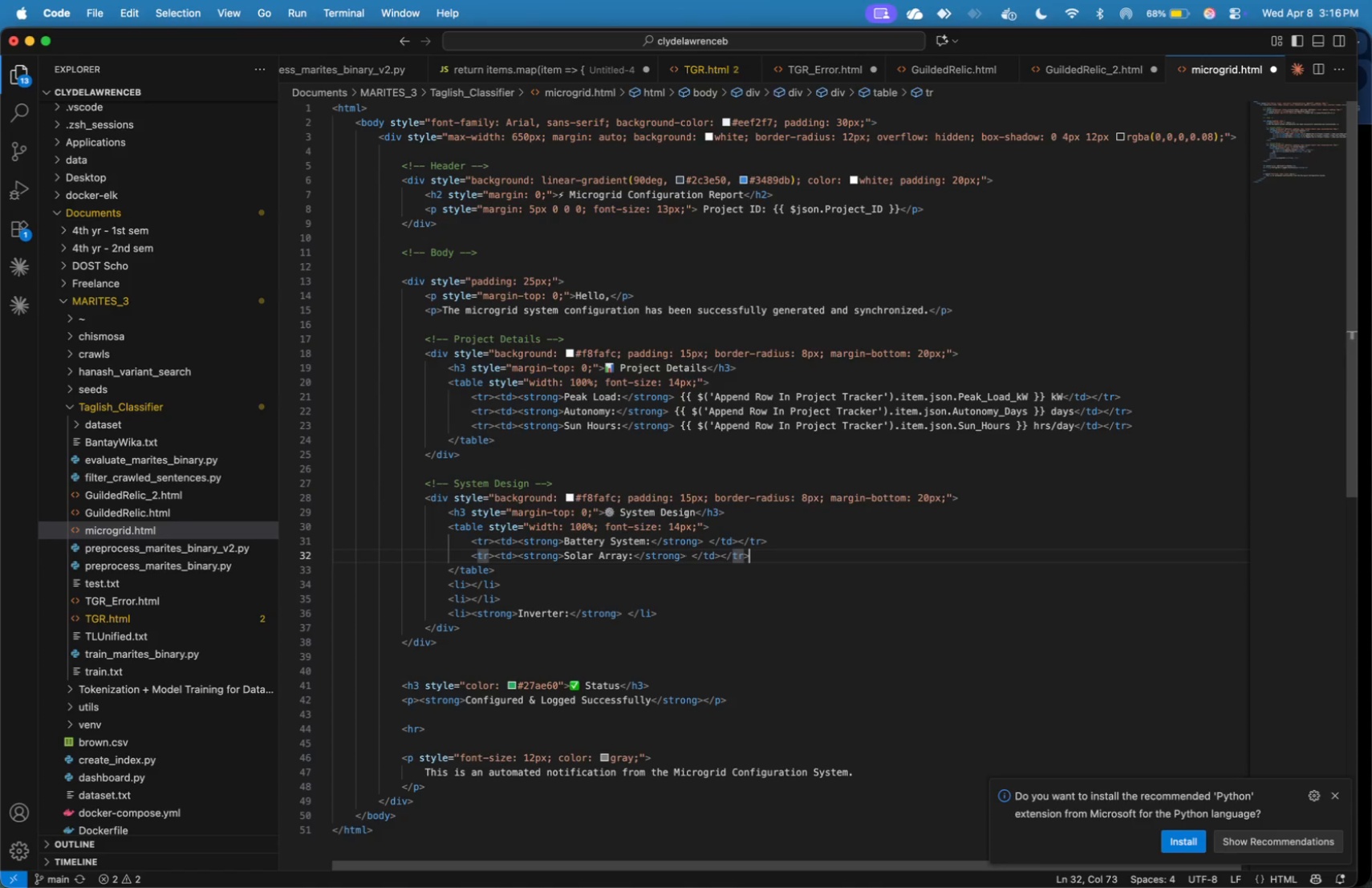 
key(ArrowRight)
 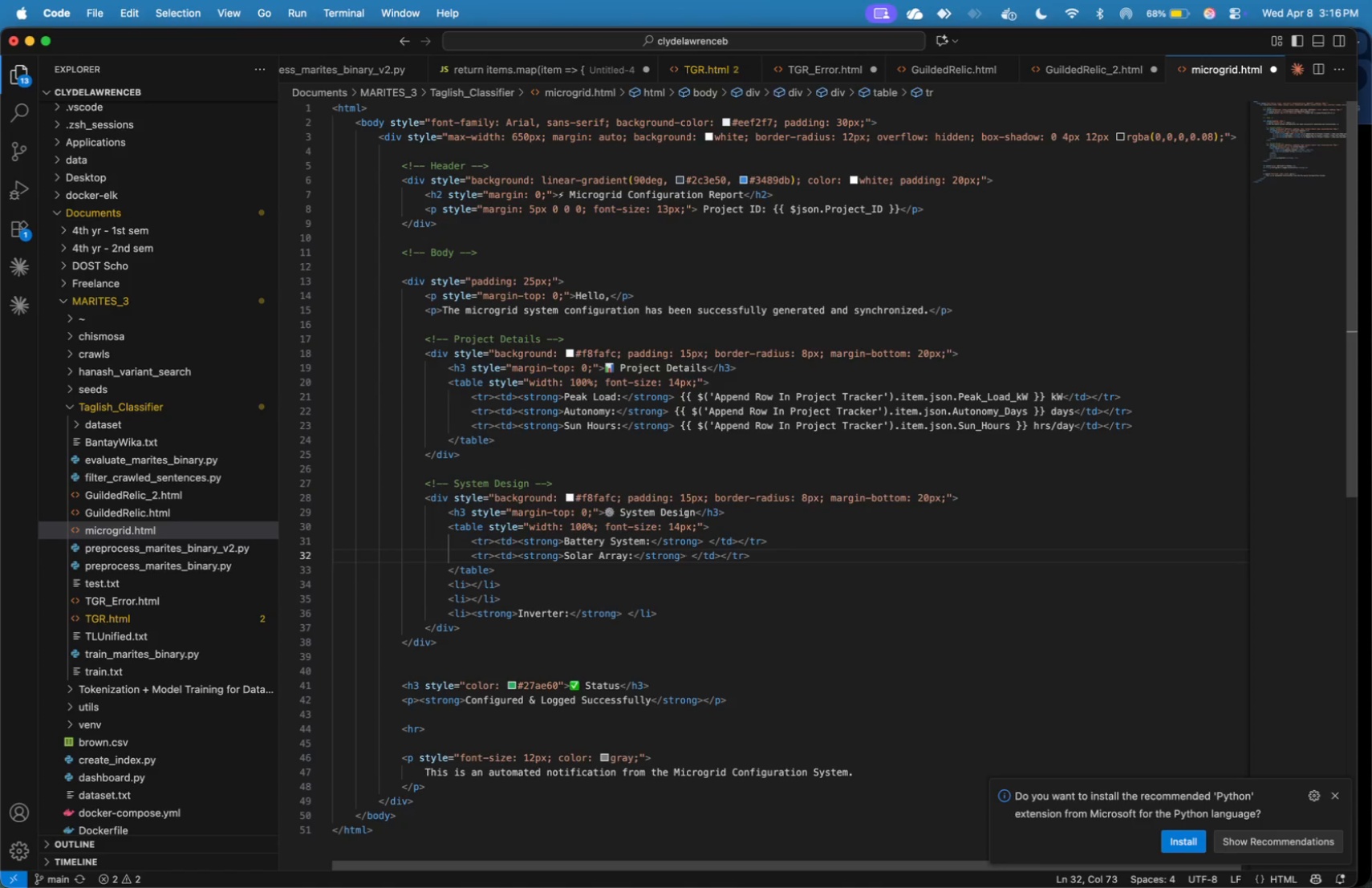 
key(Enter)
 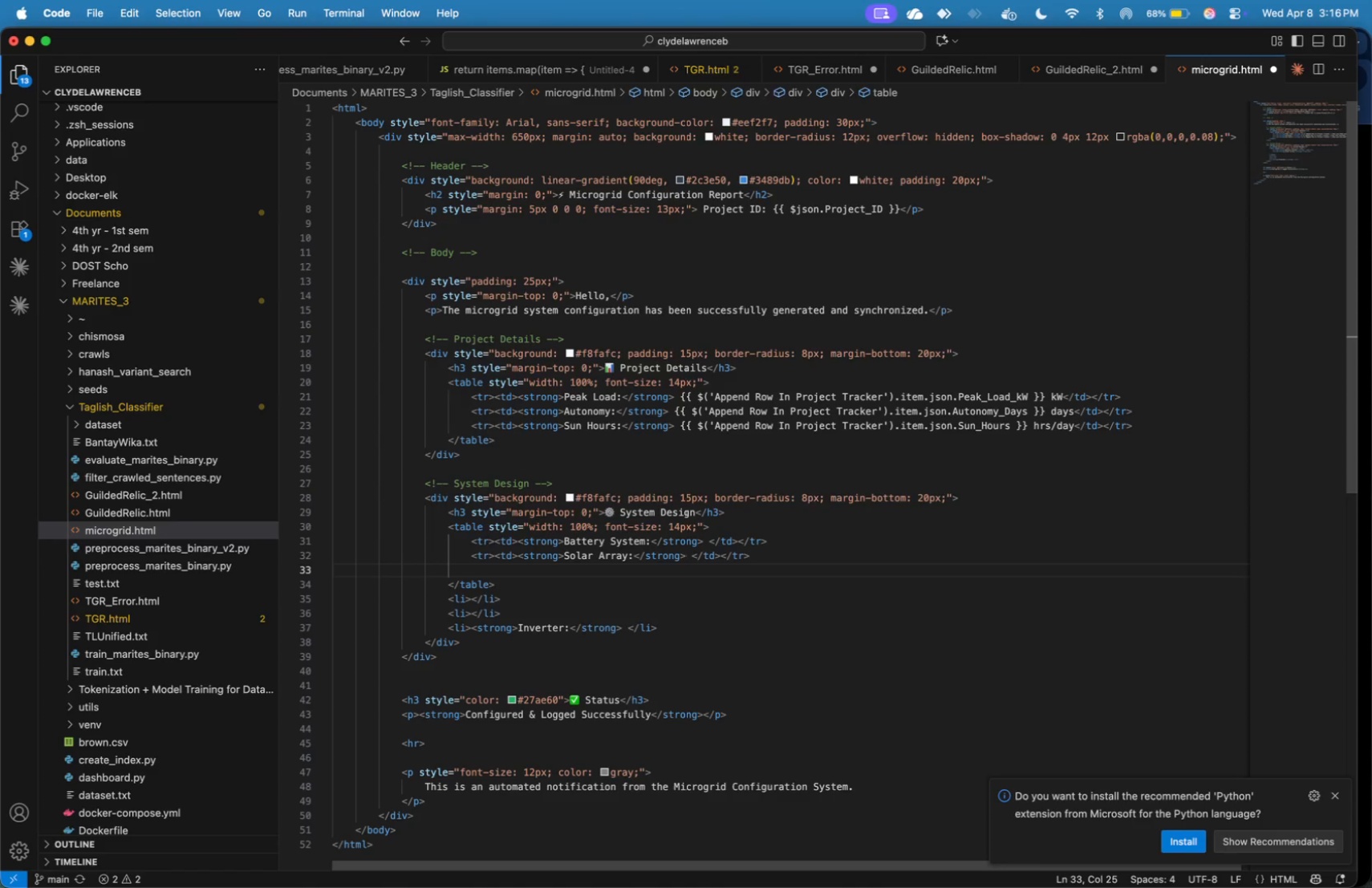 
type(<tr><td>)
 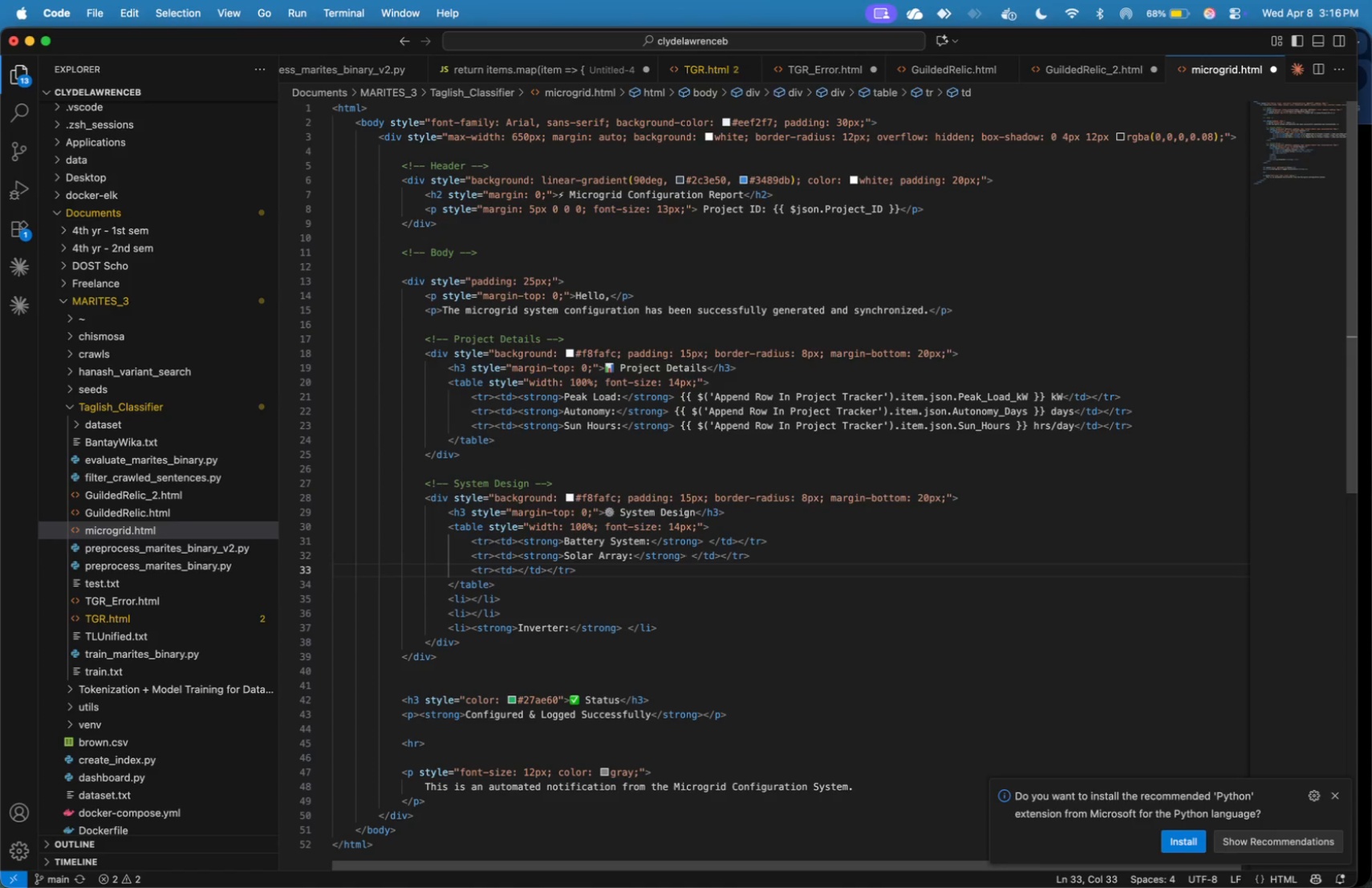 
key(ArrowDown)
 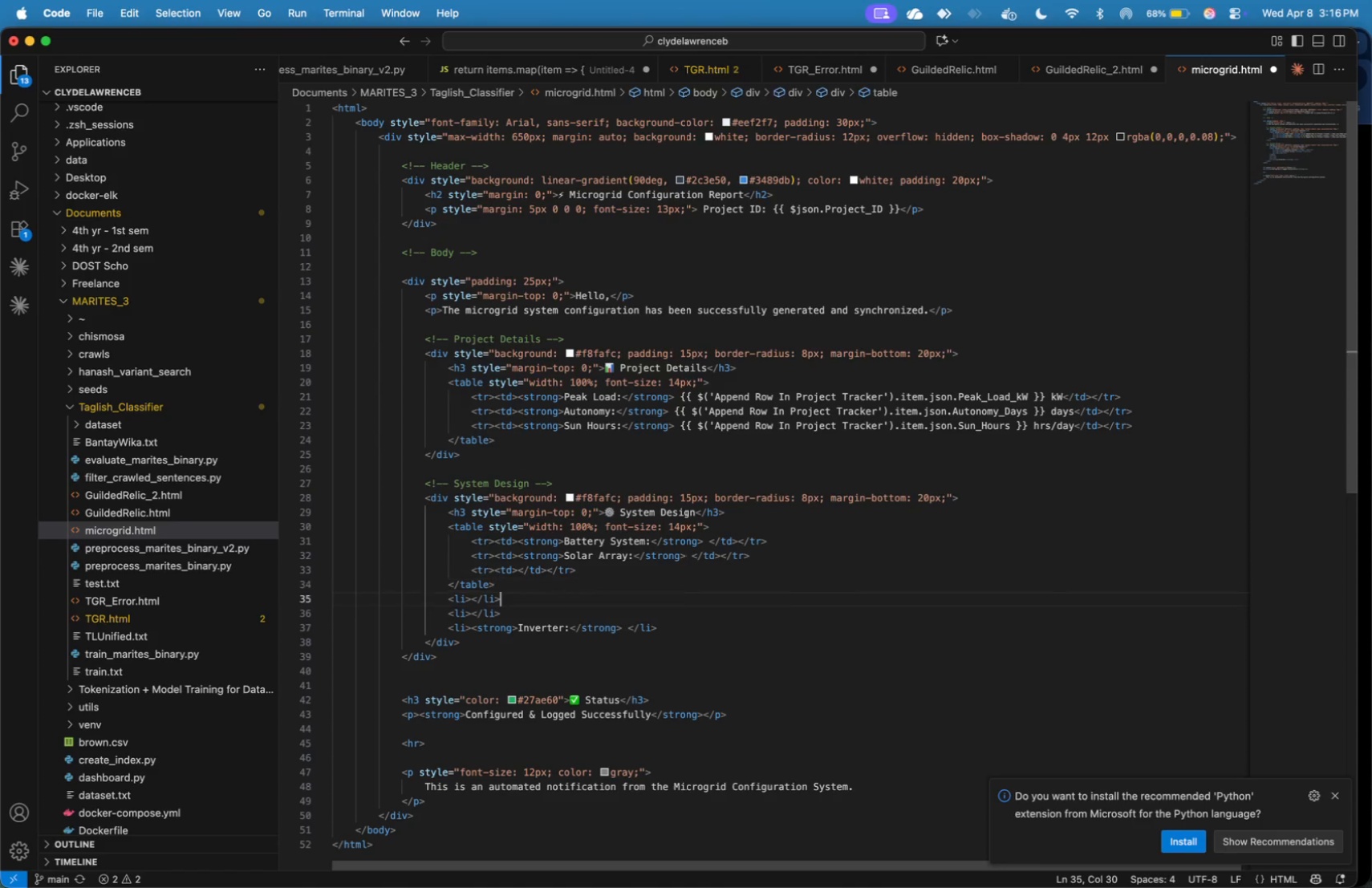 
key(ArrowDown)
 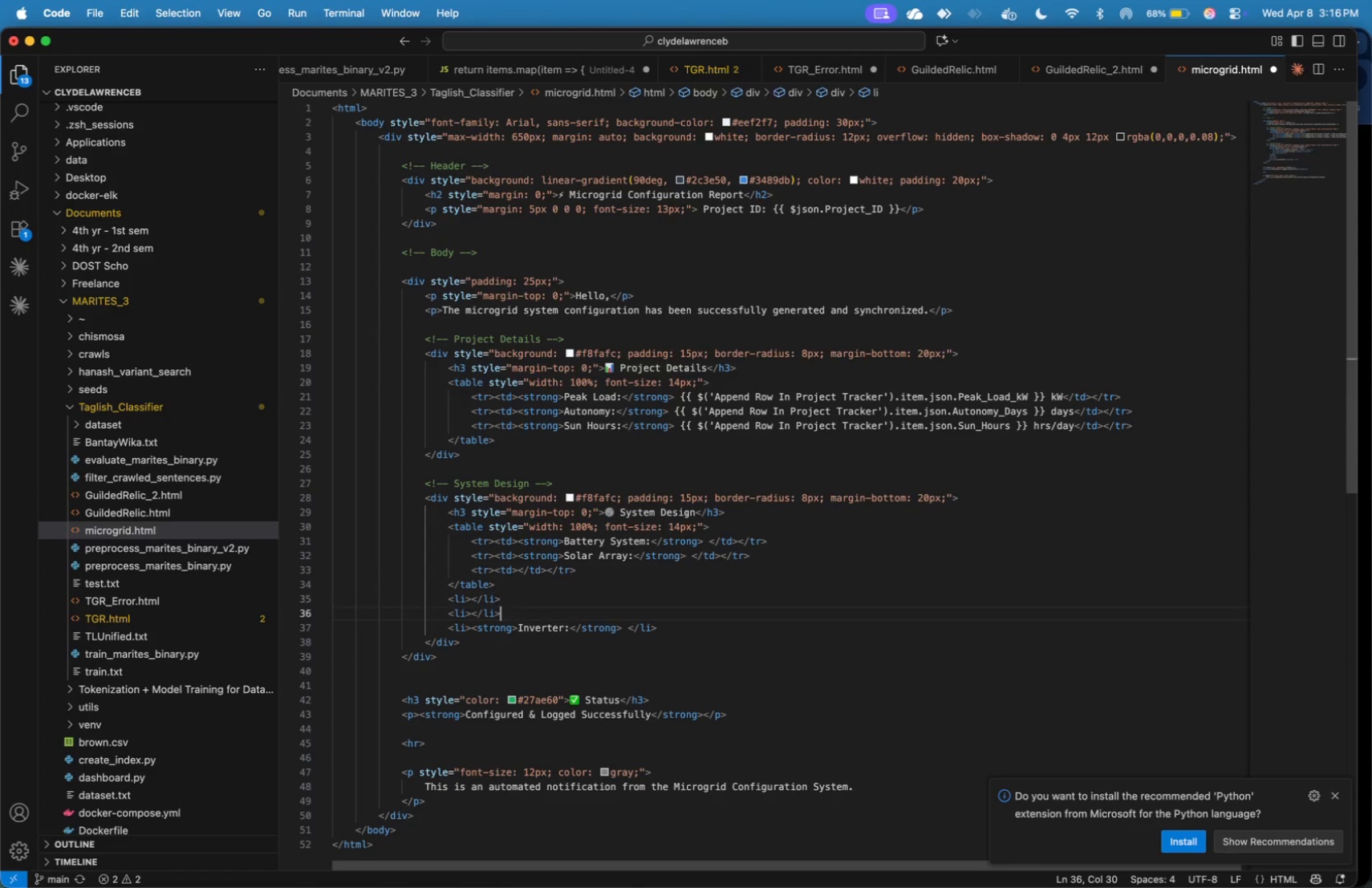 
key(ArrowDown)
 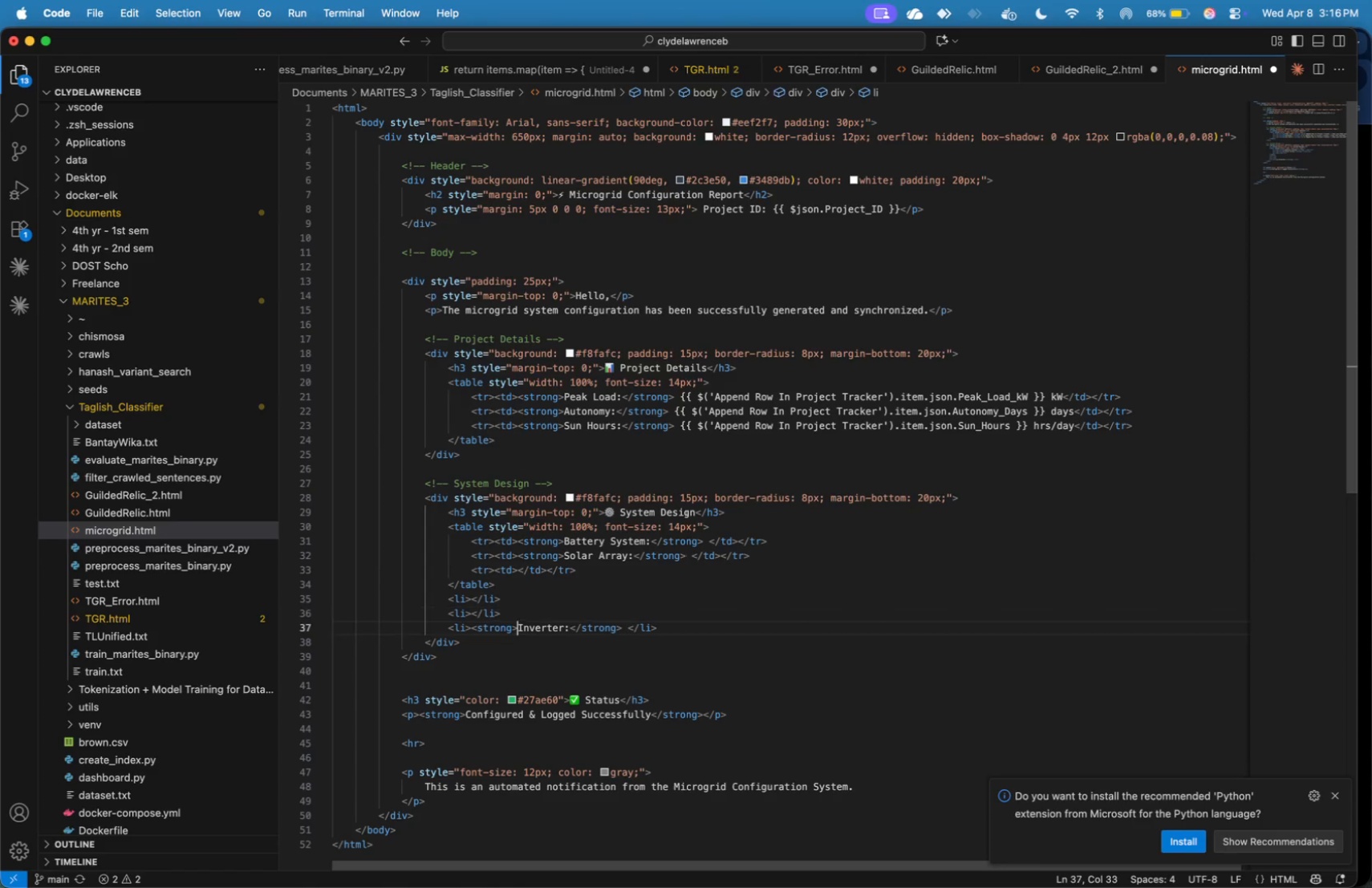 
key(ArrowDown)
 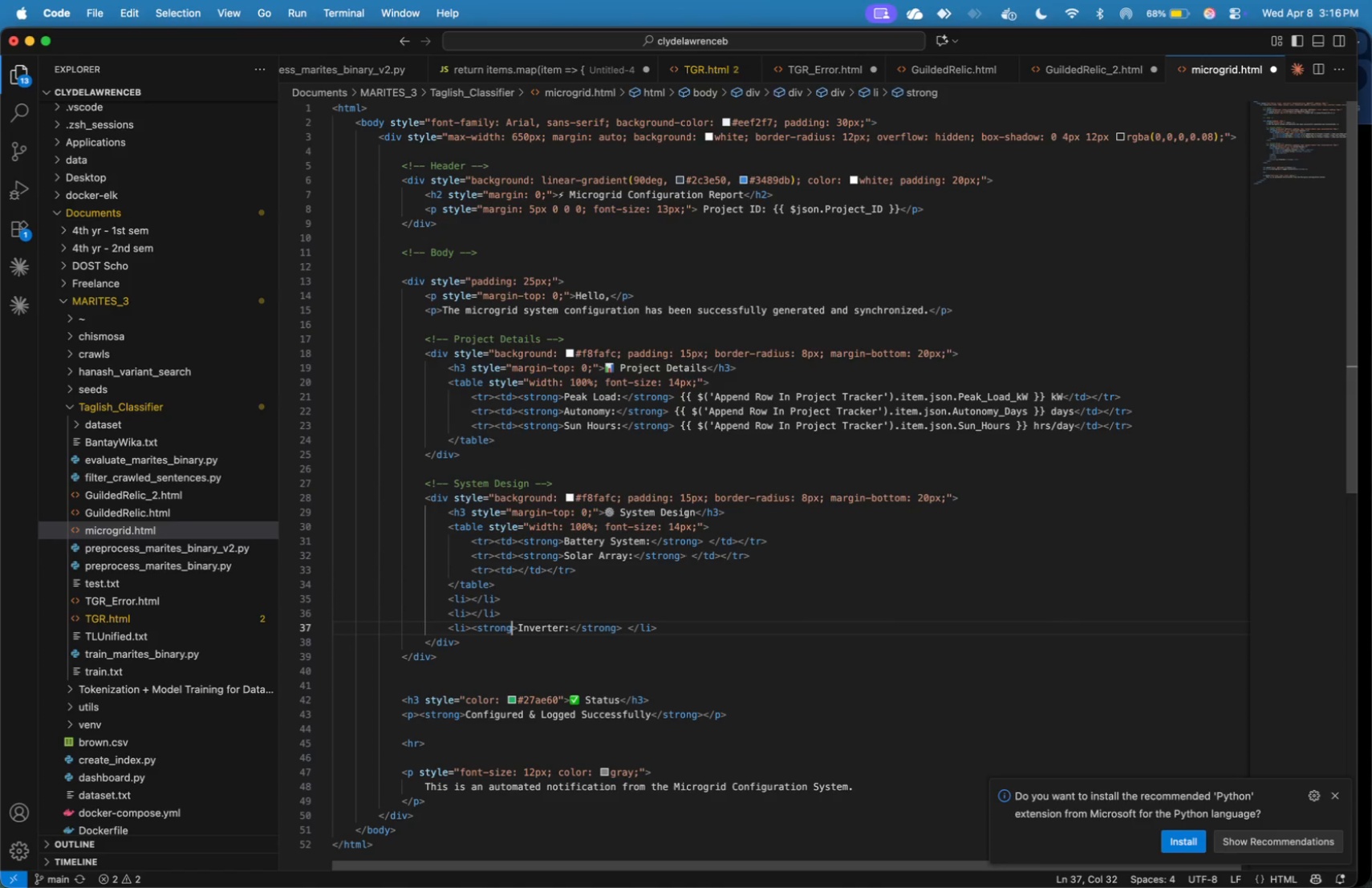 
hold_key(key=ArrowLeft, duration=0.92)
 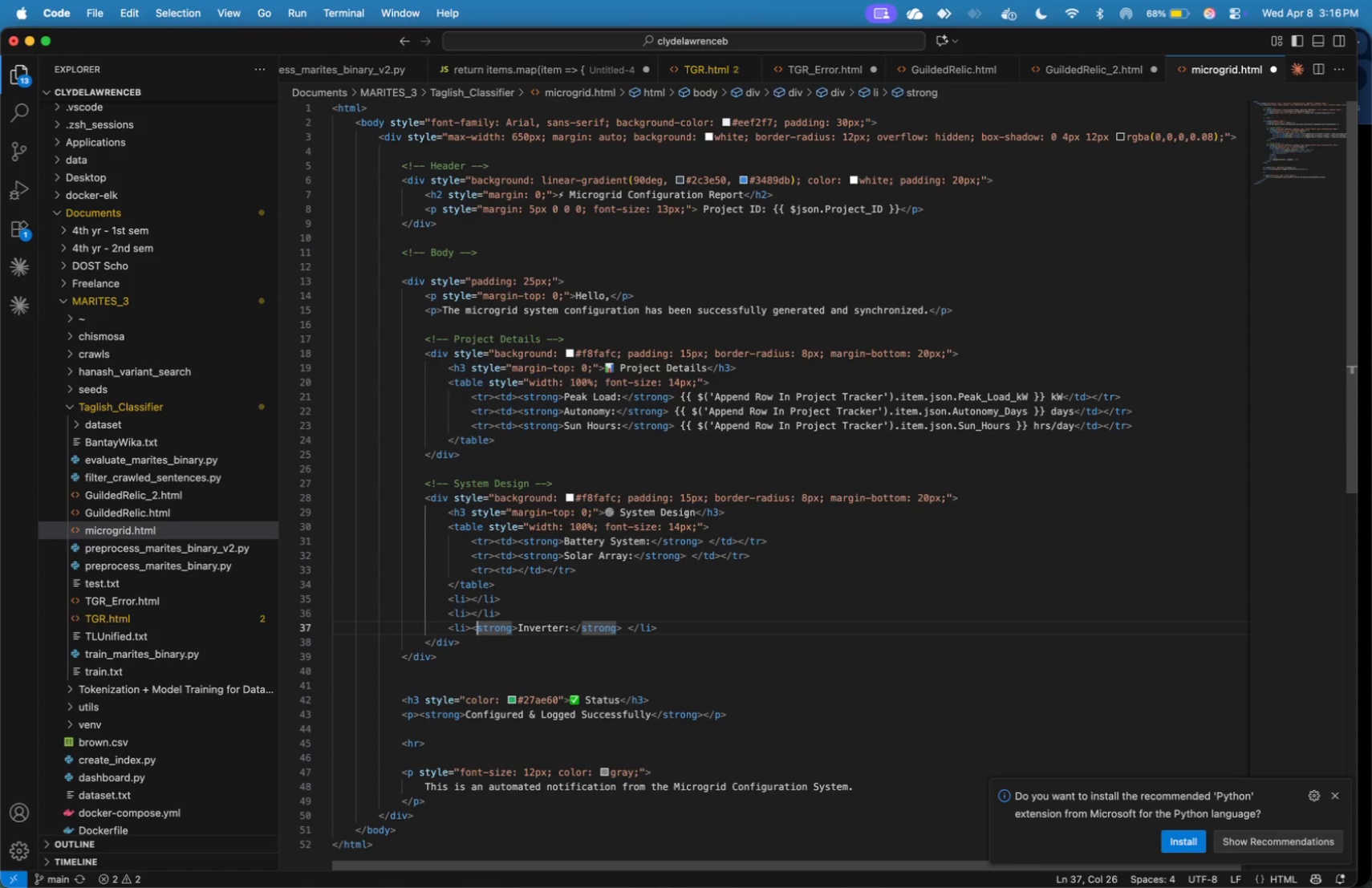 
key(ArrowLeft)
 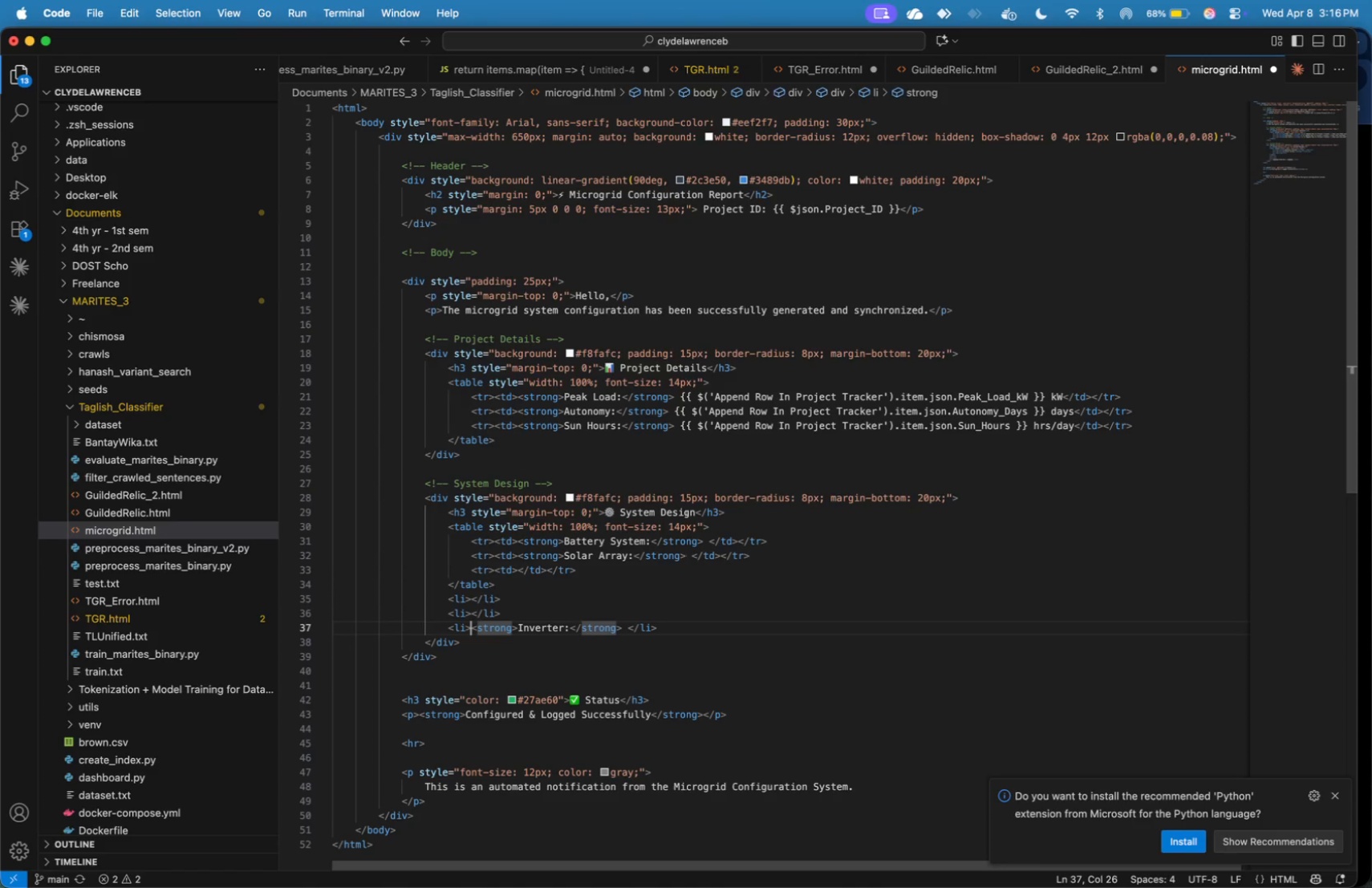 
key(ArrowLeft)
 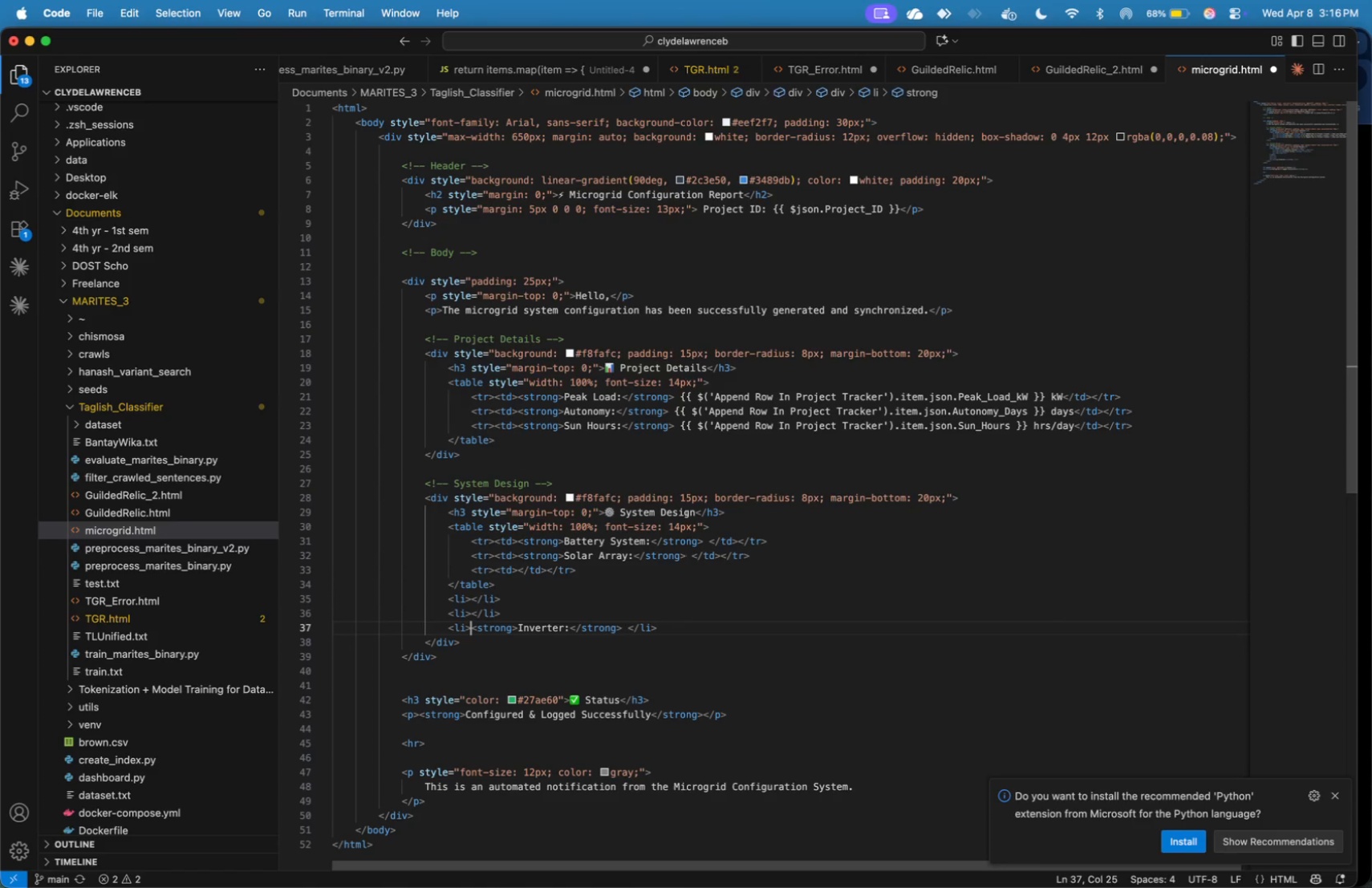 
key(ArrowLeft)
 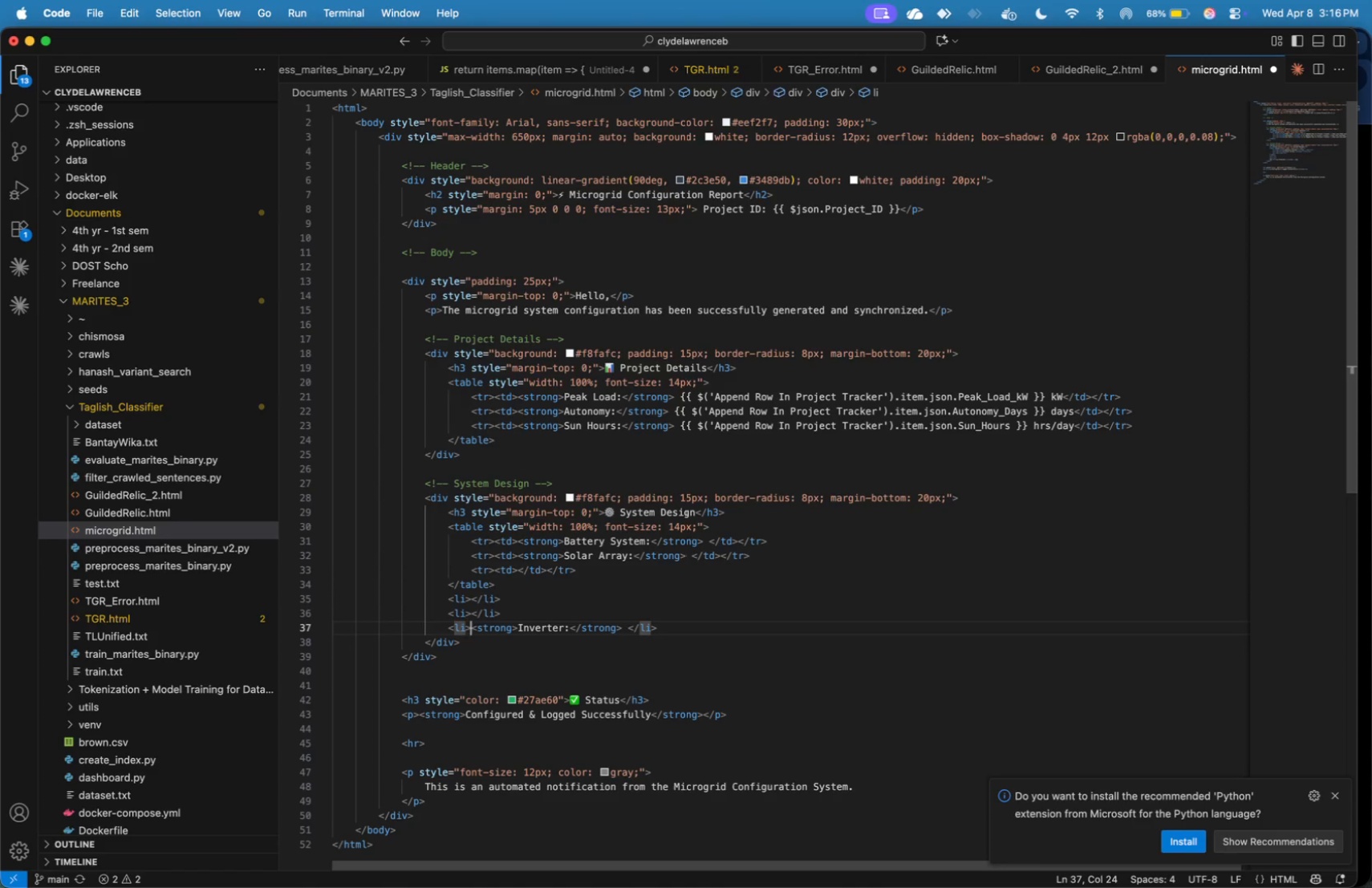 
key(ArrowRight)
 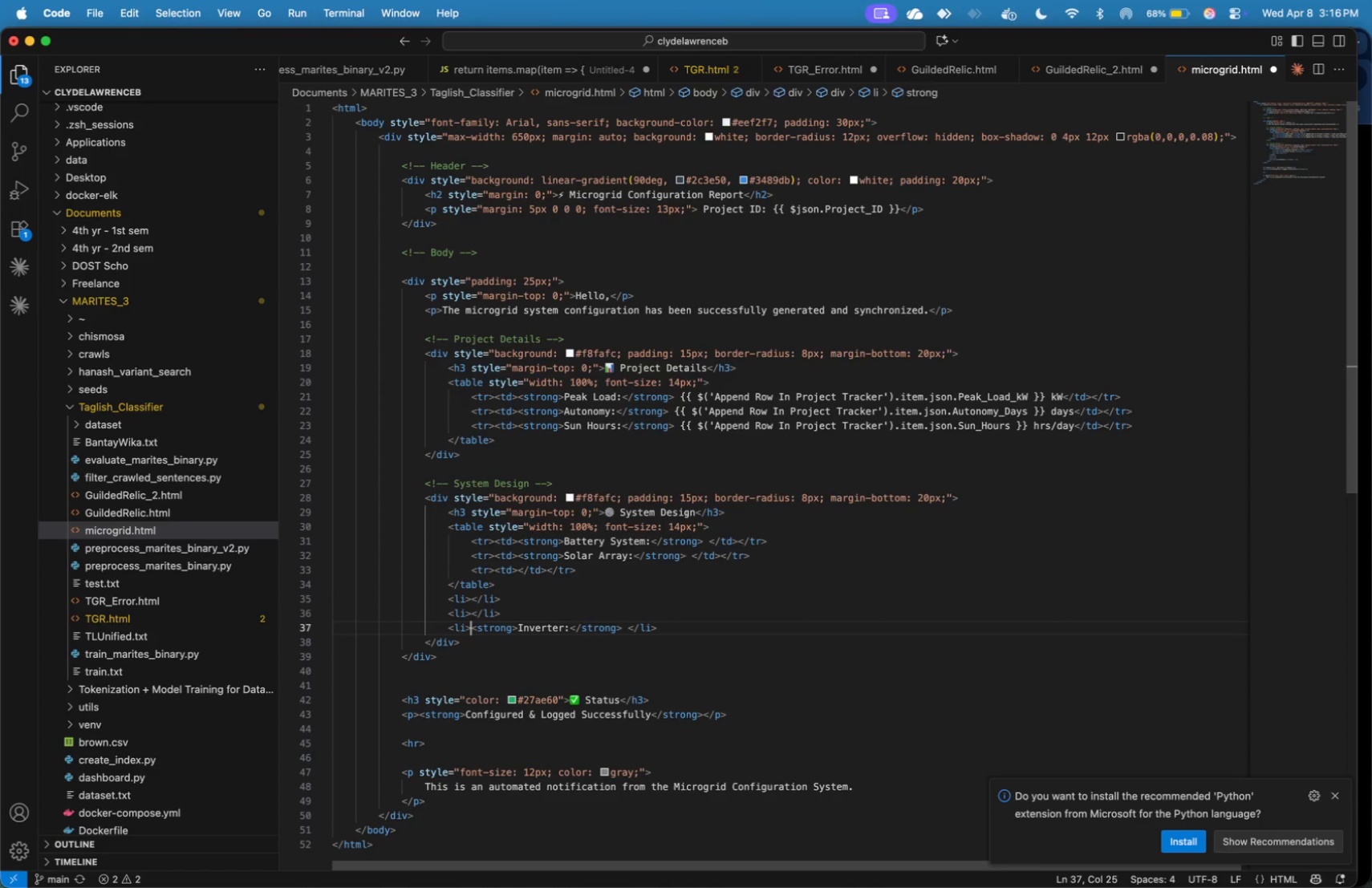 
hold_key(key=ArrowRight, duration=1.5)
 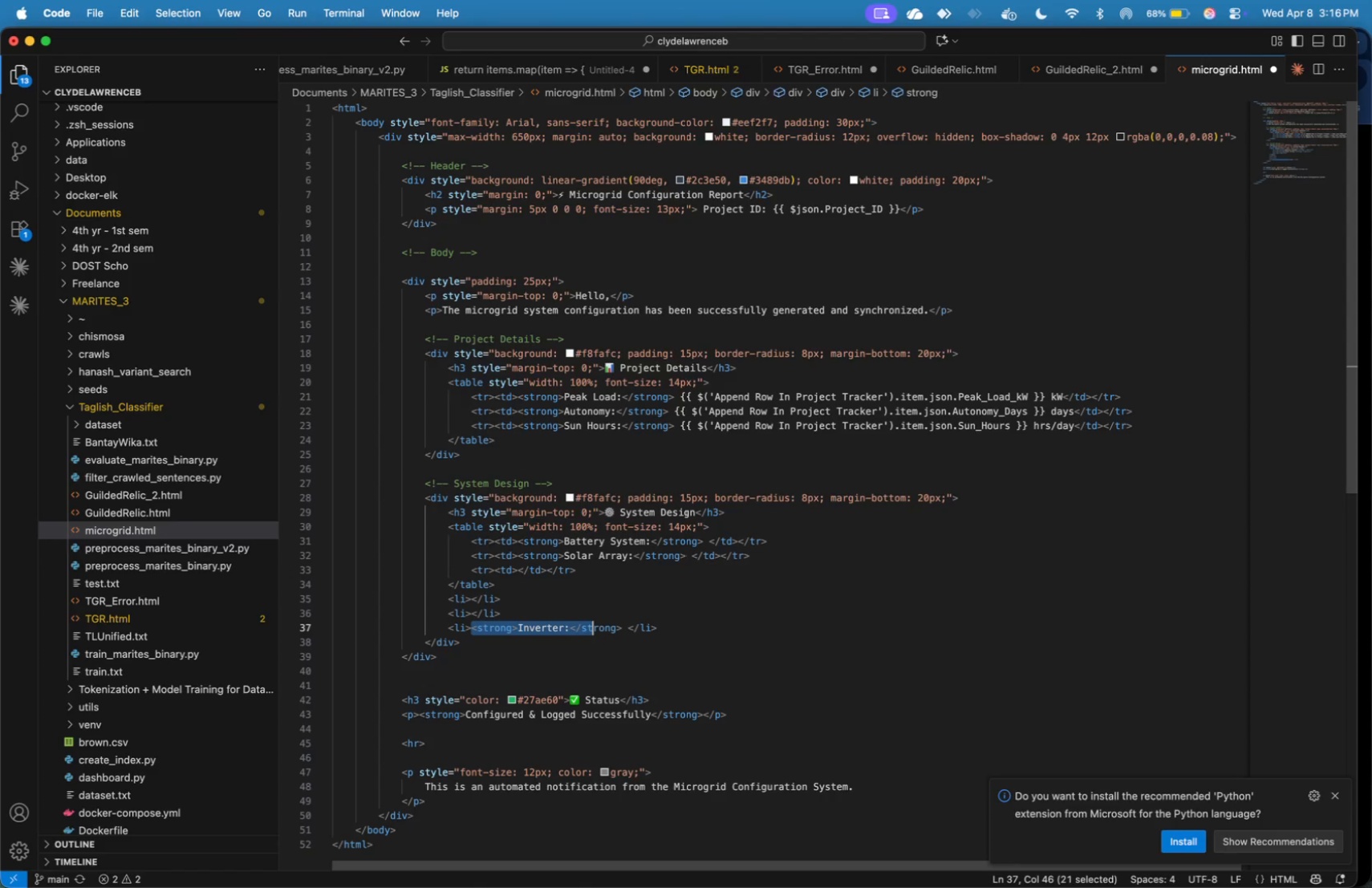 
hold_key(key=ArrowRight, duration=1.04)
 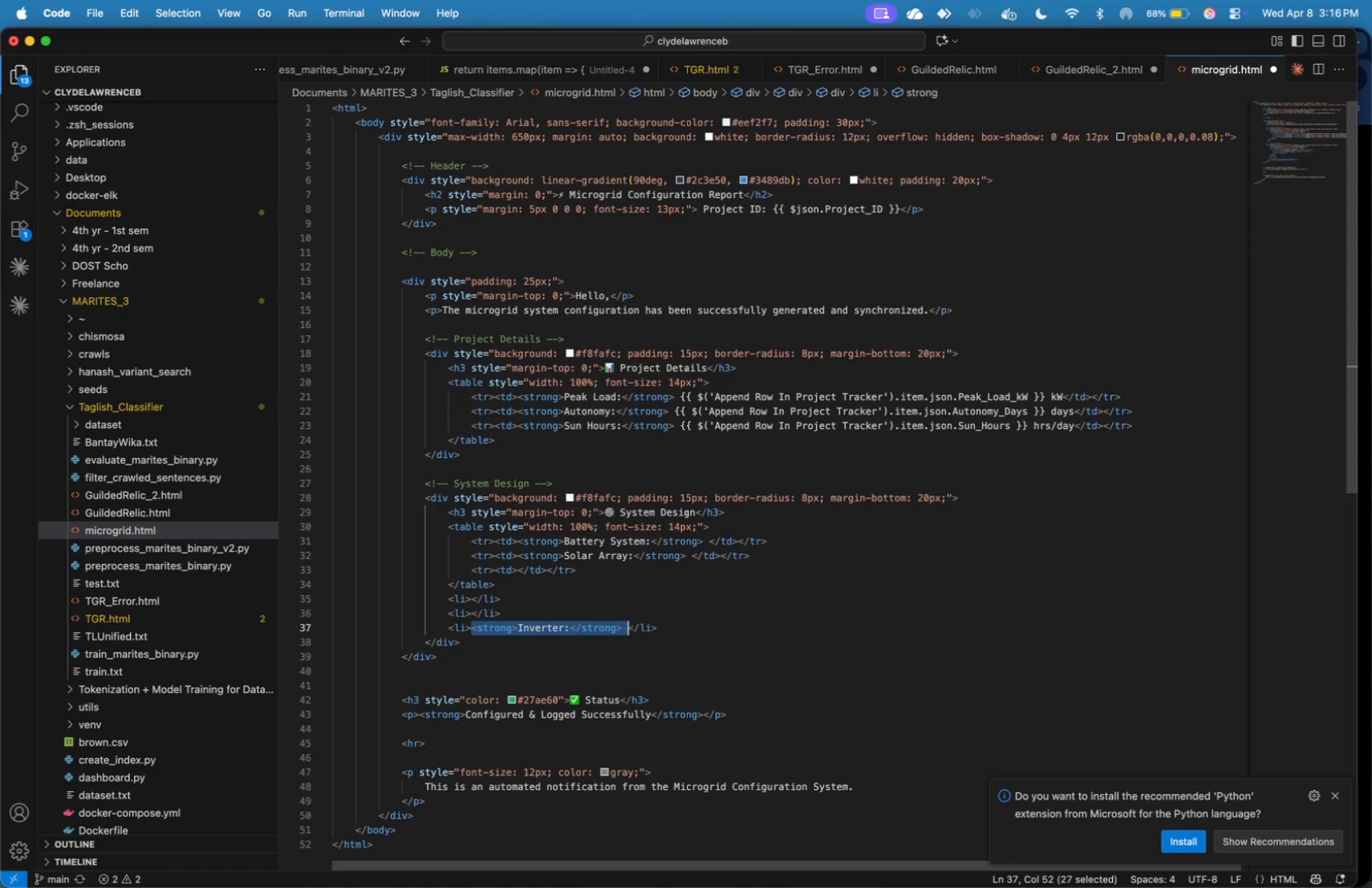 
key(Shift+ArrowRight)
 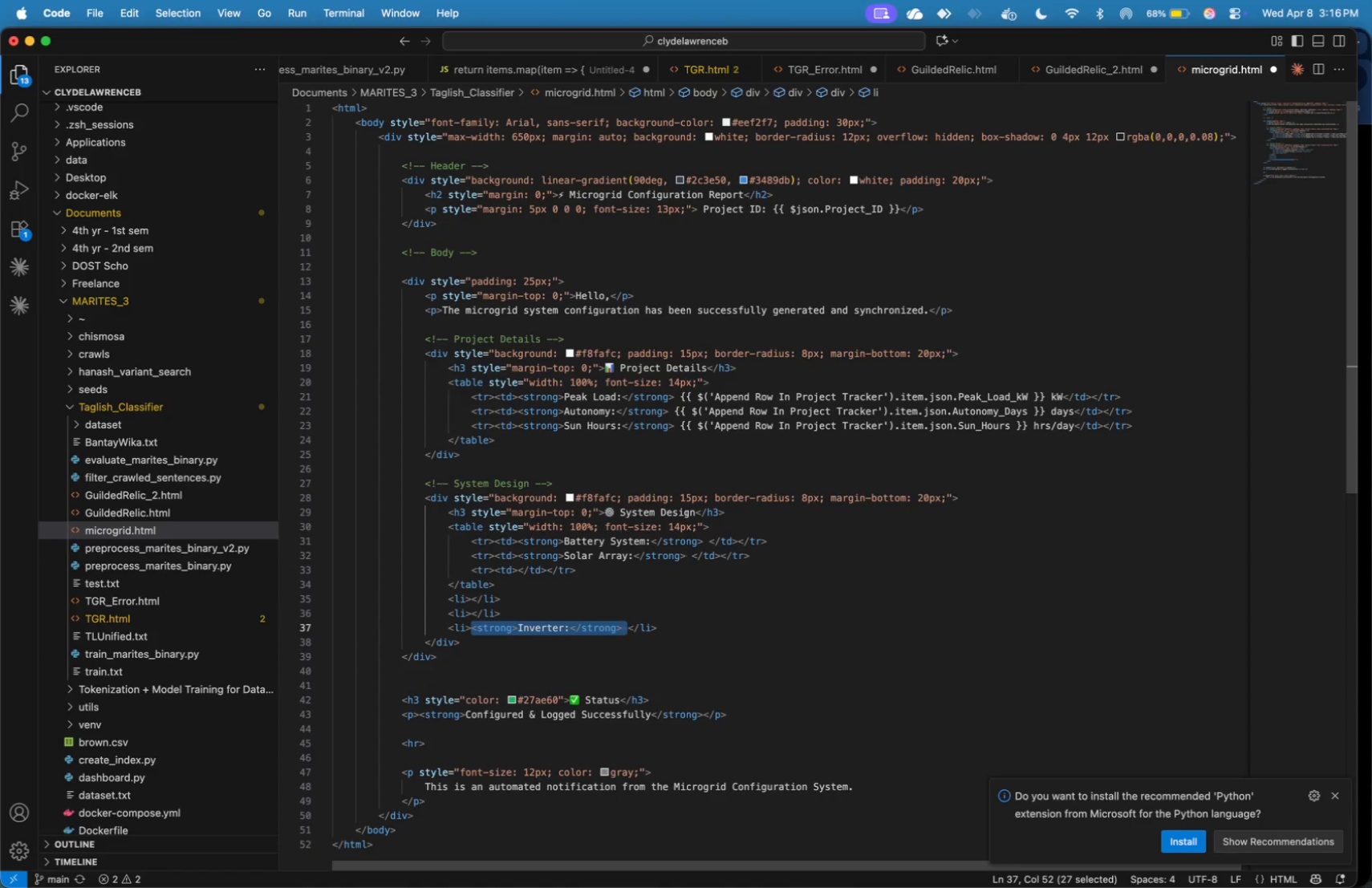 
key(Meta+X)
 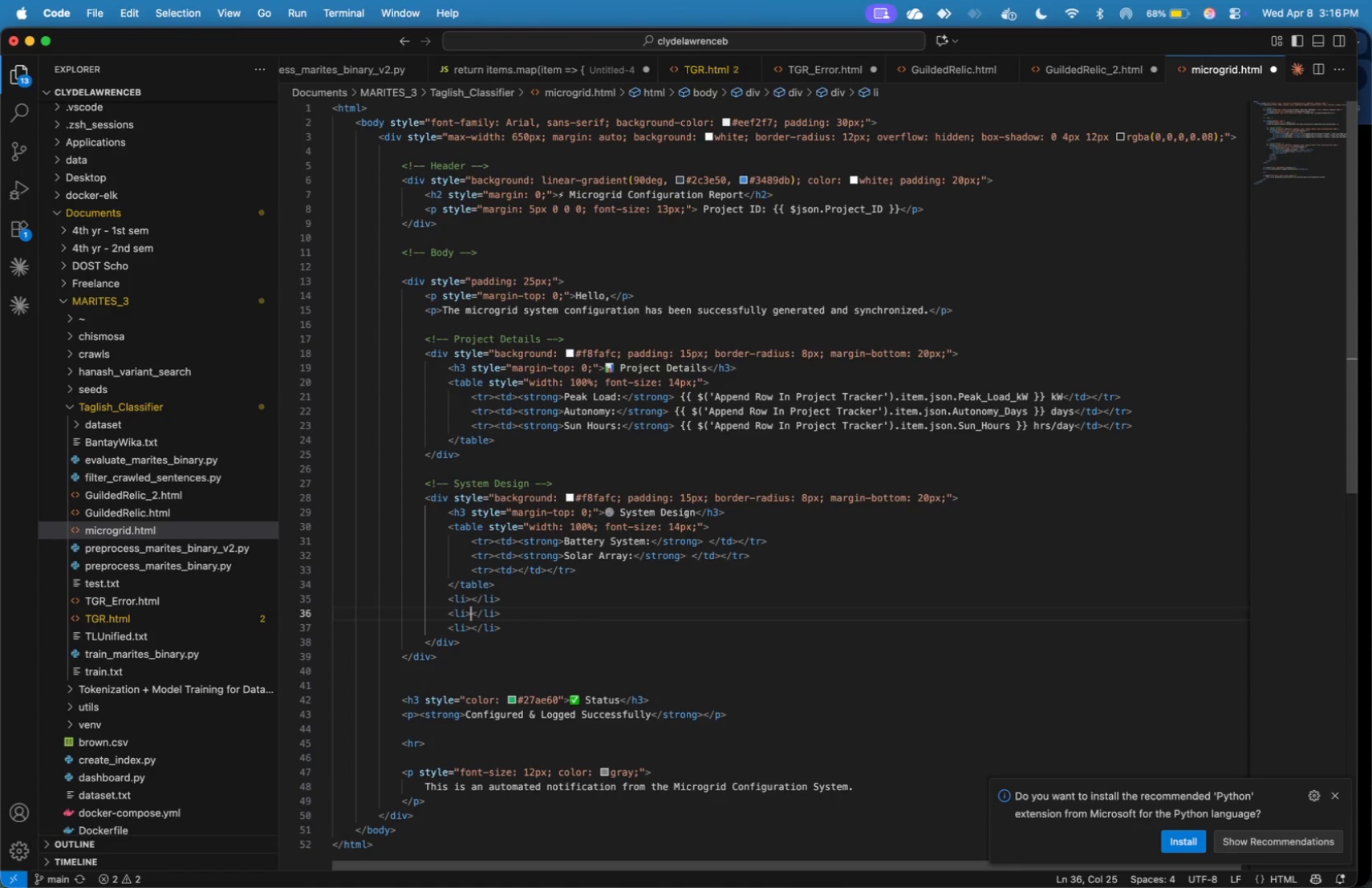 
key(ArrowUp)
 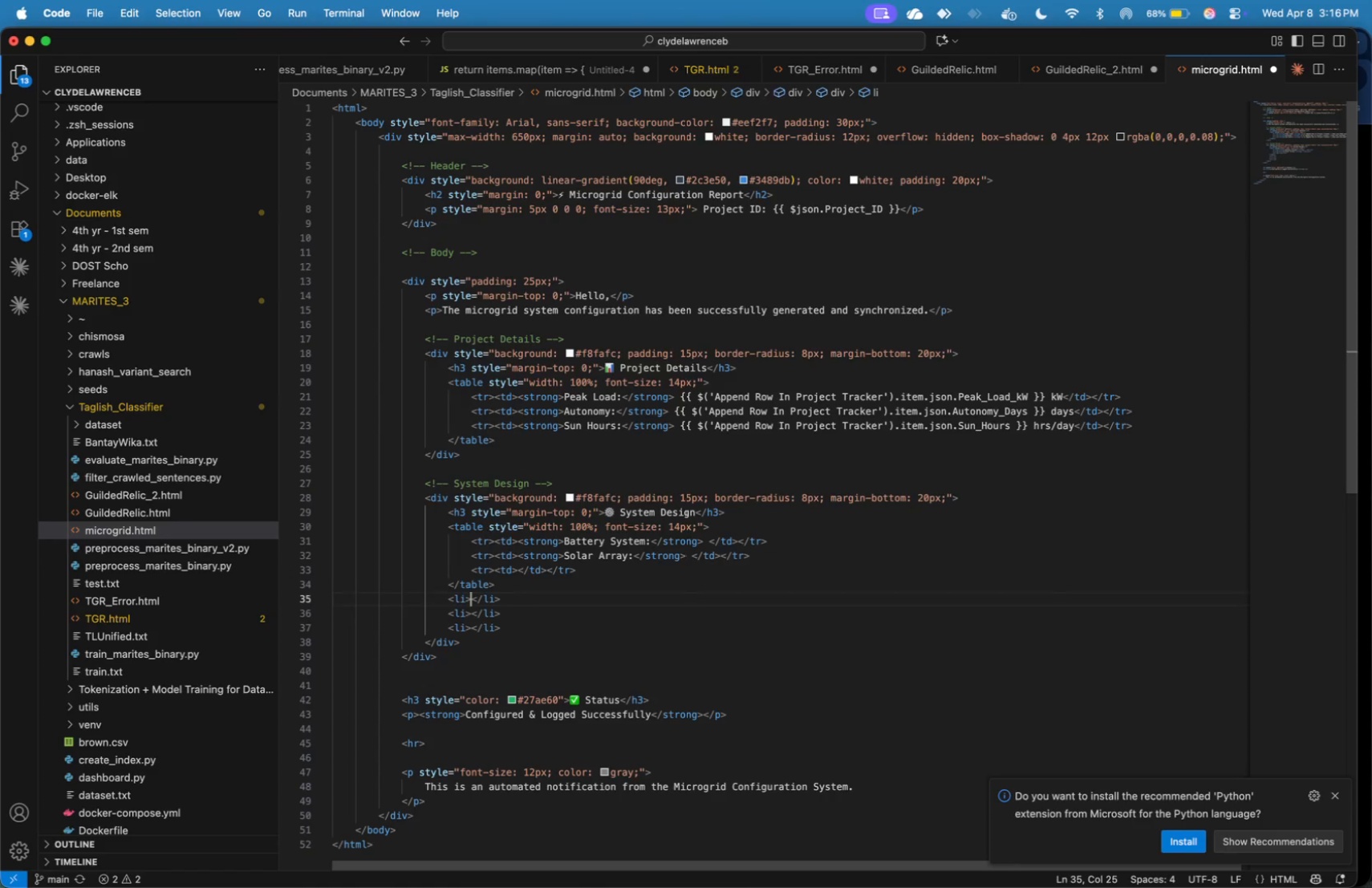 
key(ArrowUp)
 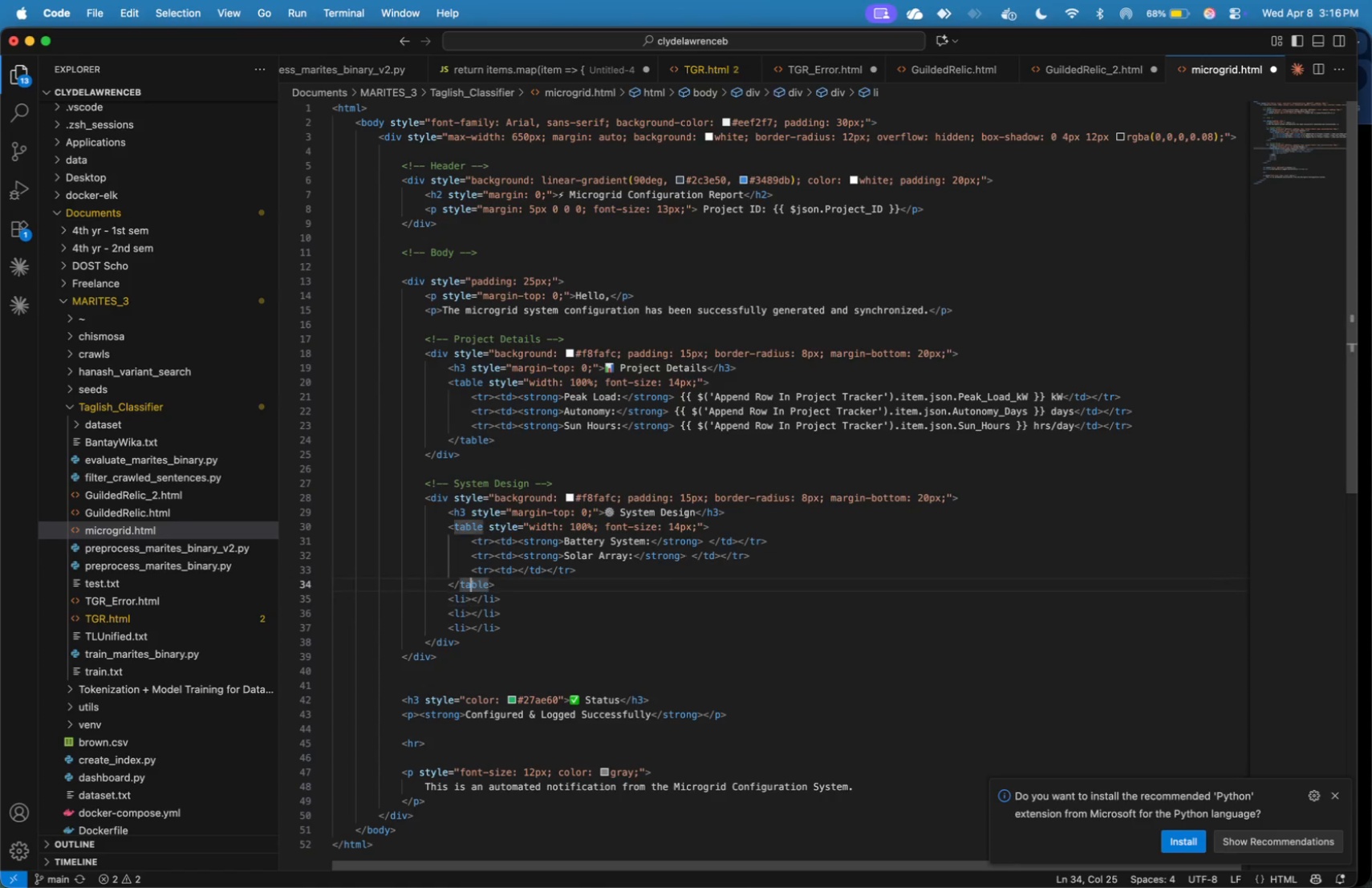 
key(ArrowUp)
 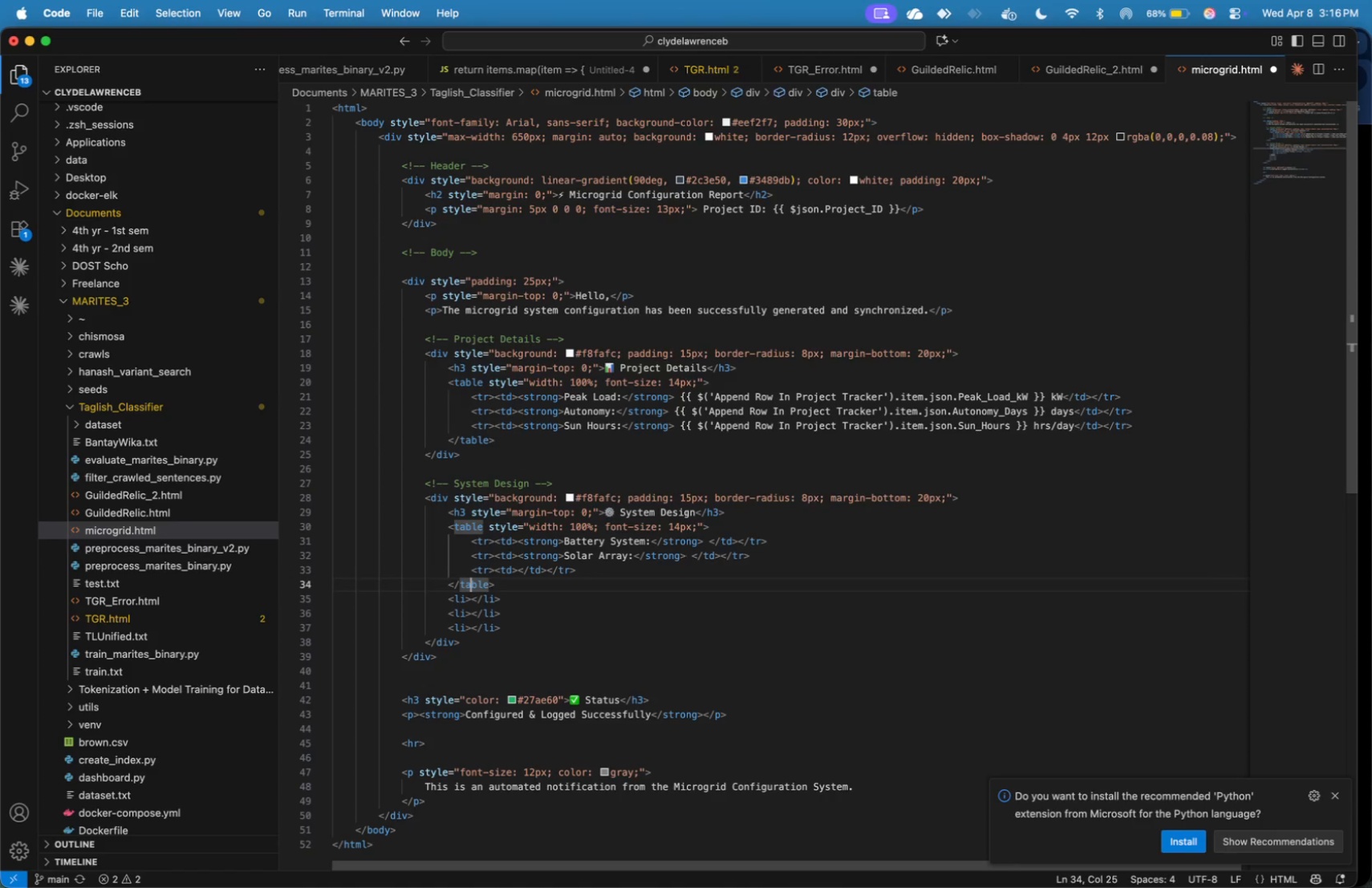 
key(ArrowUp)
 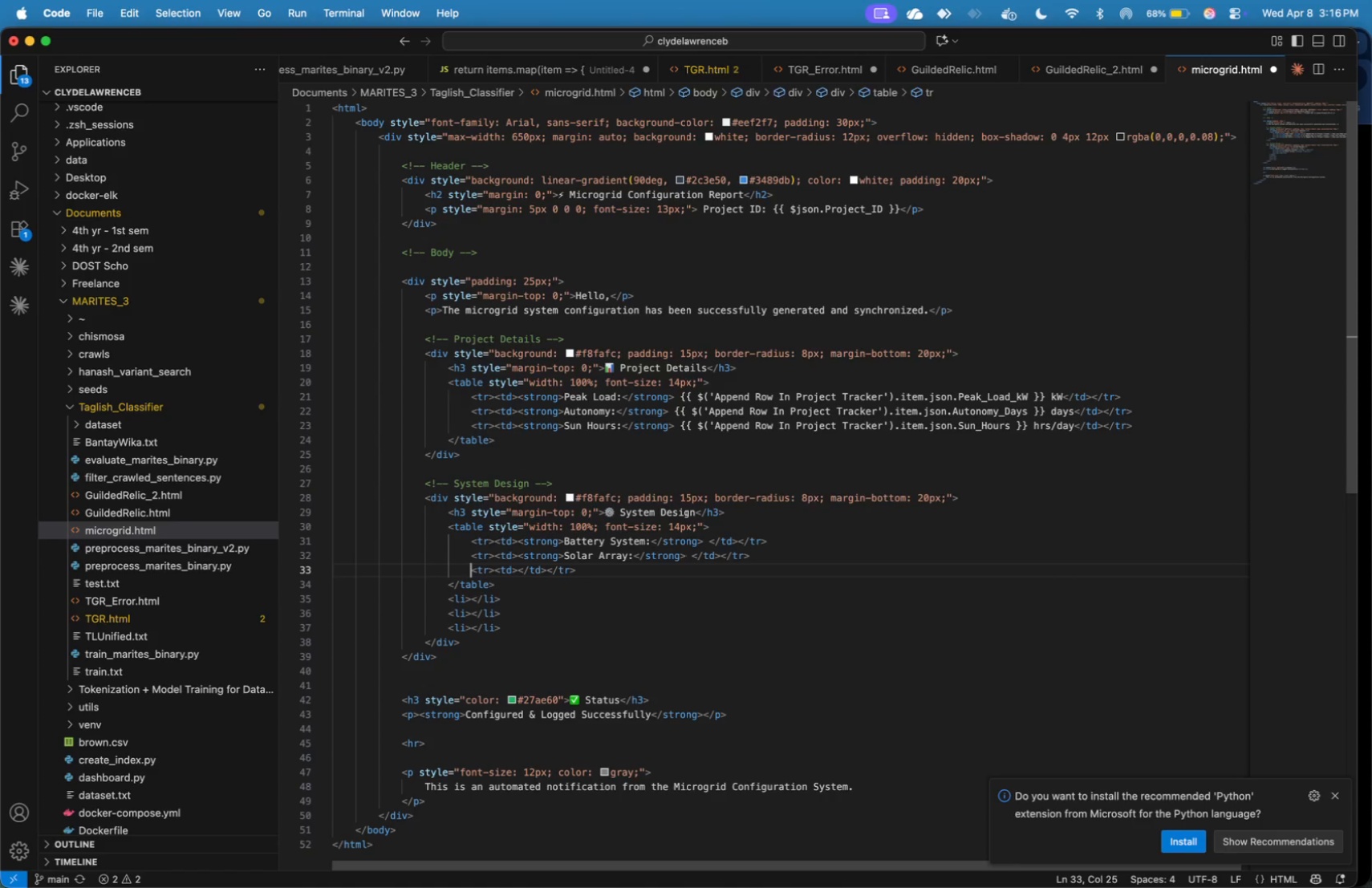 
hold_key(key=ArrowRight, duration=1.08)
 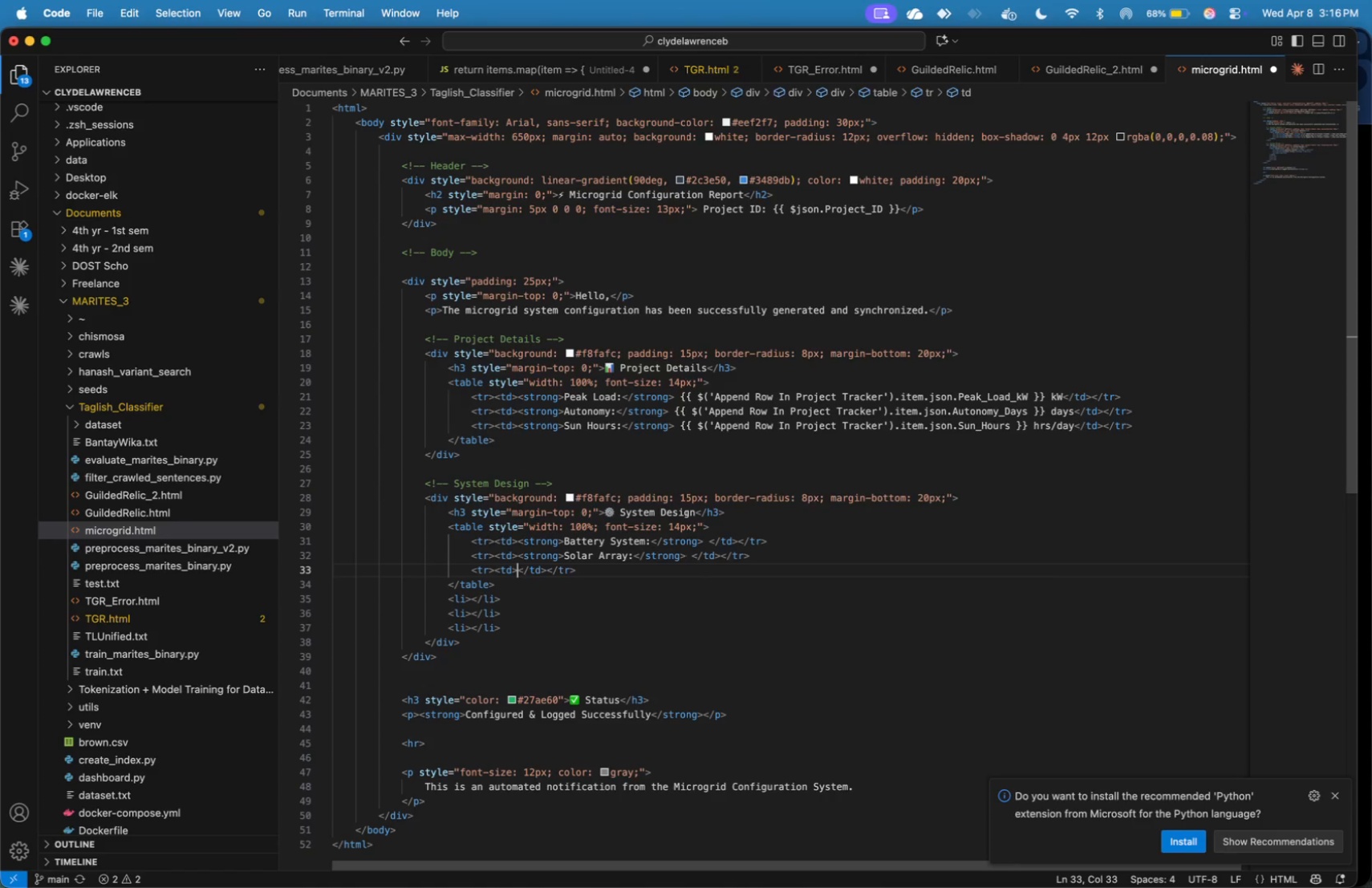 
key(Meta+V)
 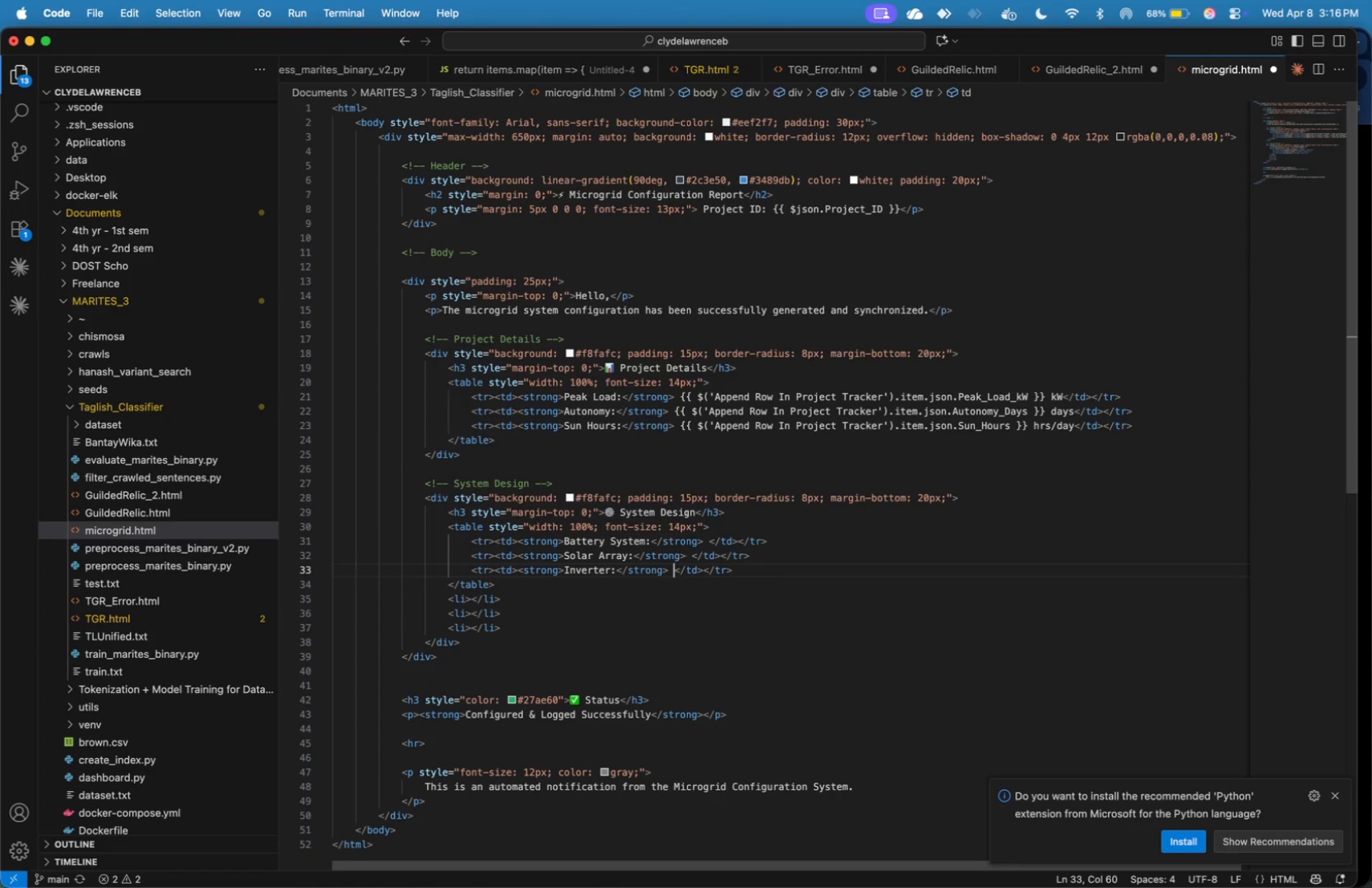 
key(ArrowDown)
 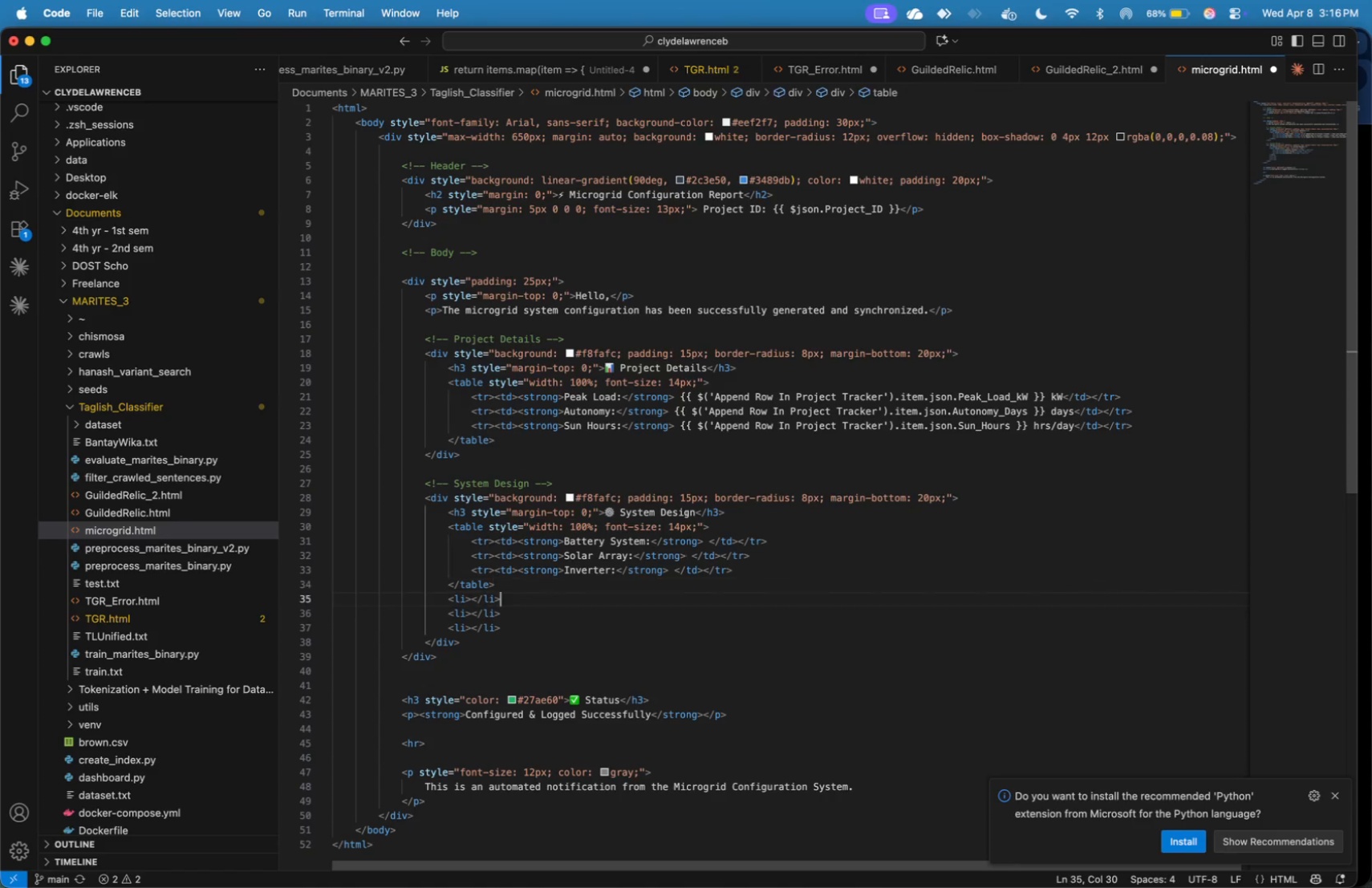 
key(ArrowDown)
 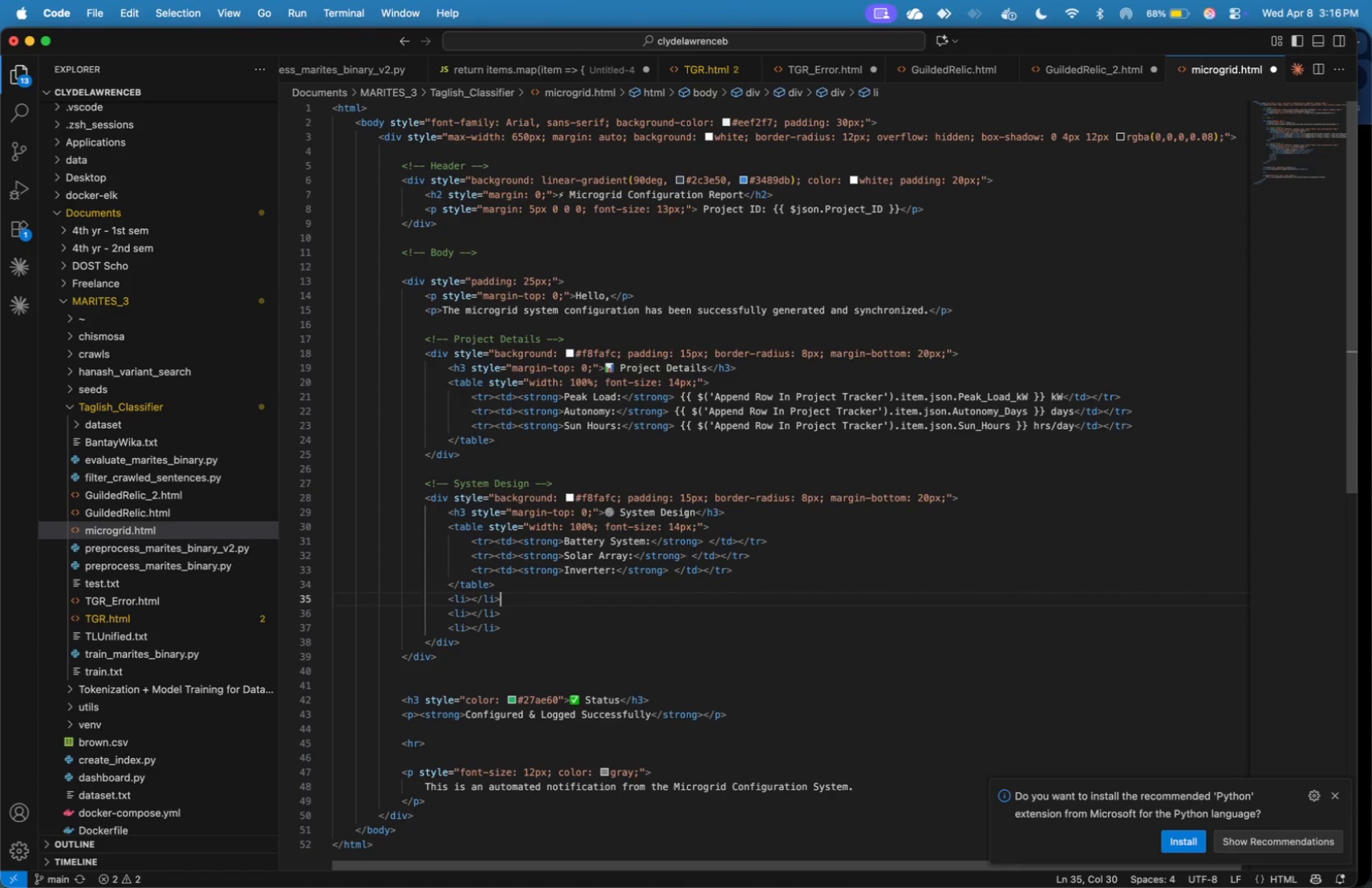 
key(ArrowDown)
 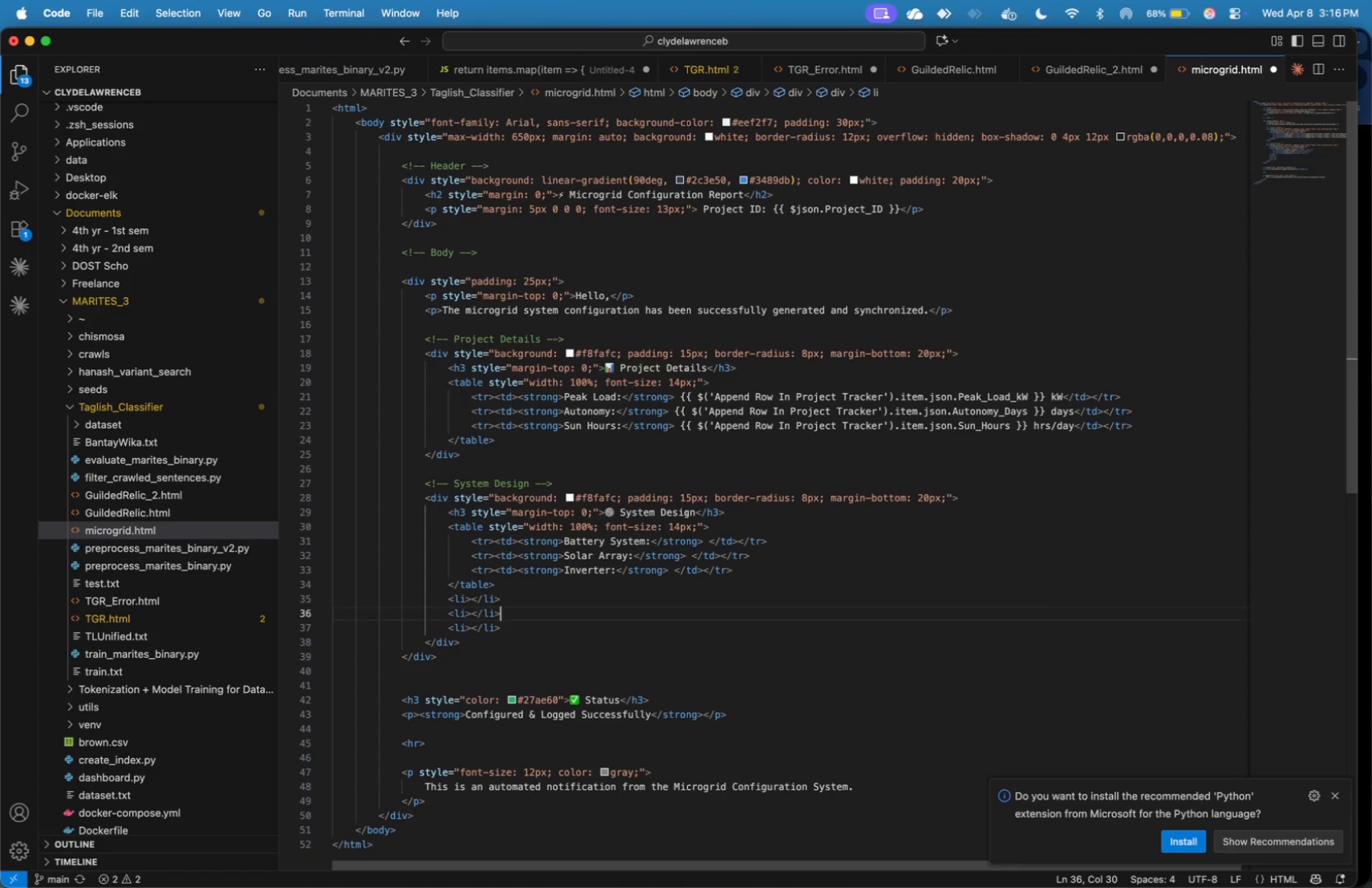 
key(ArrowDown)
 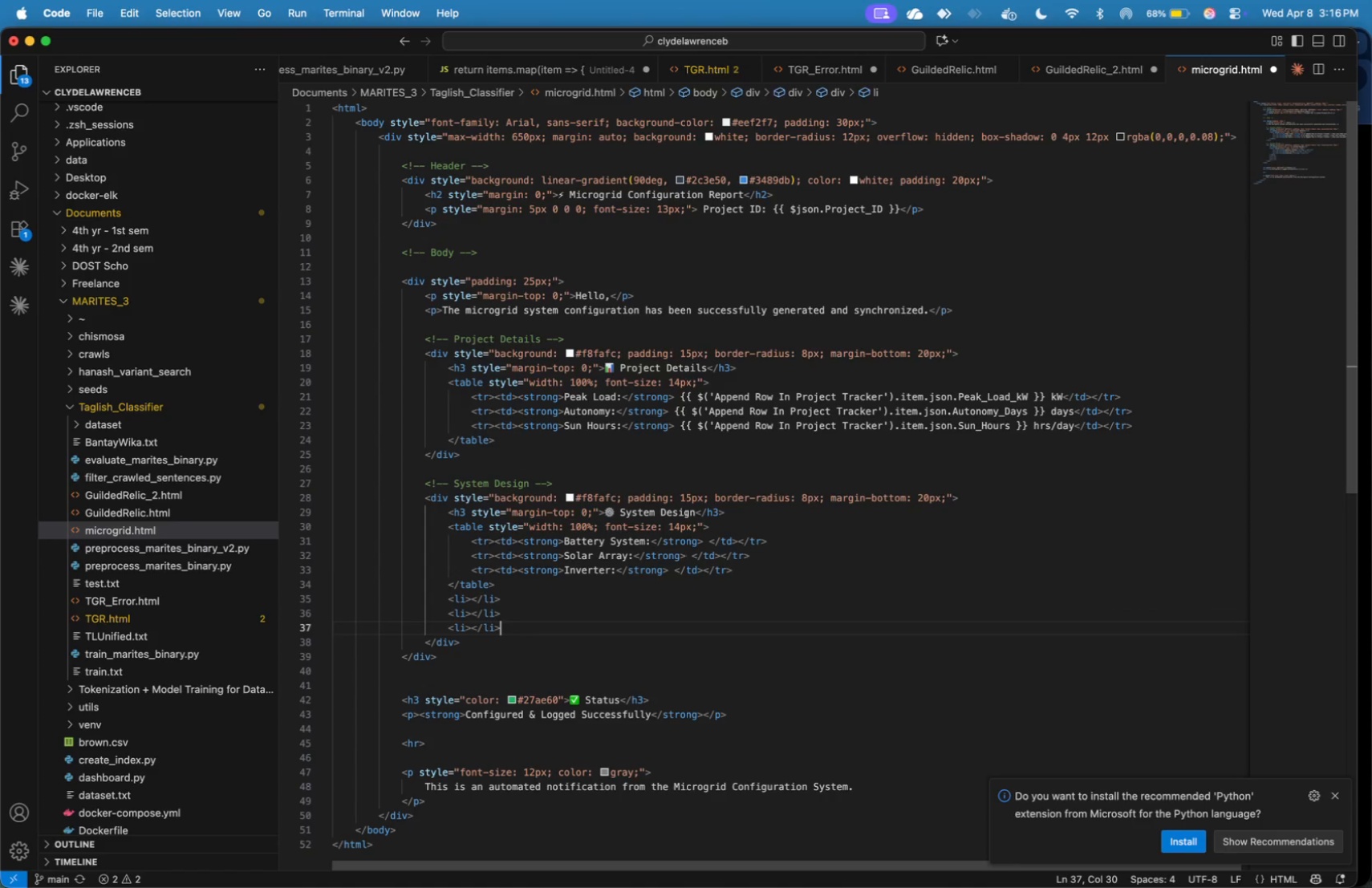 
key(Shift+ArrowUp)
 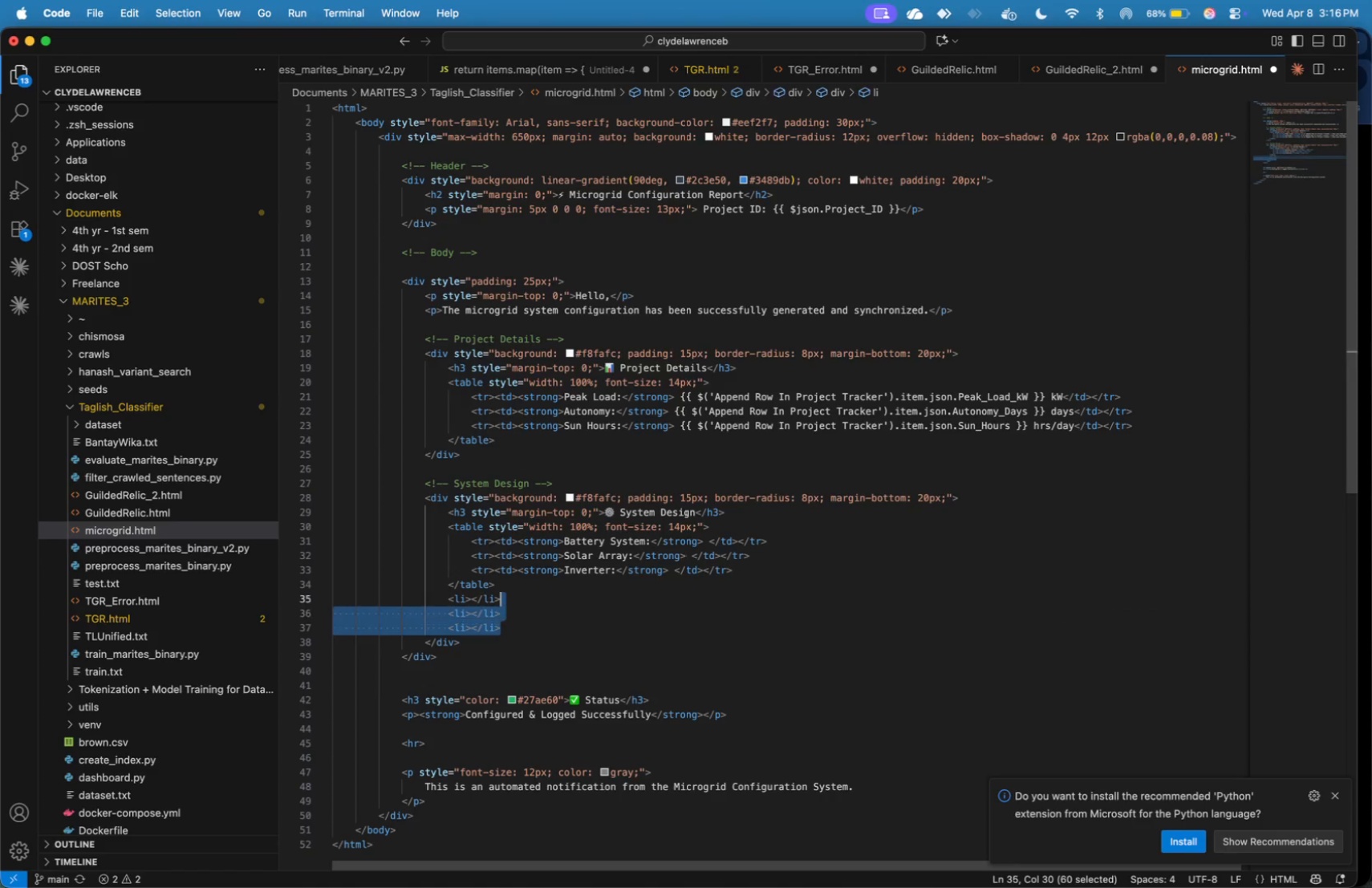 
key(Shift+ArrowUp)
 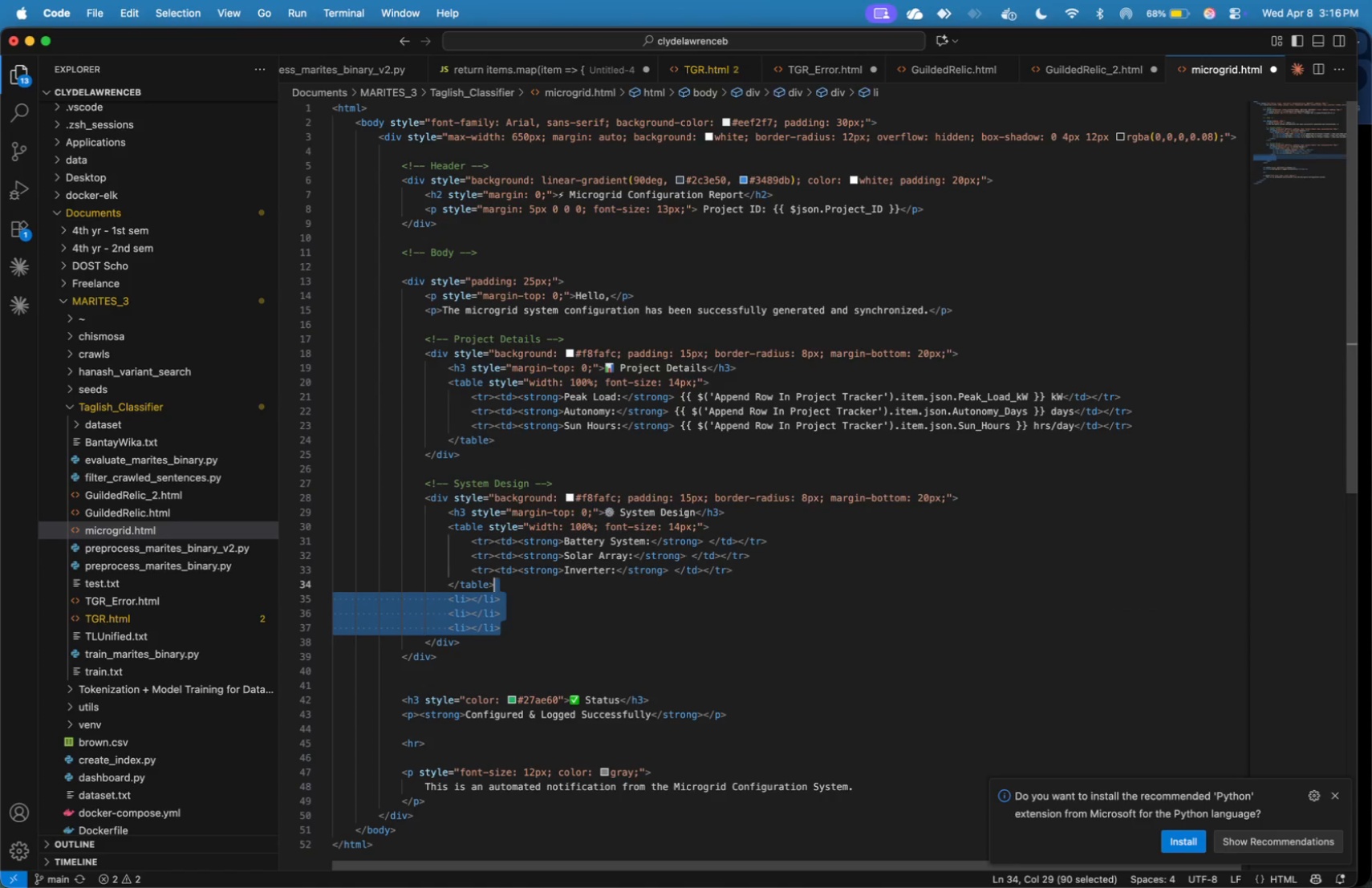 
key(Shift+ArrowUp)
 